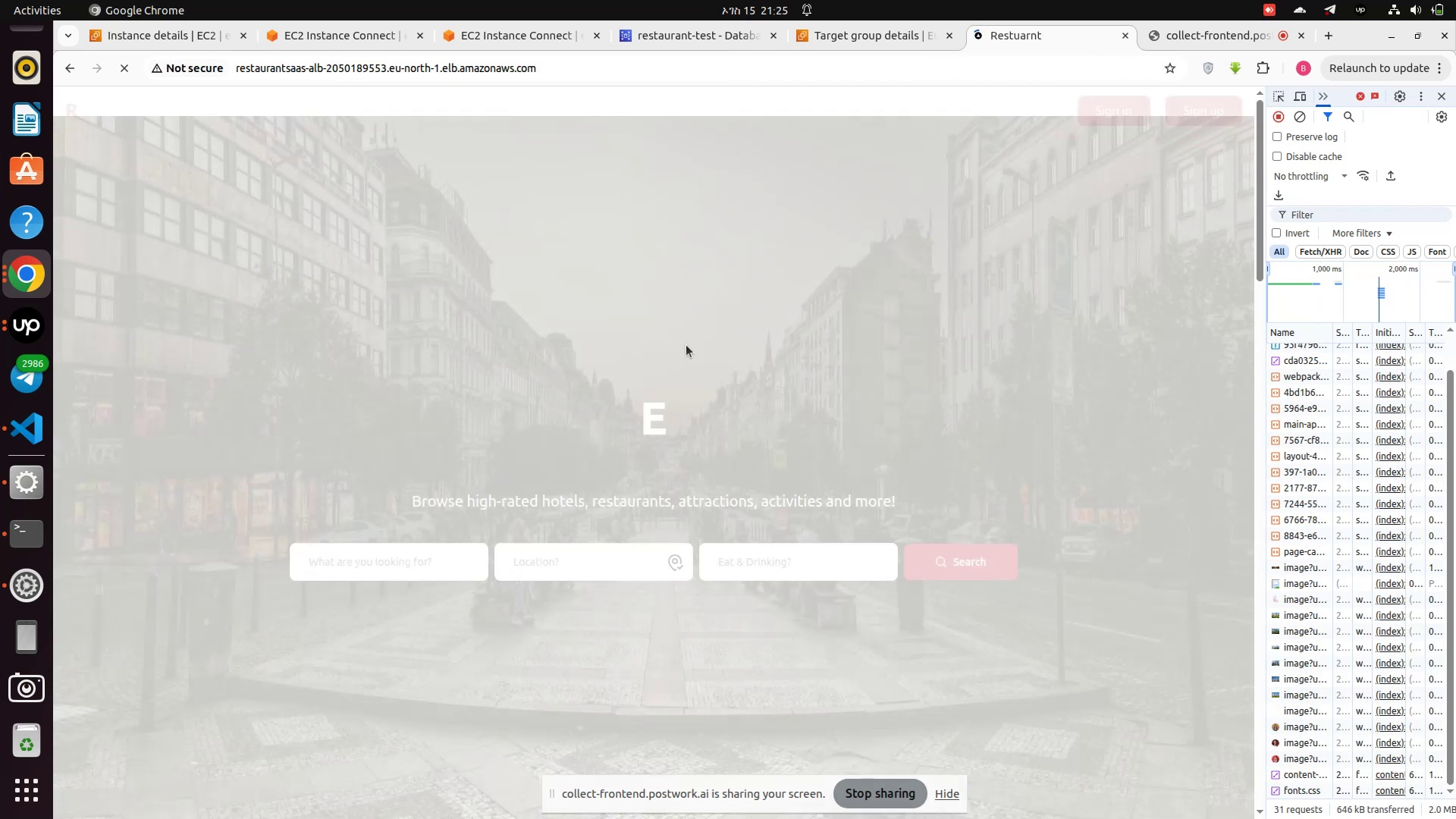 
scroll: coordinate [538, 546], scroll_direction: down, amount: 13.0
 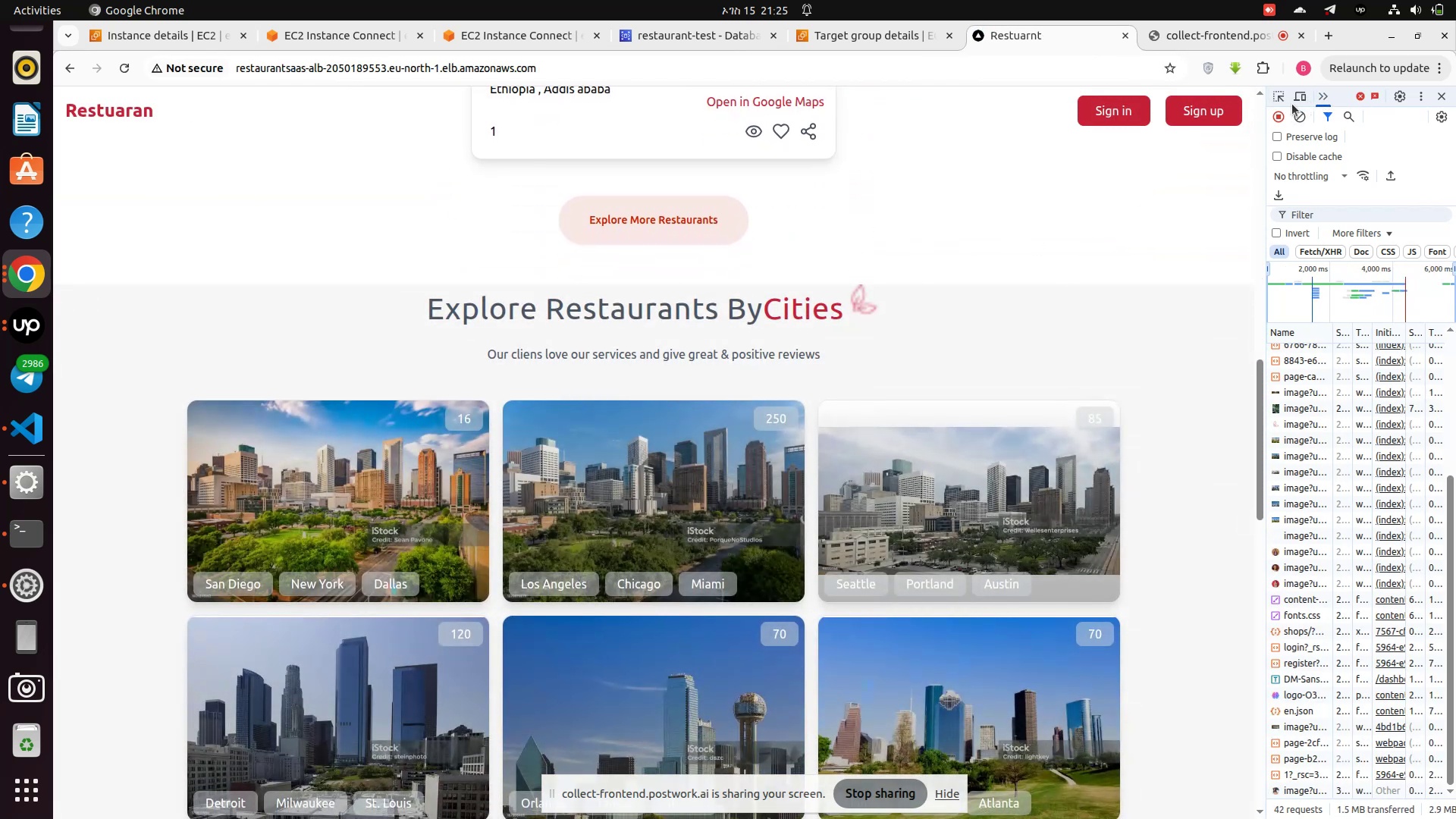 
left_click([1293, 99])
 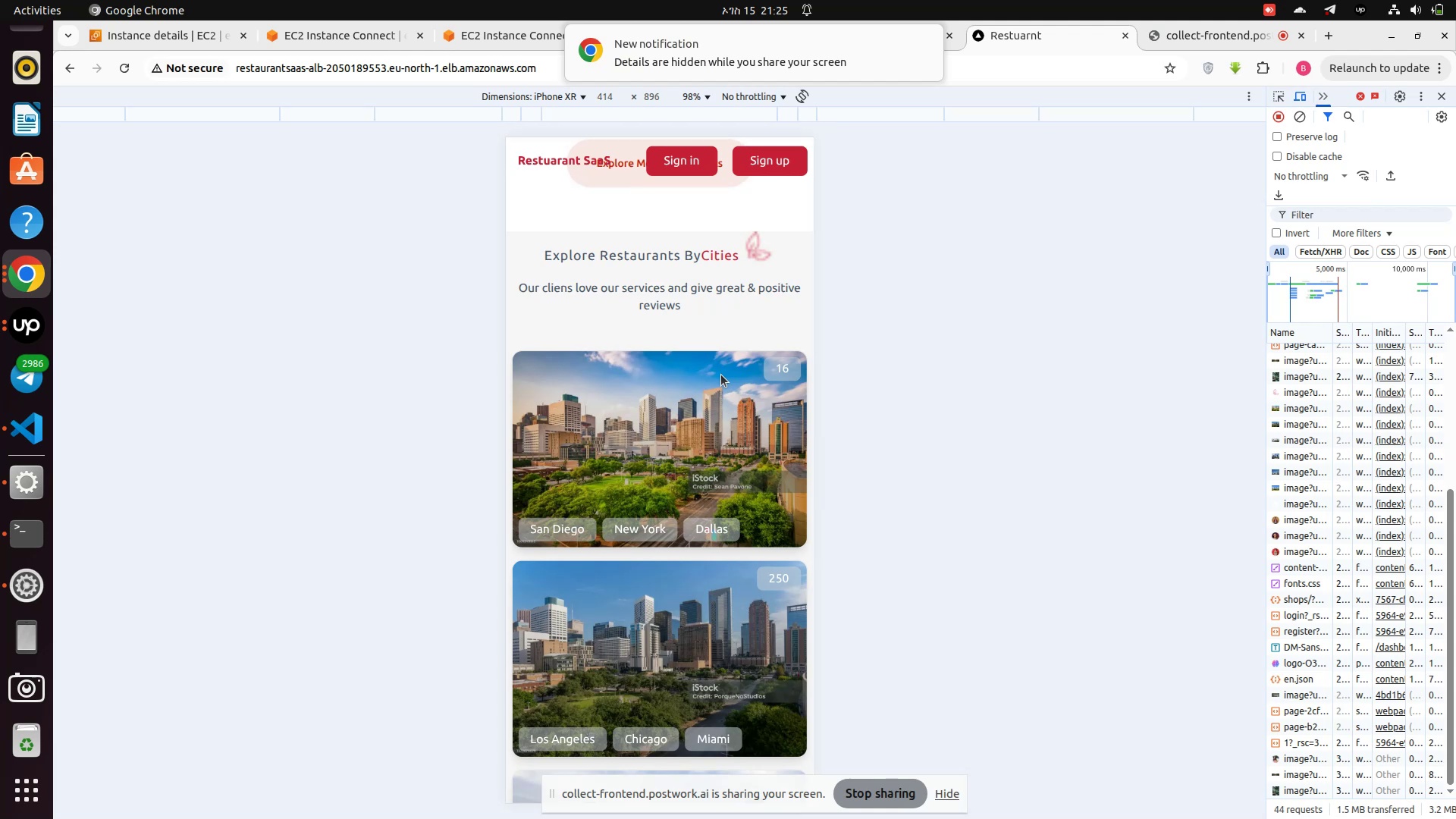 
scroll: coordinate [721, 372], scroll_direction: up, amount: 27.0
 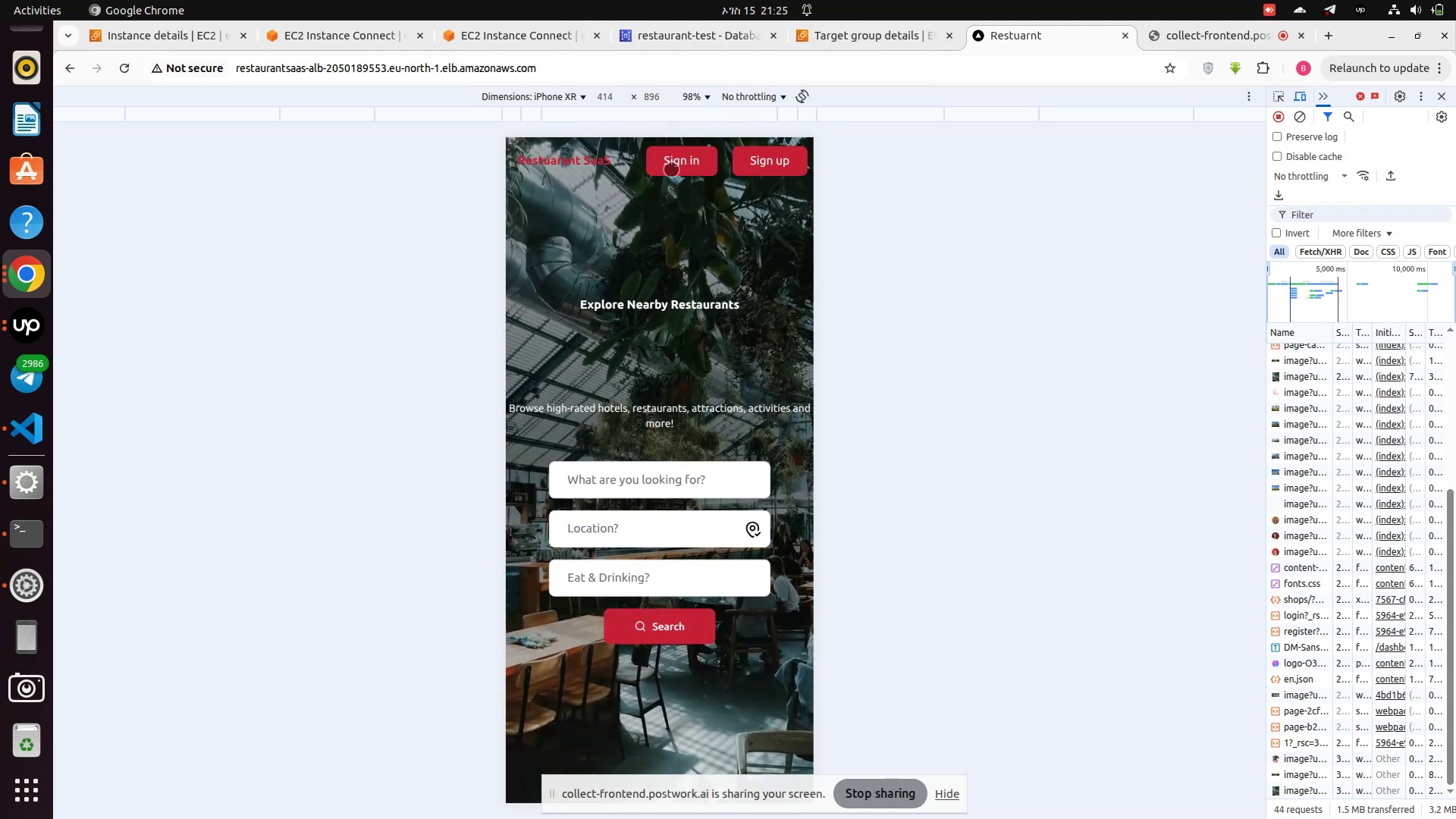 
left_click([677, 160])
 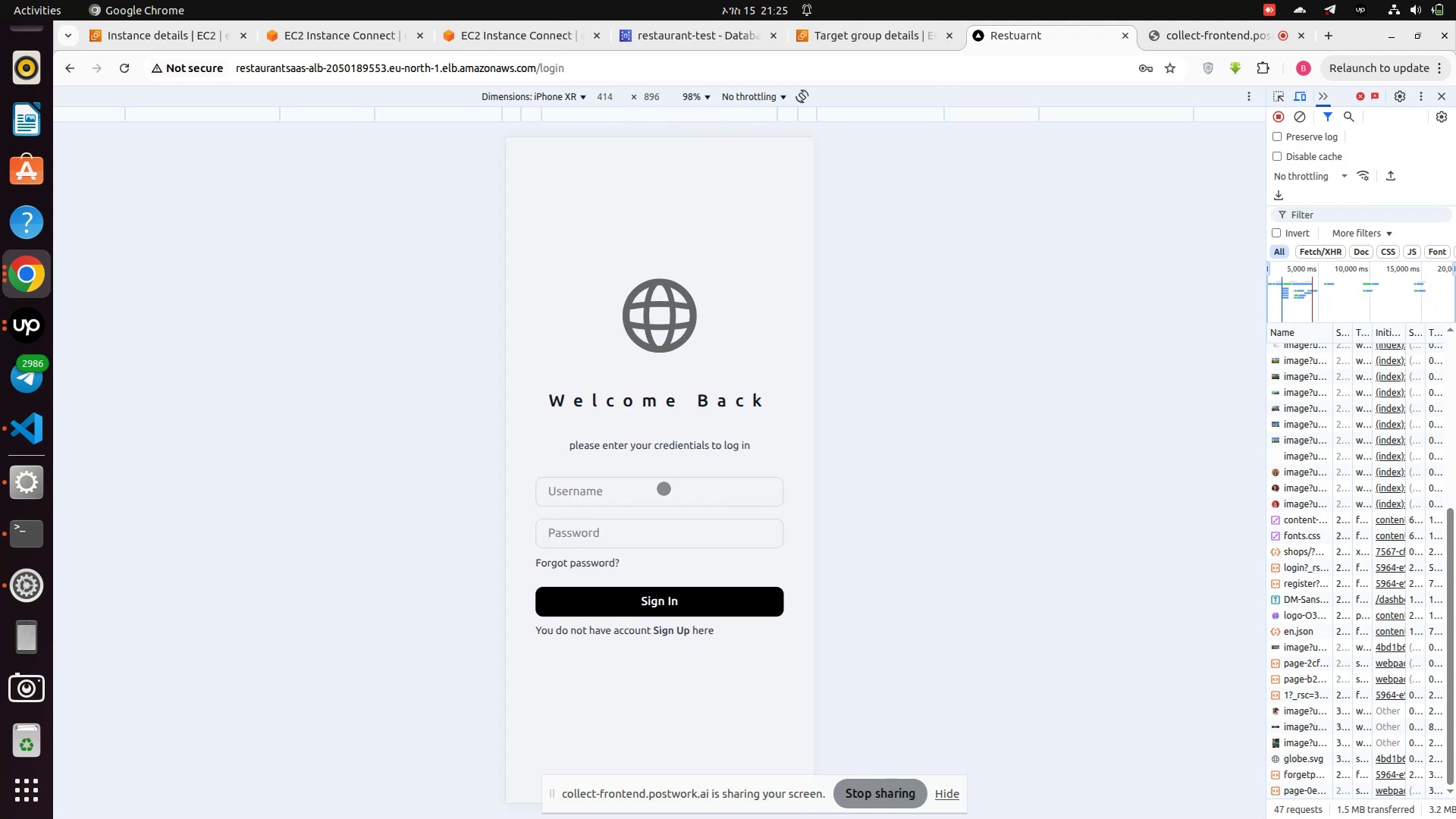 
left_click([607, 487])
 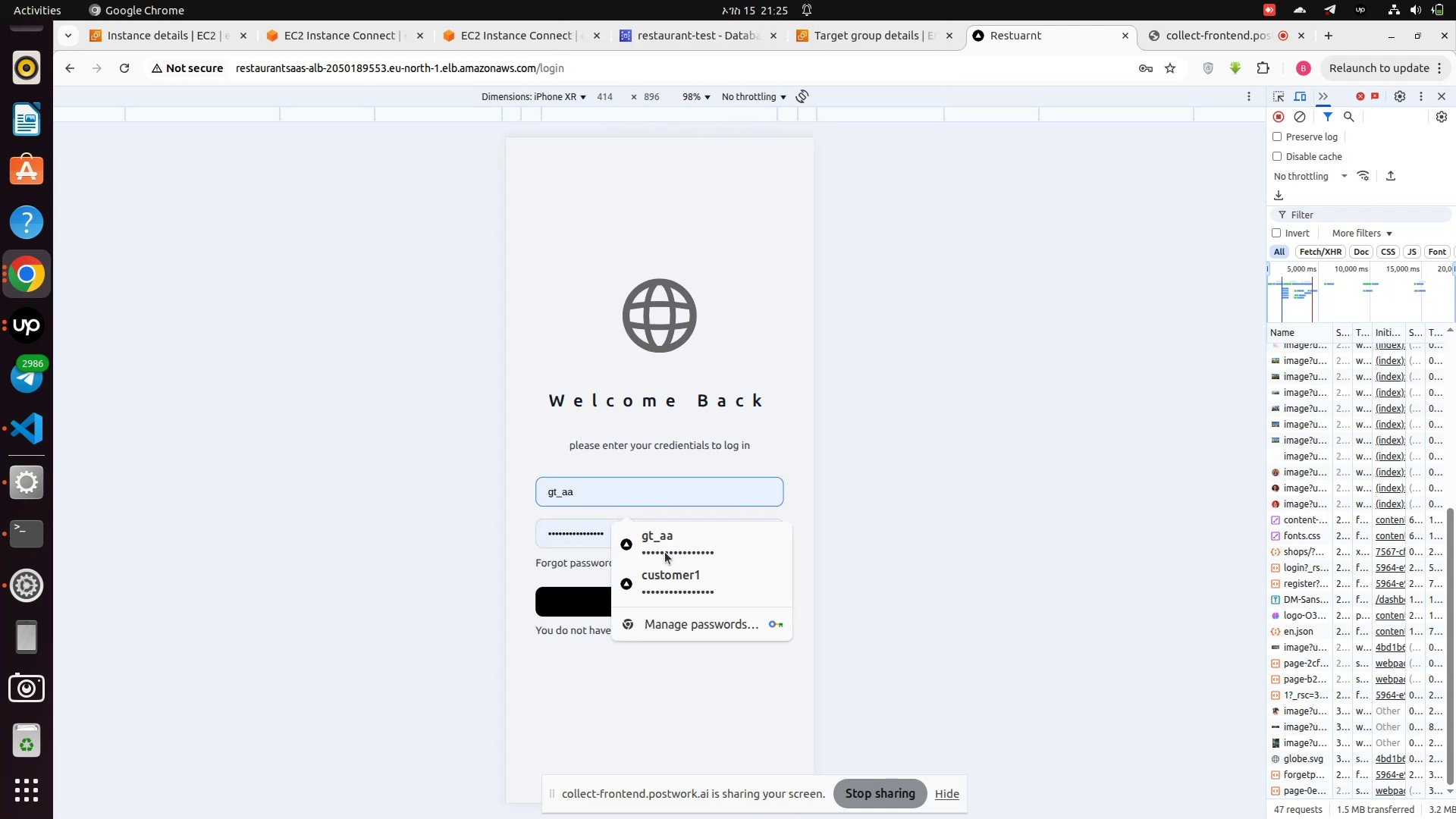 
left_click([665, 549])
 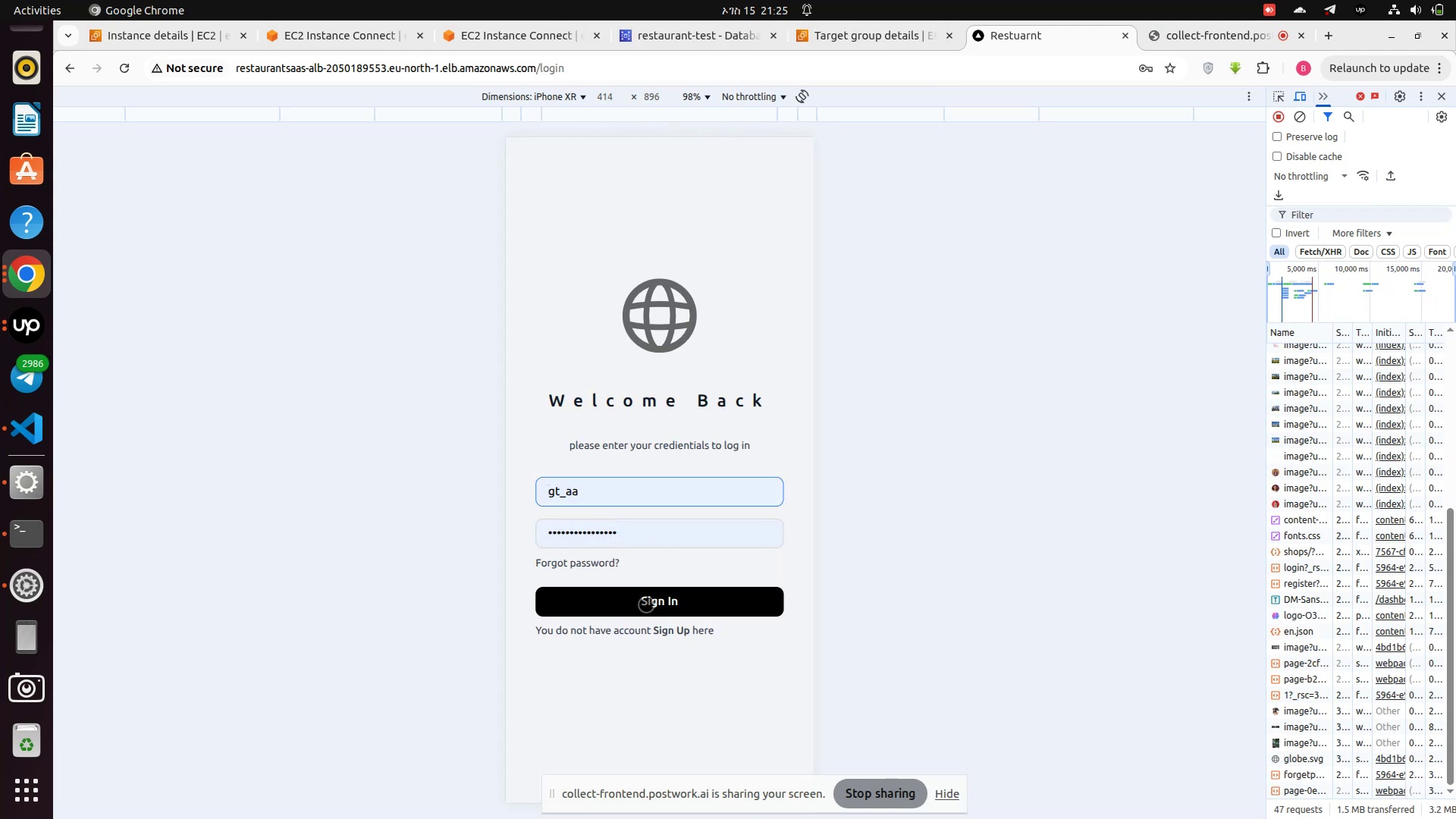 
left_click([646, 604])
 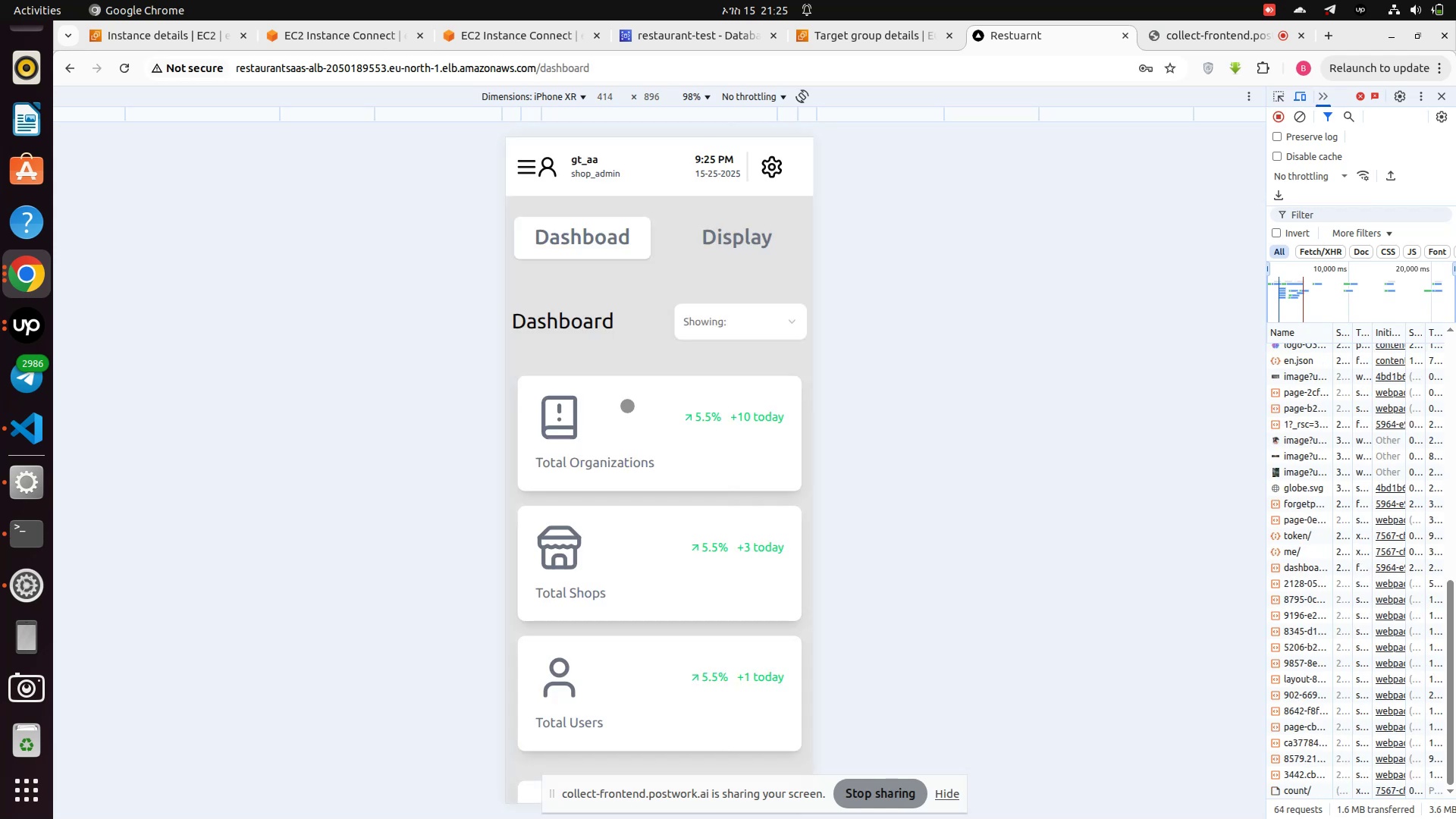 
scroll: coordinate [615, 403], scroll_direction: none, amount: 0.0
 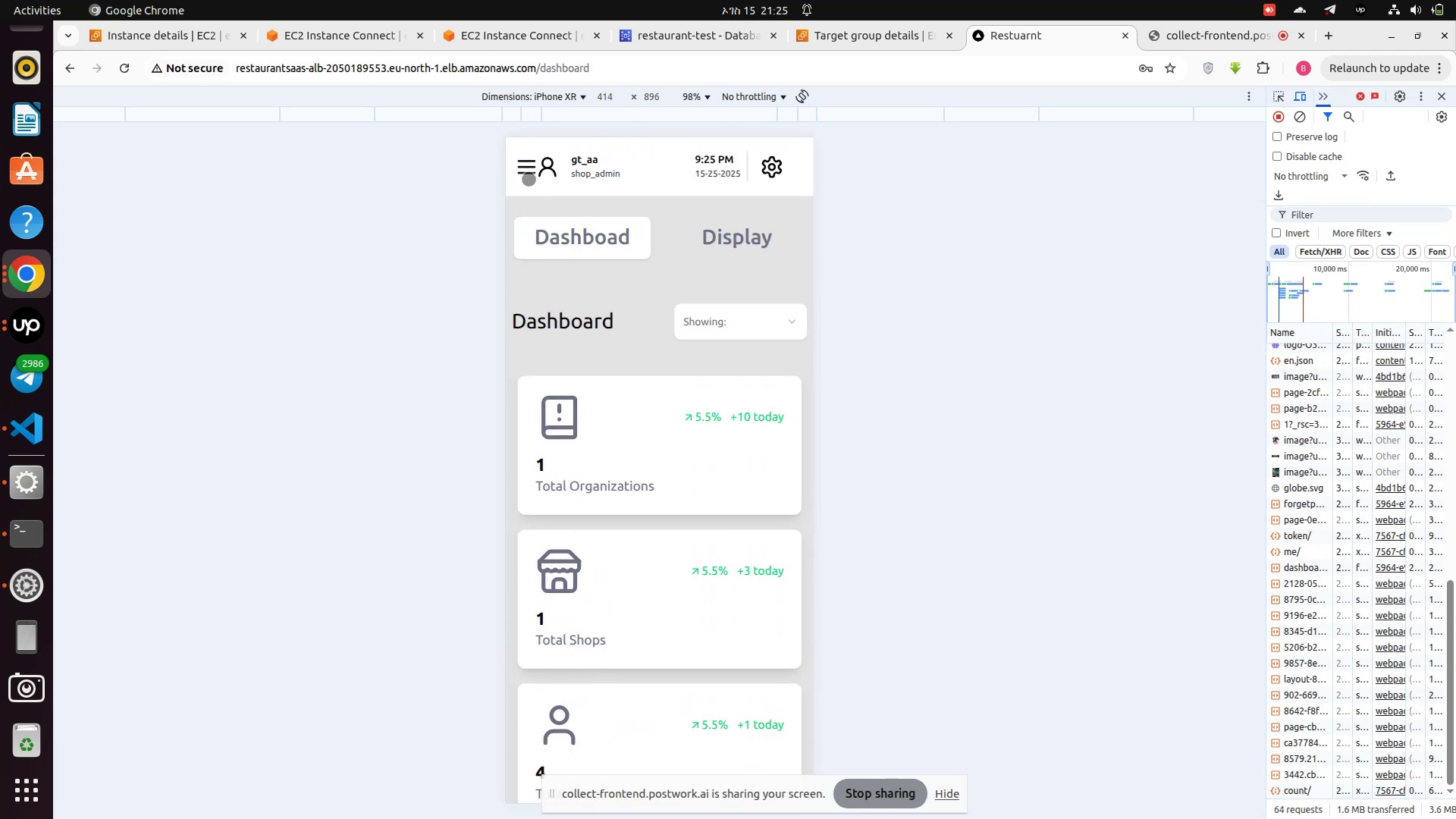 
left_click([529, 167])
 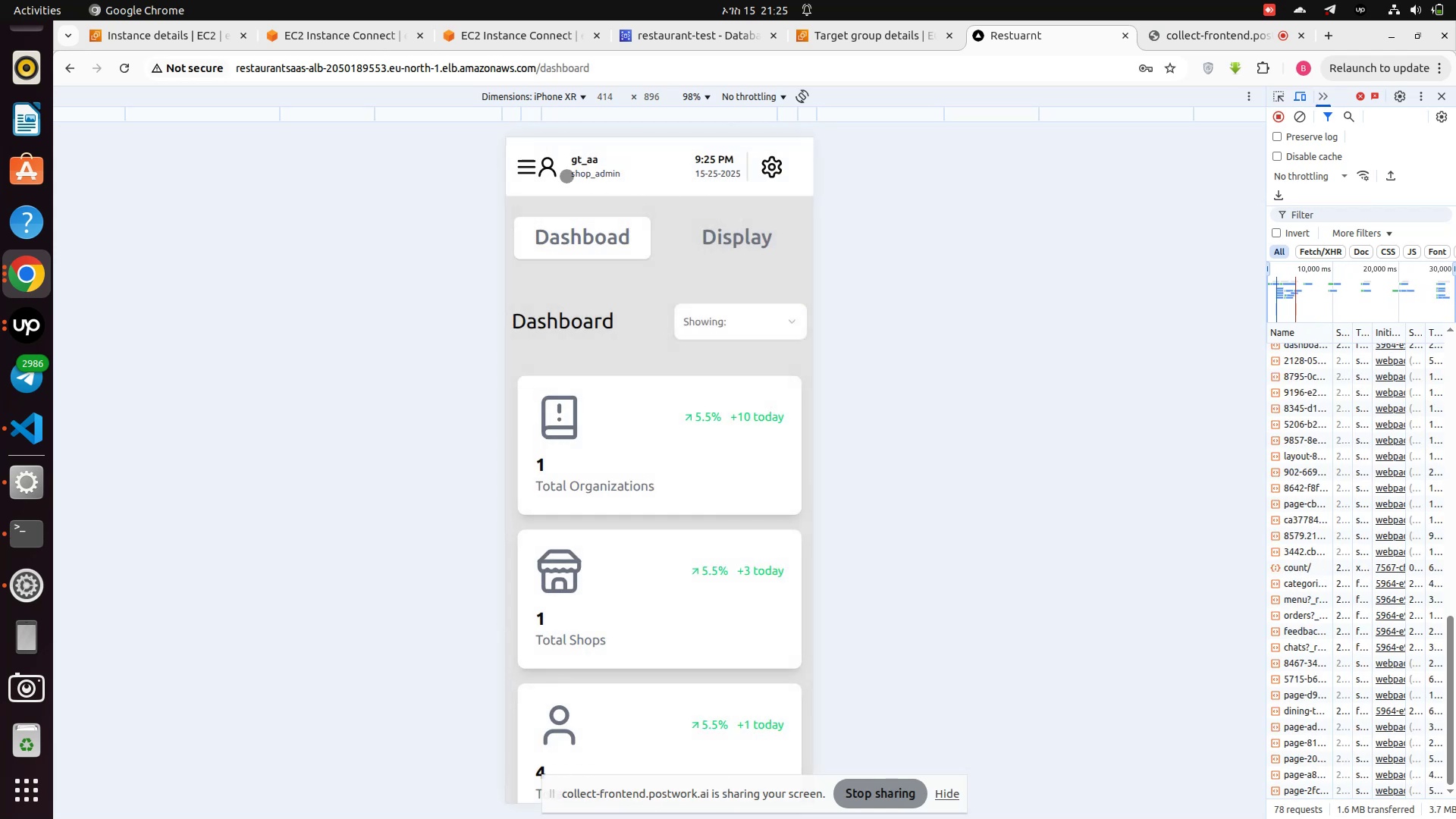 
wait(5.84)
 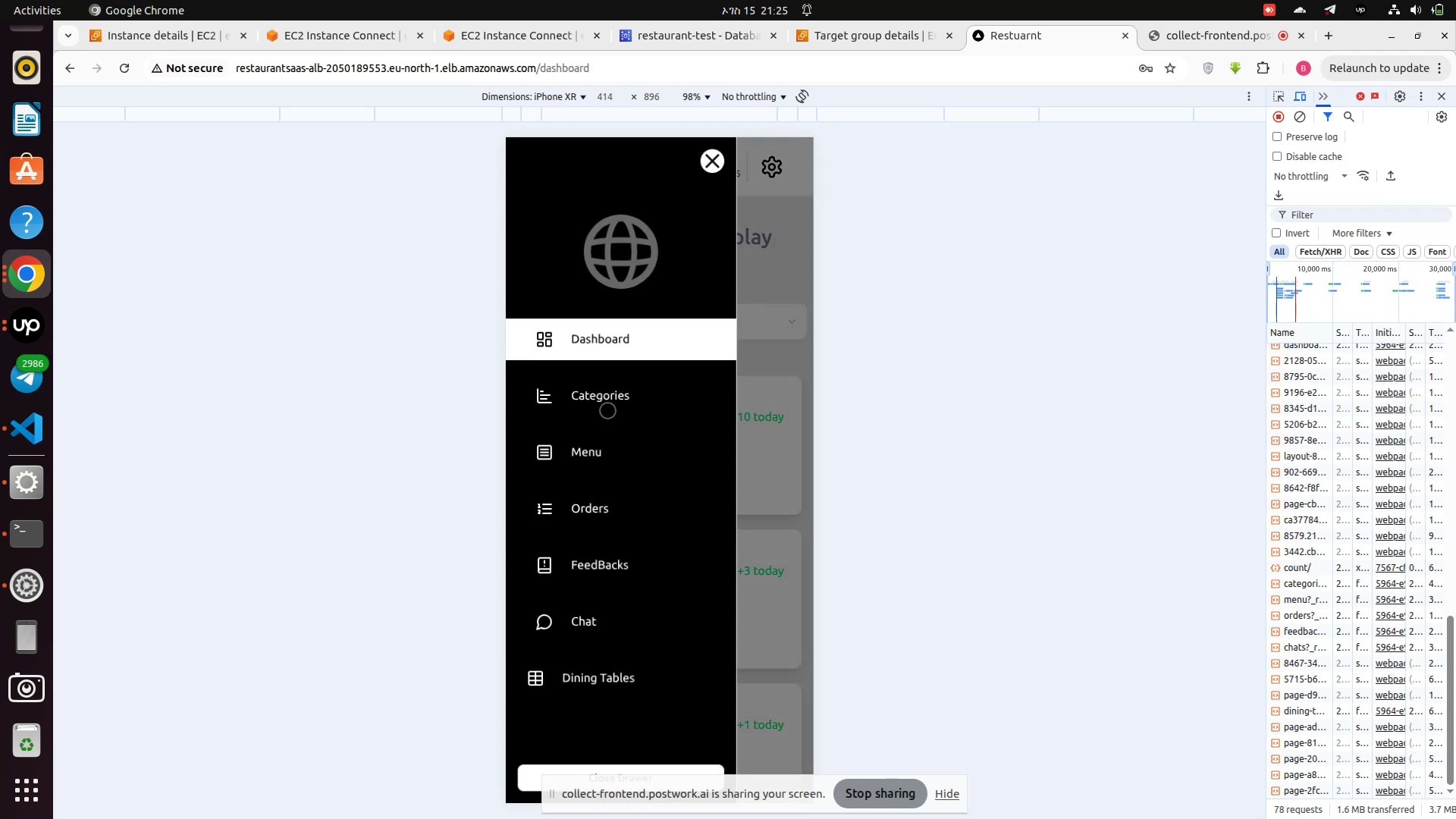 
left_click([761, 174])
 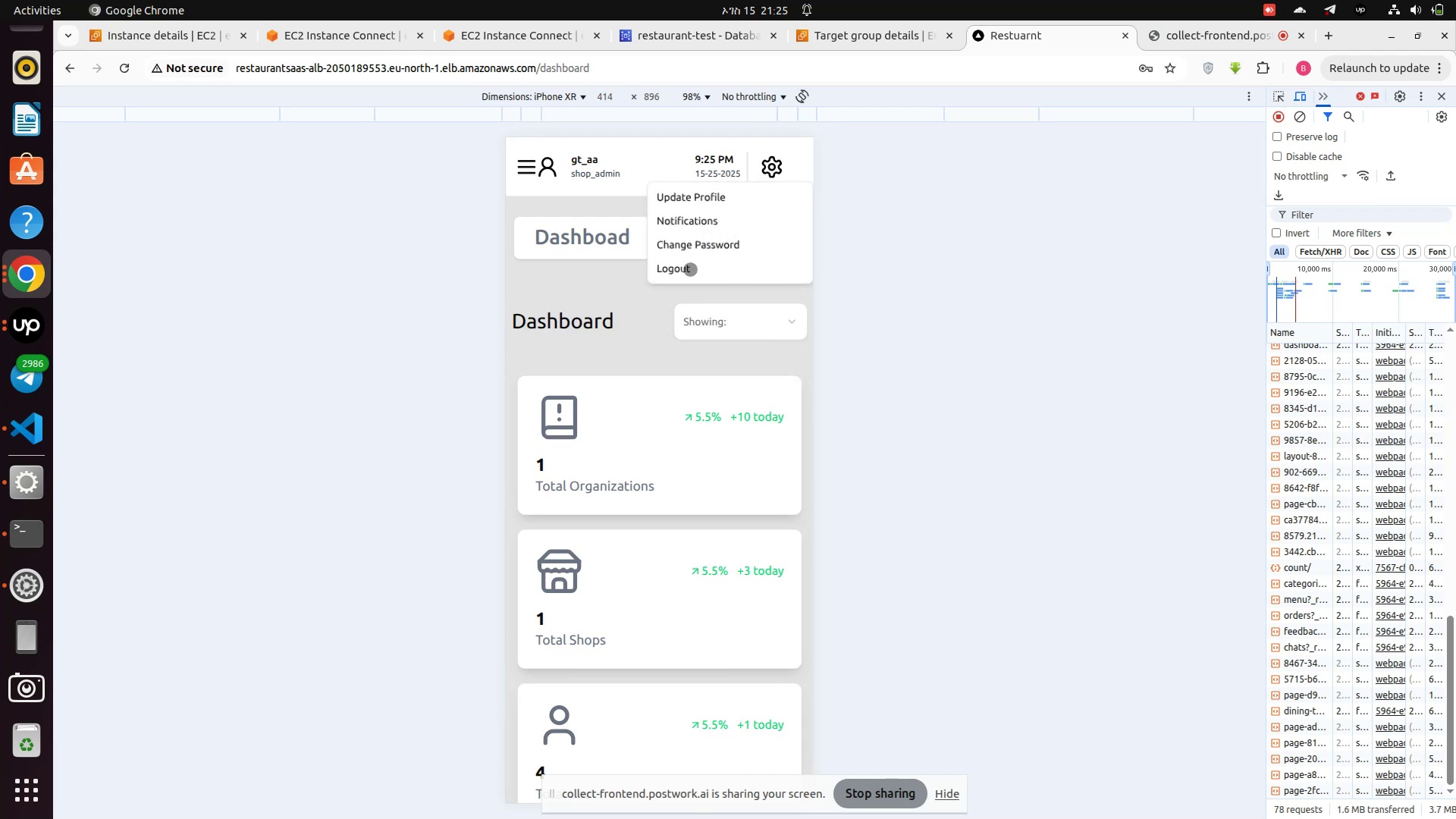 
left_click([690, 269])
 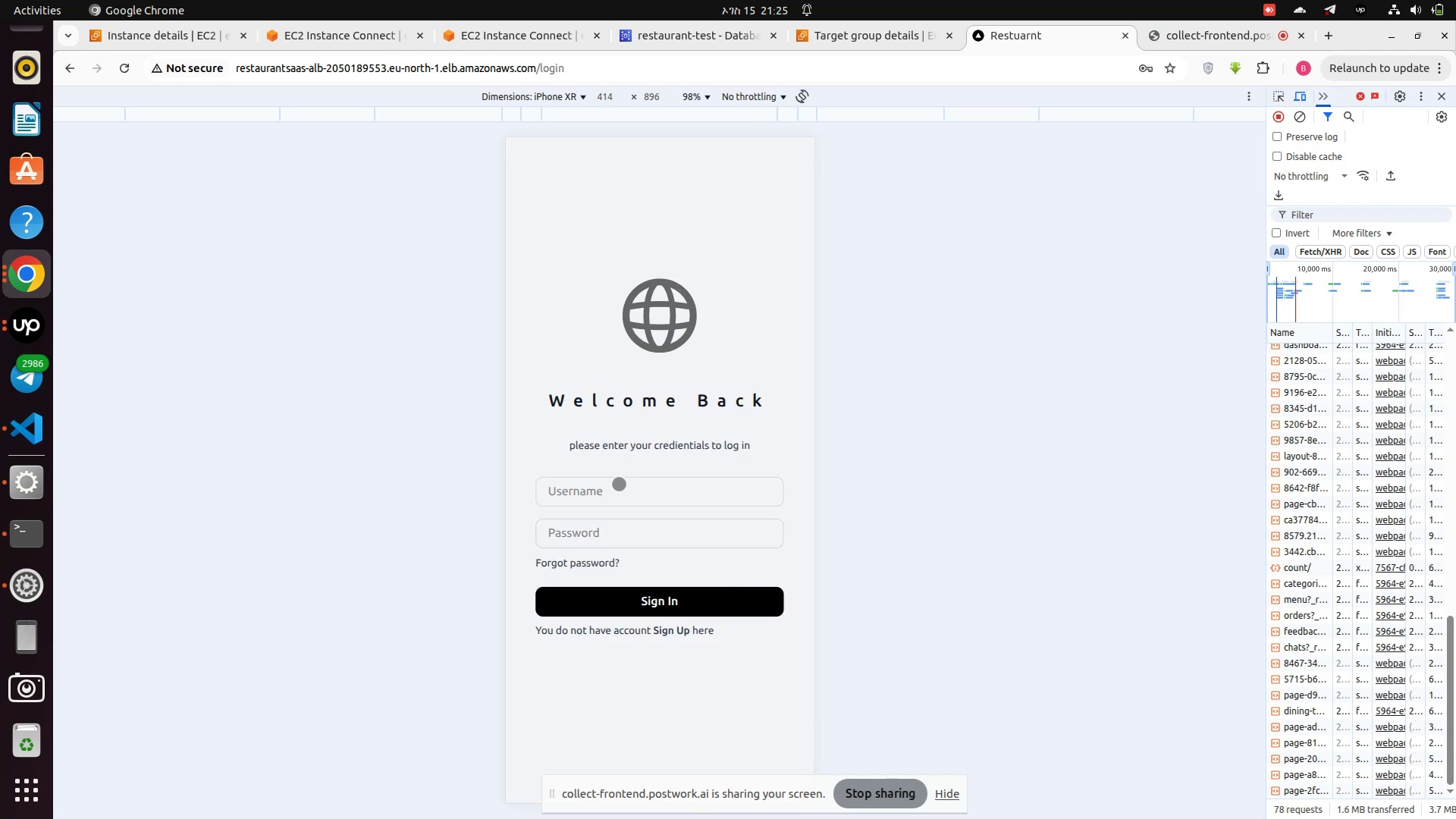 
left_click([609, 486])
 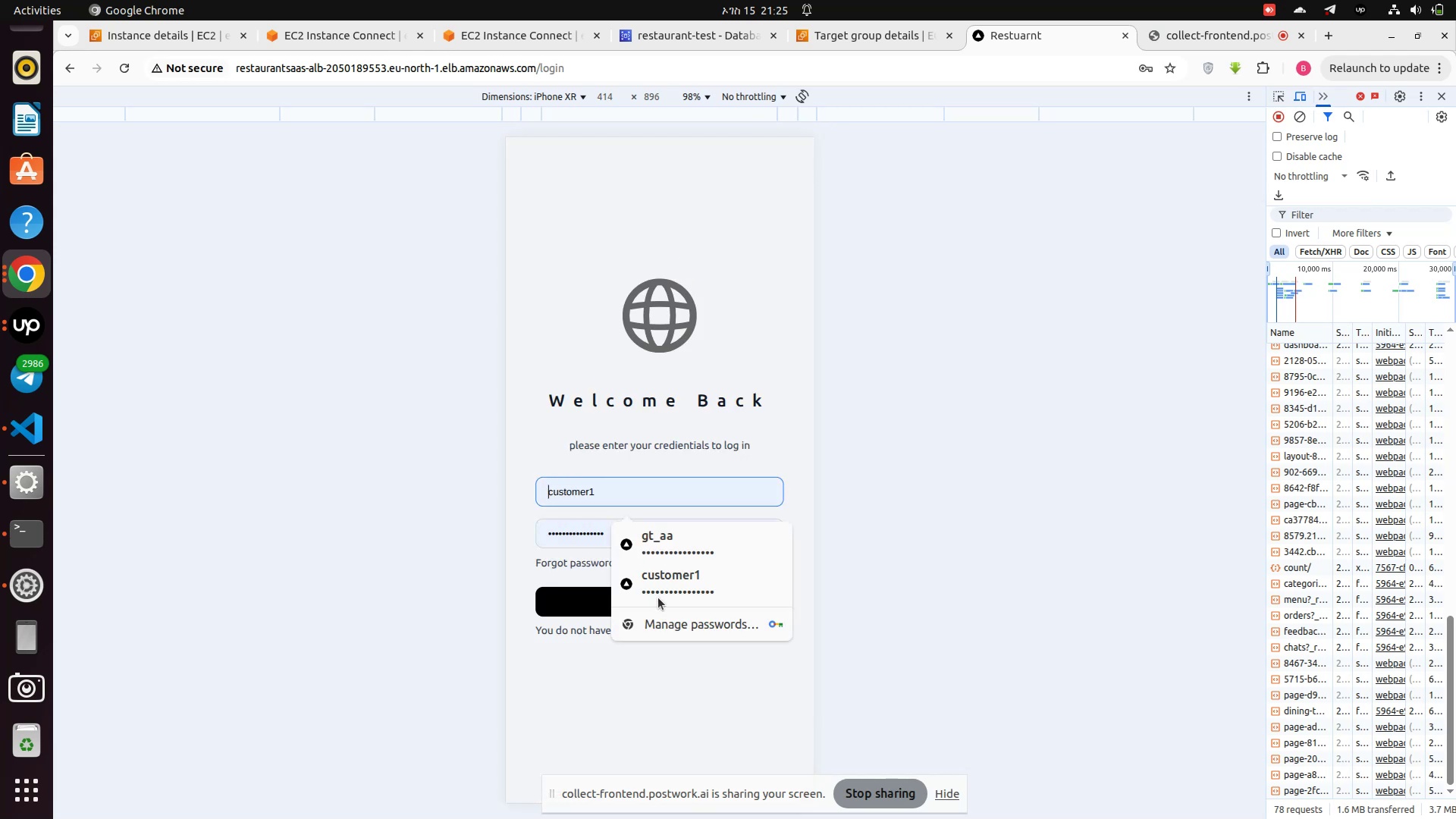 
left_click([679, 572])
 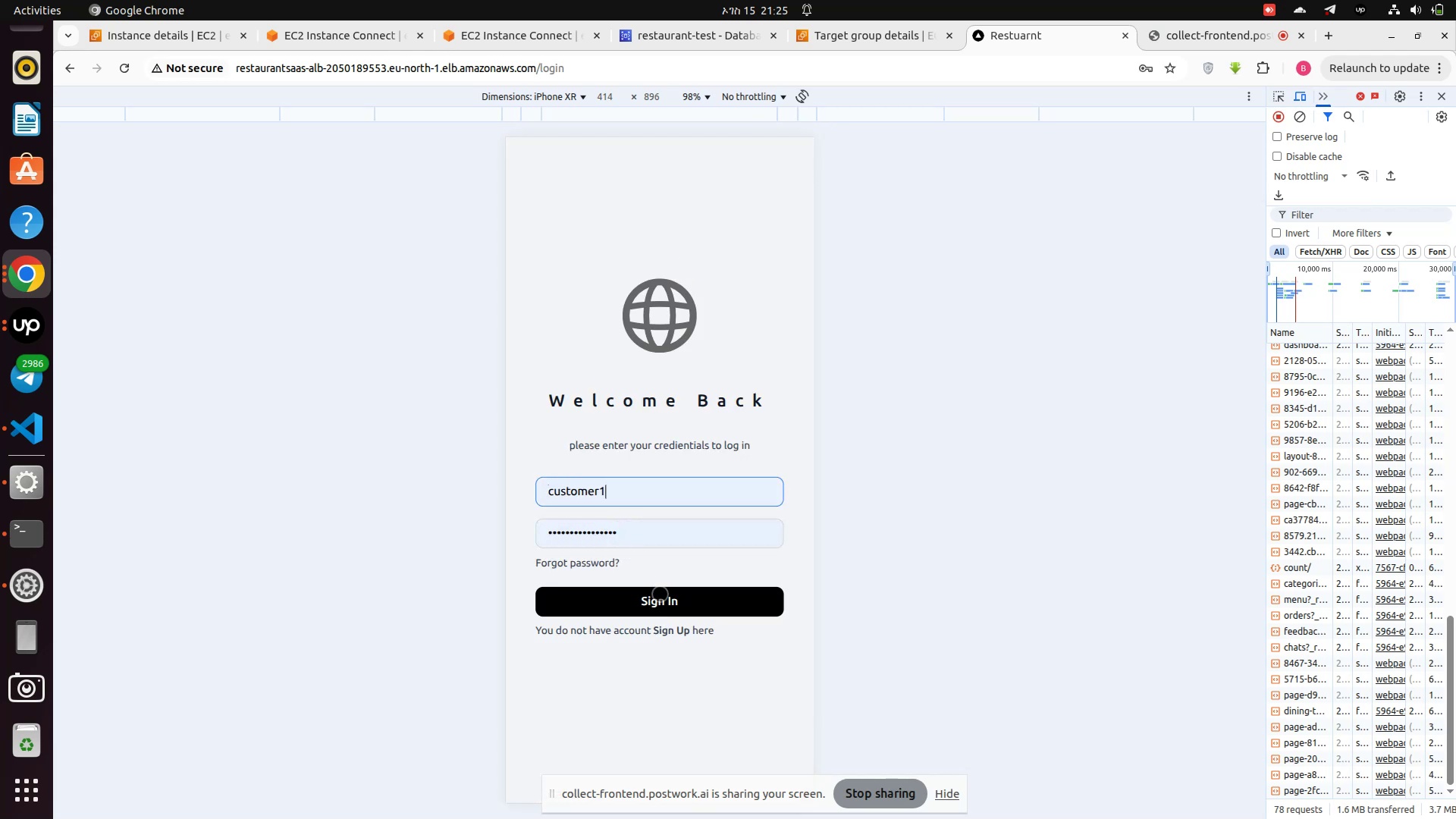 
left_click([660, 594])
 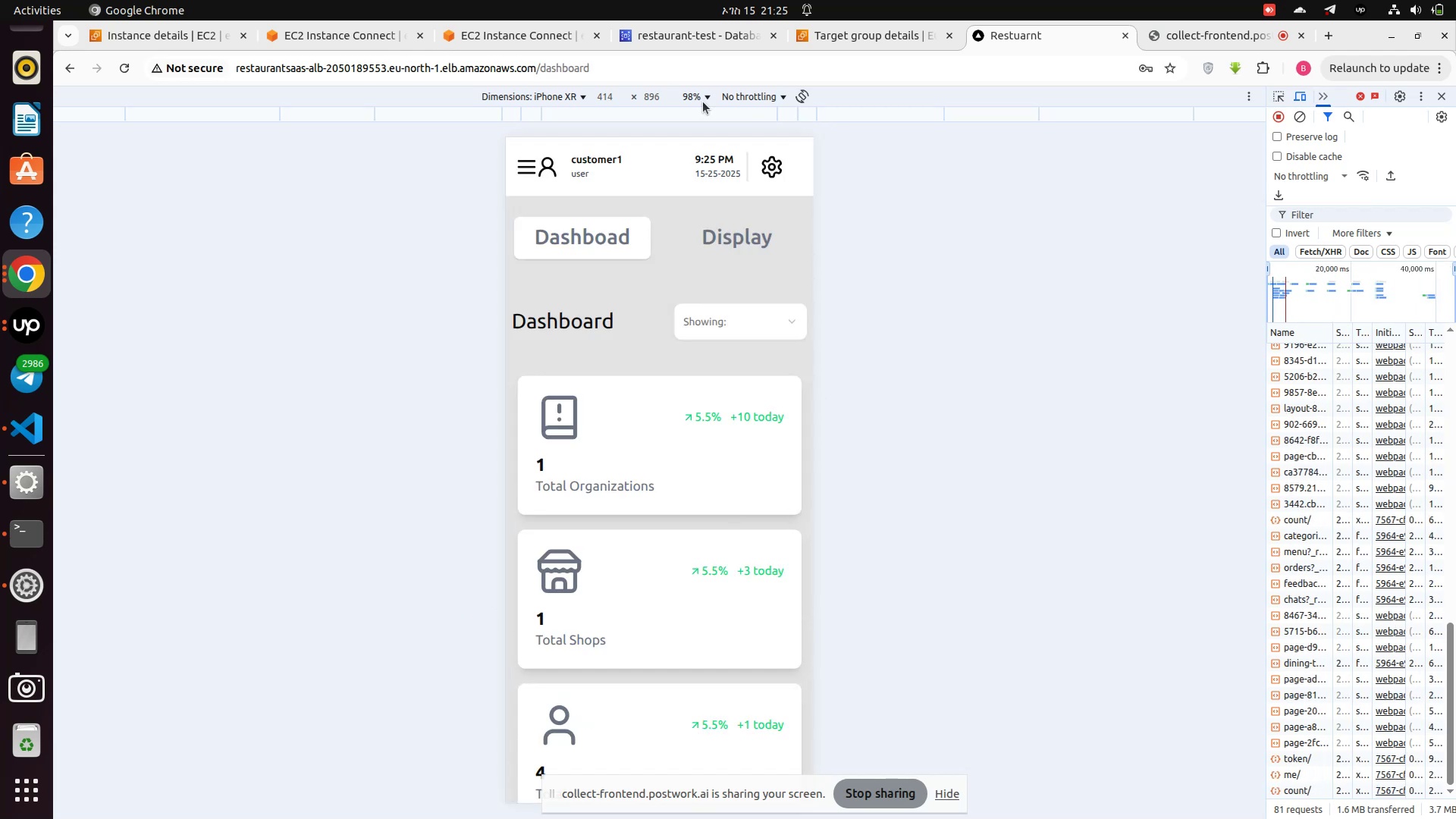 
left_click([565, 71])
 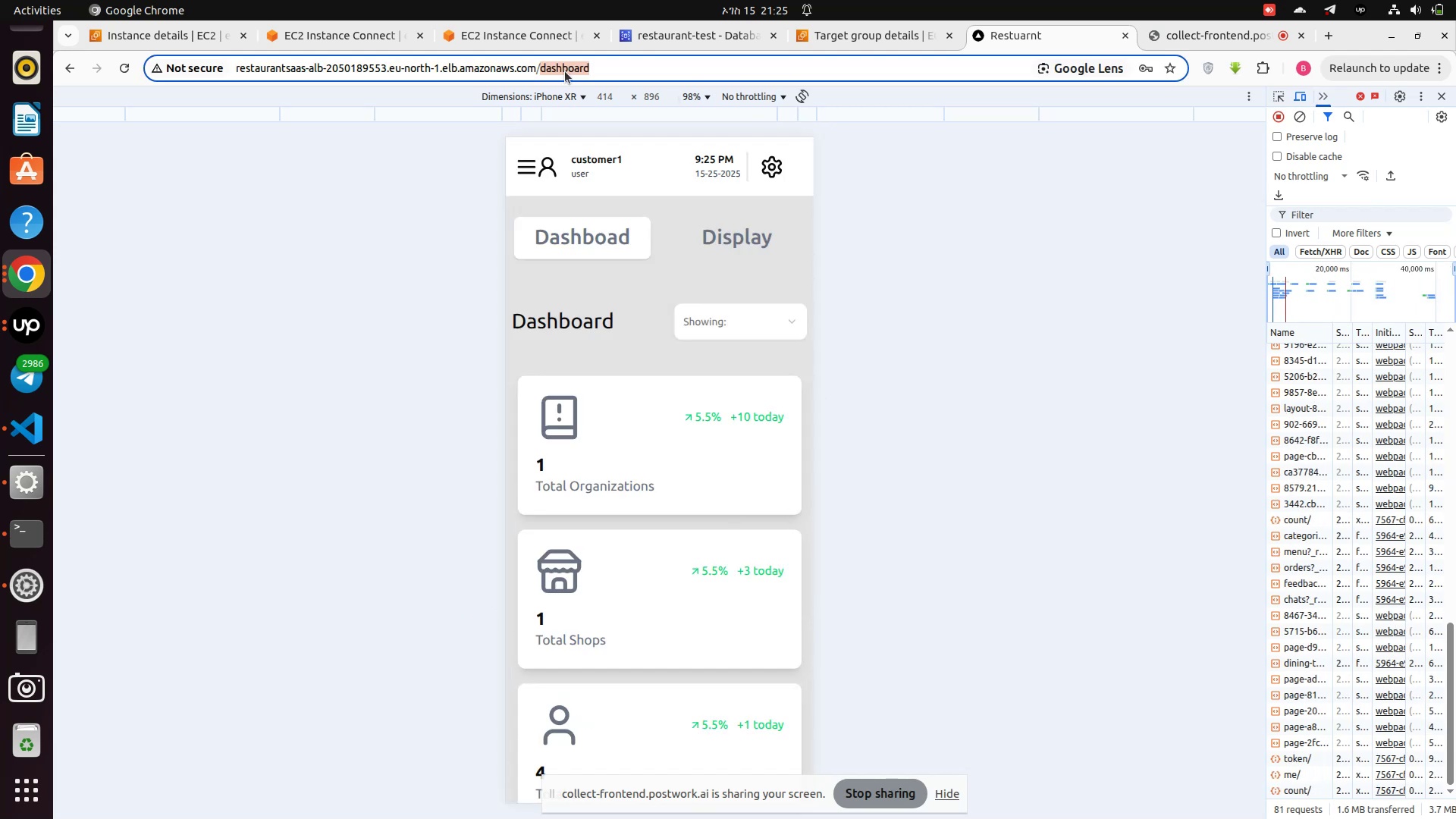 
left_click([565, 71])
 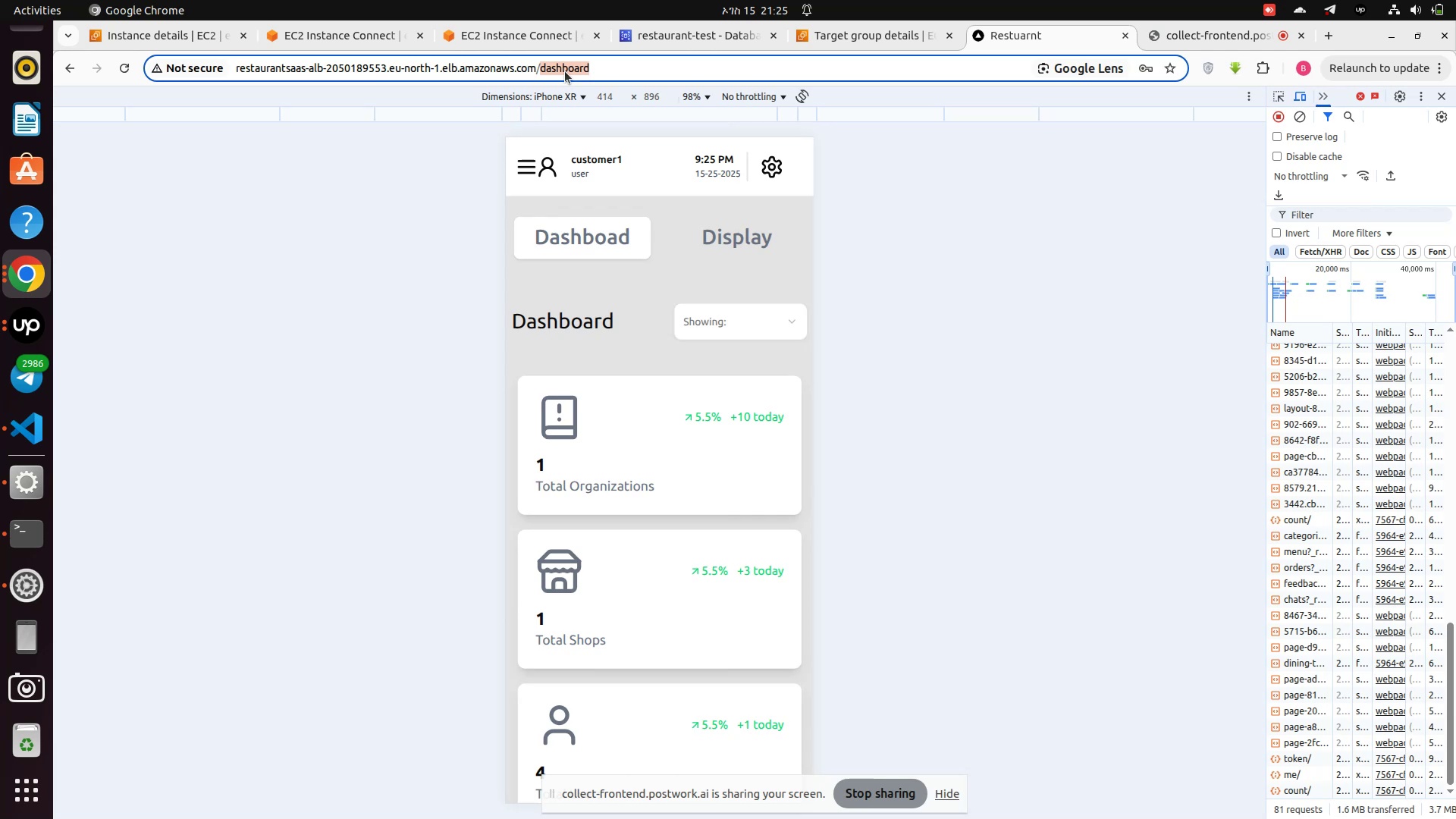 
key(Backspace)
 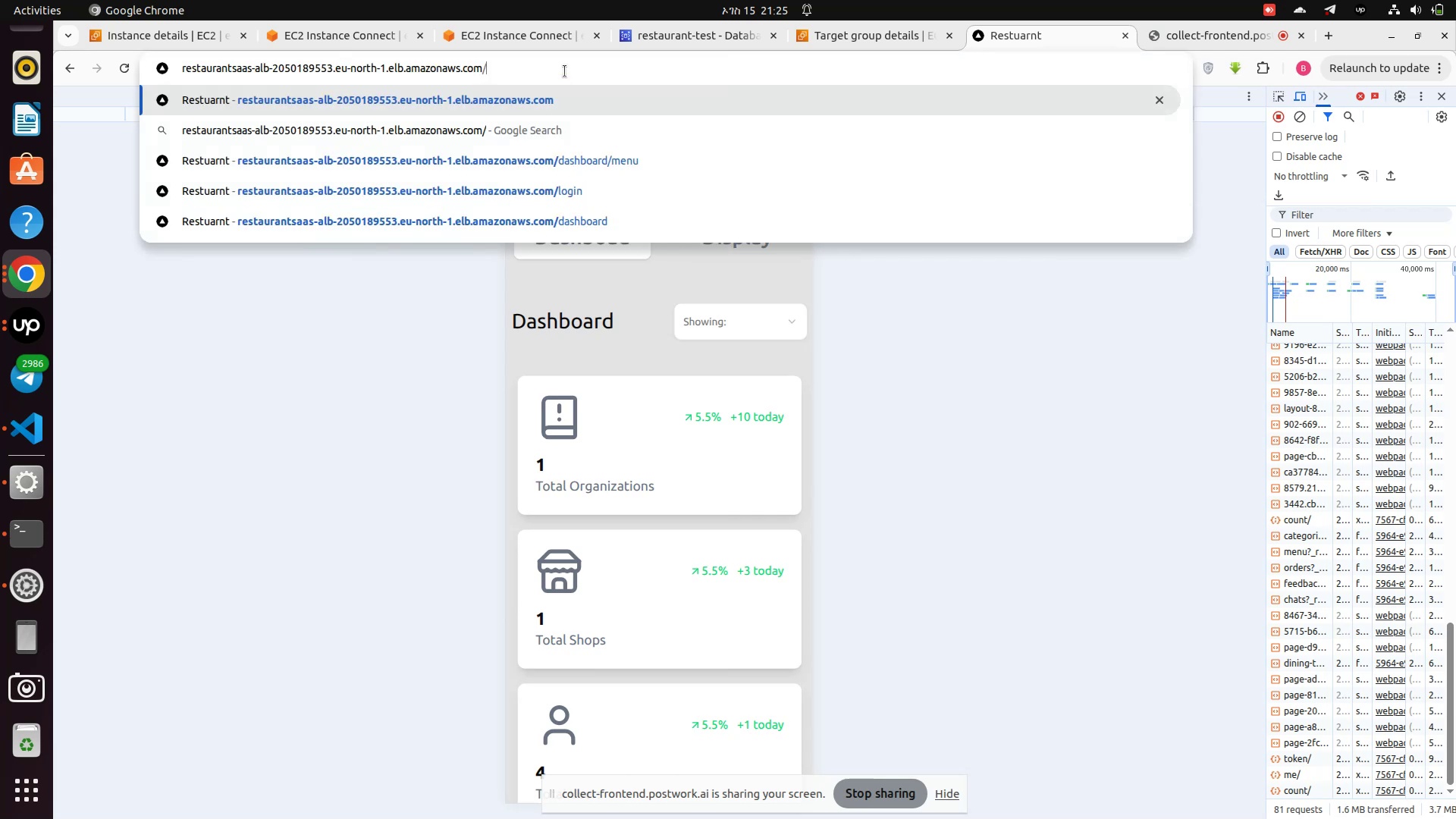 
key(Enter)
 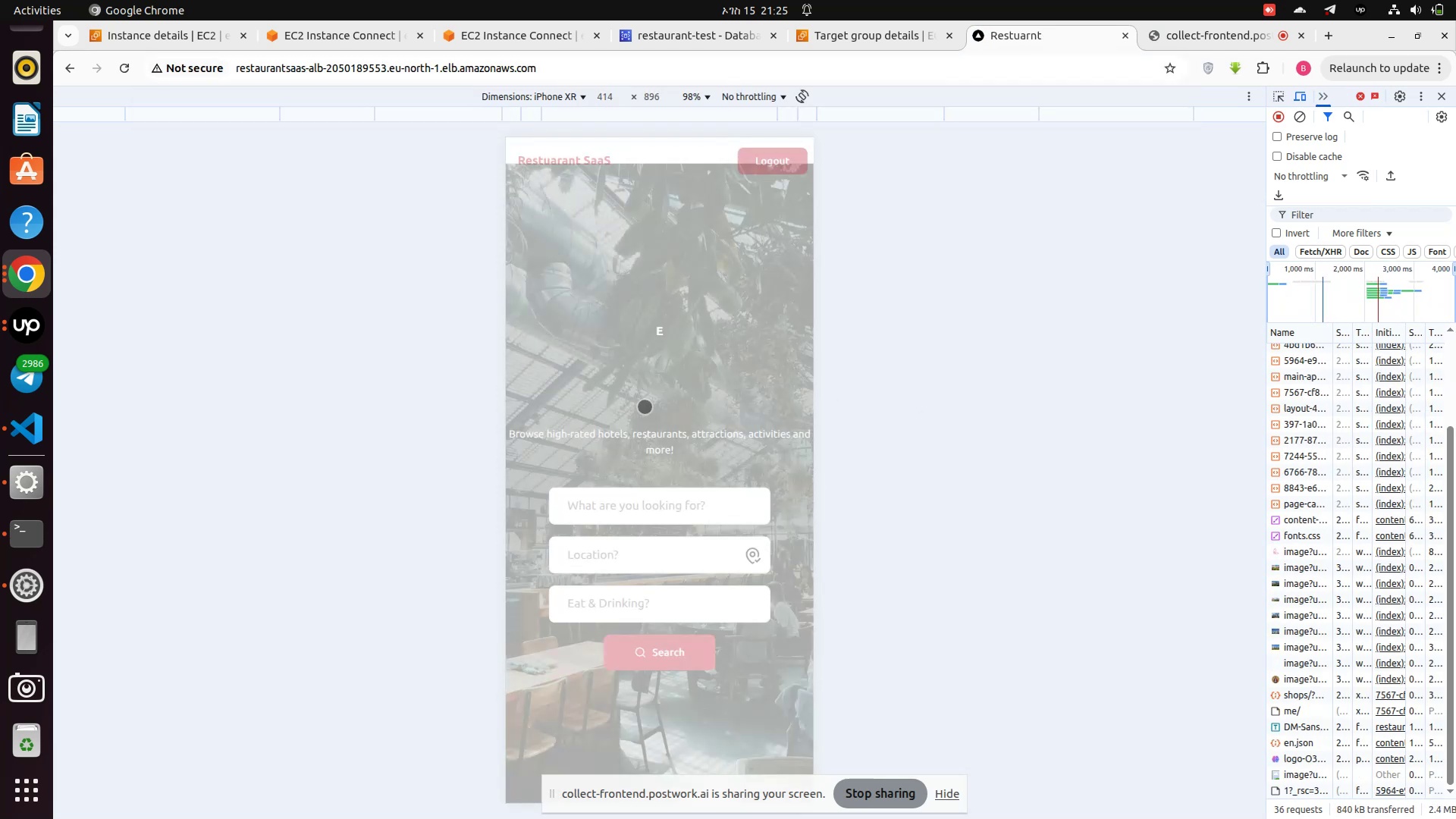 
scroll: coordinate [645, 406], scroll_direction: down, amount: 8.0
 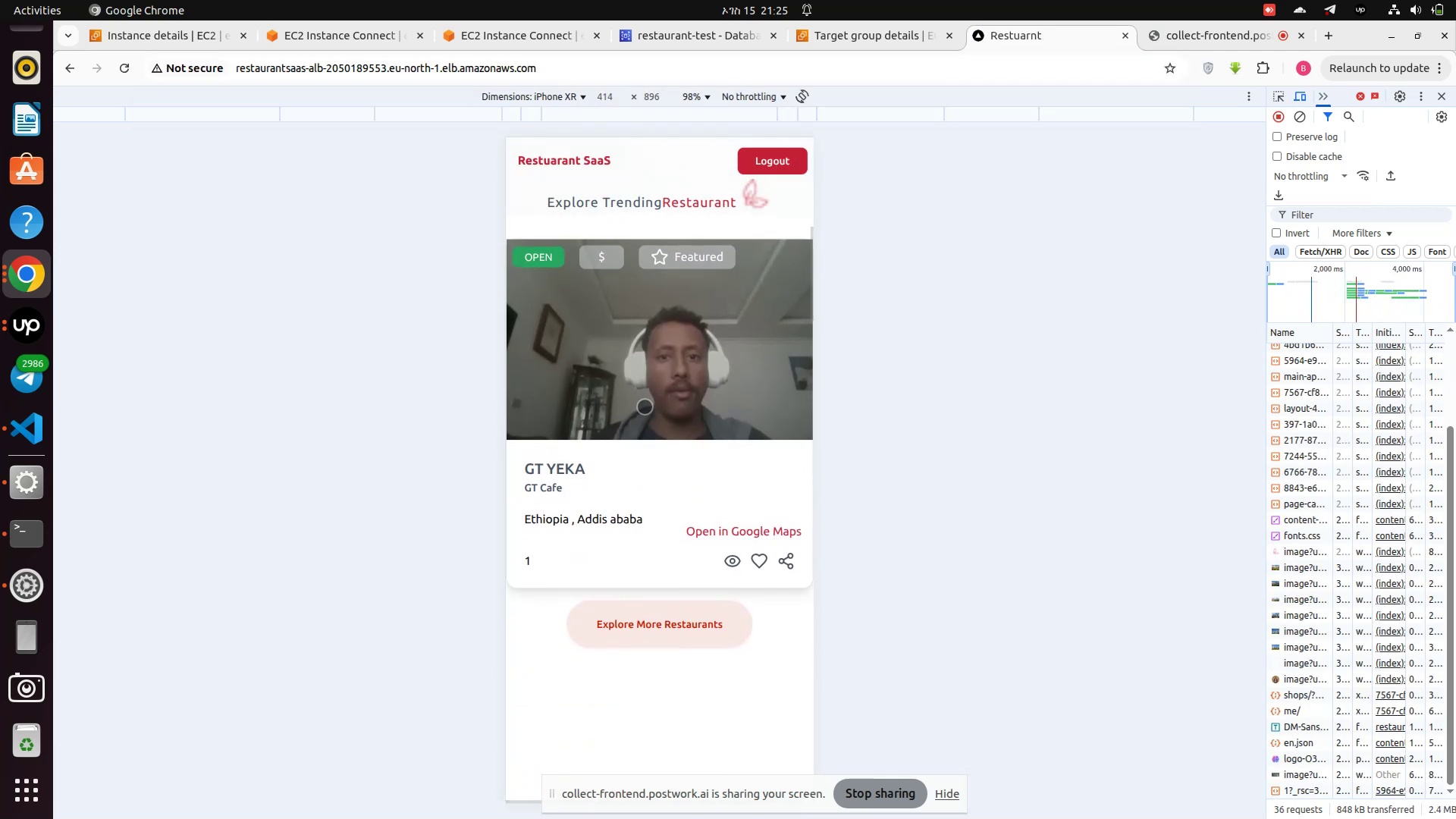 
left_click([645, 406])
 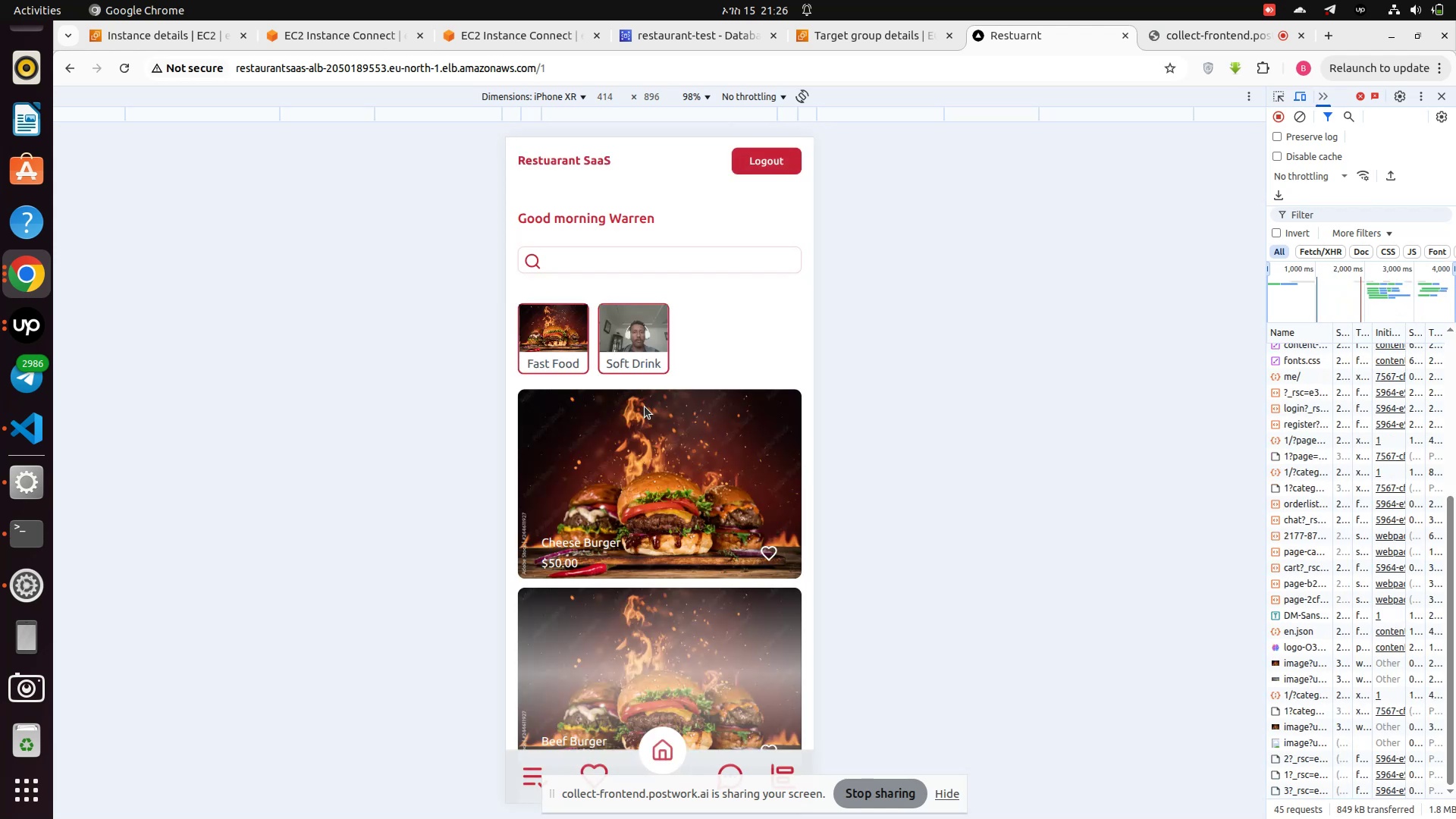 
left_click([566, 333])
 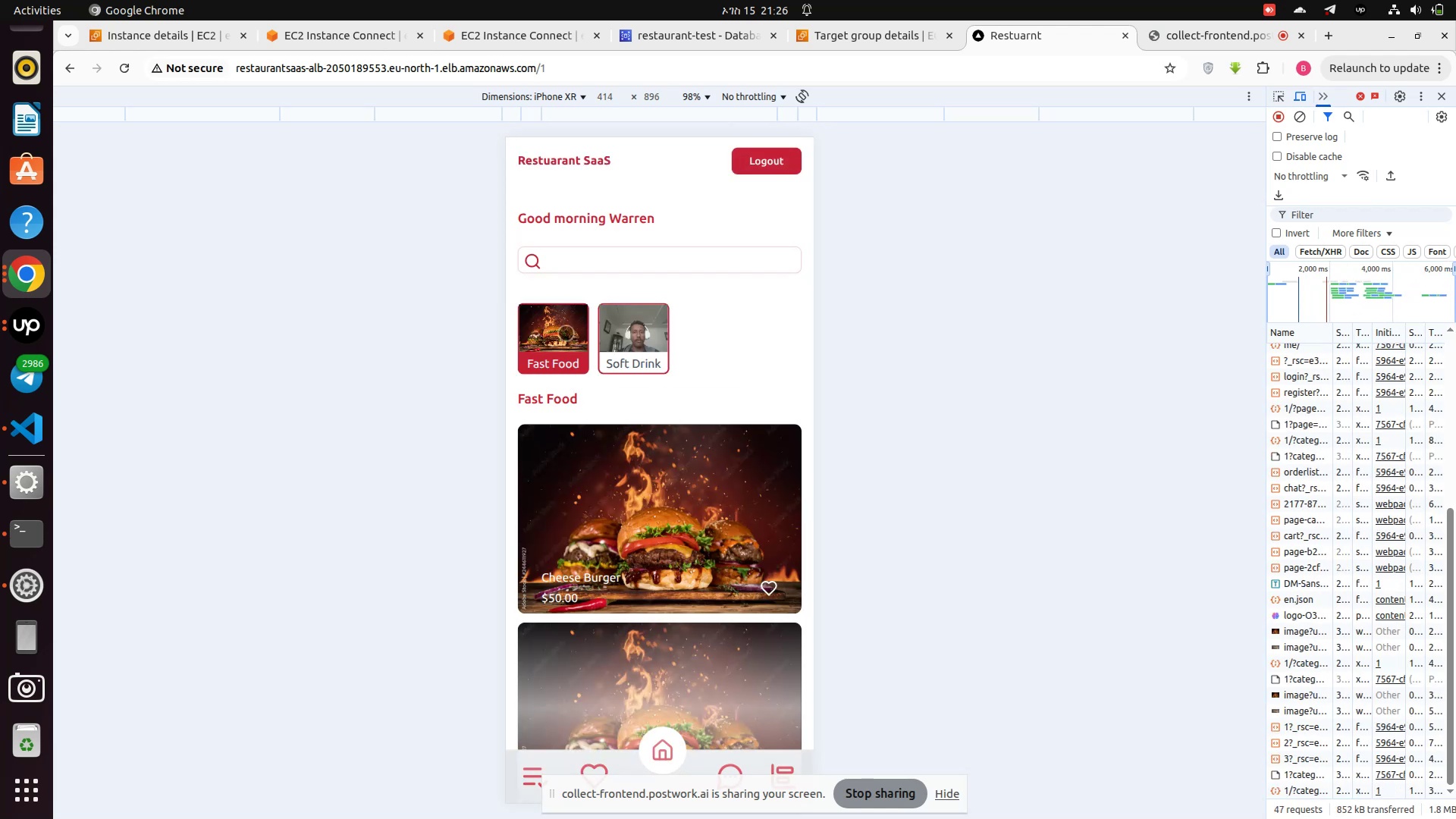 
scroll: coordinate [576, 380], scroll_direction: down, amount: 7.0
 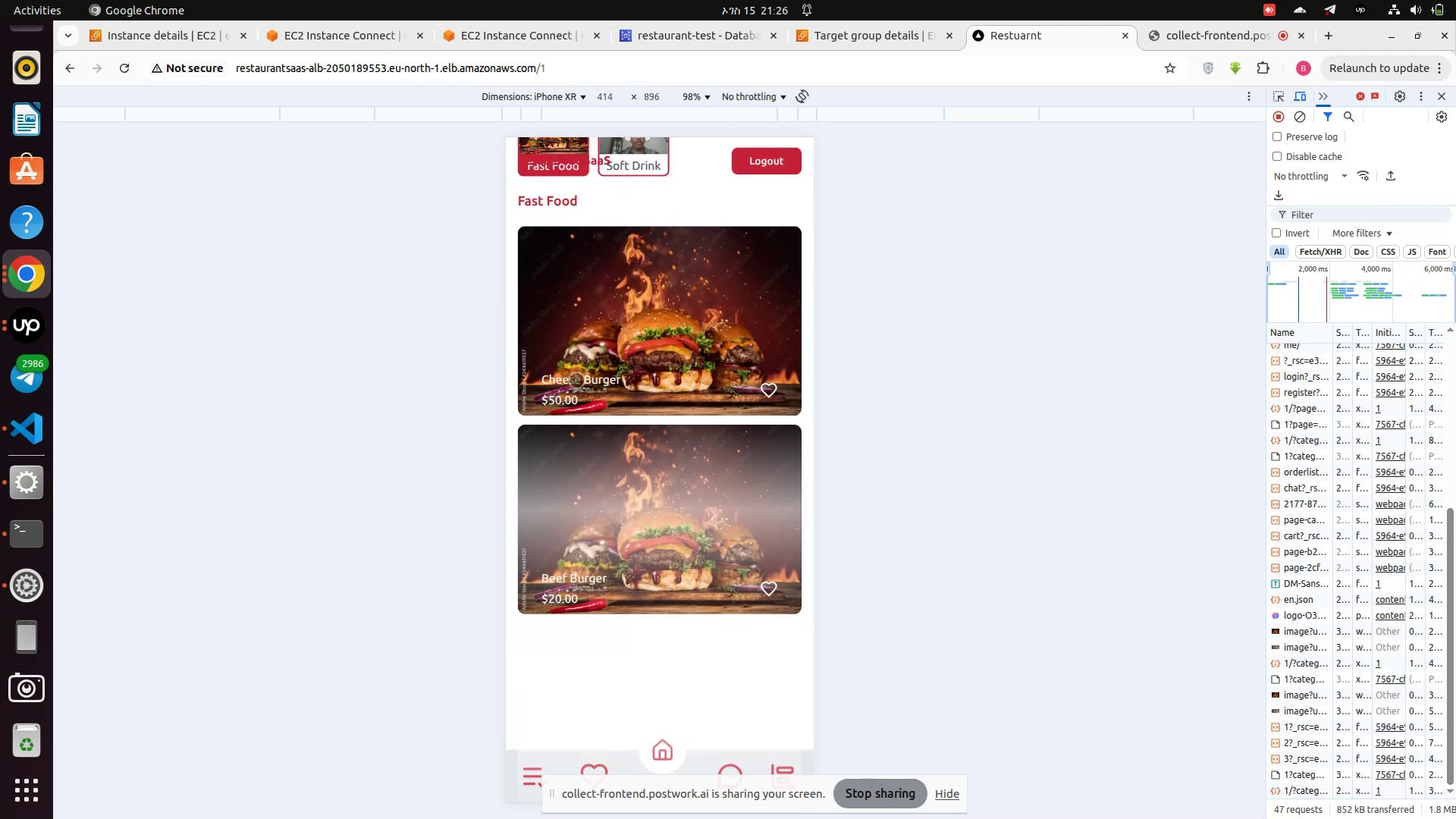 
scroll: coordinate [576, 380], scroll_direction: up, amount: 2.0
 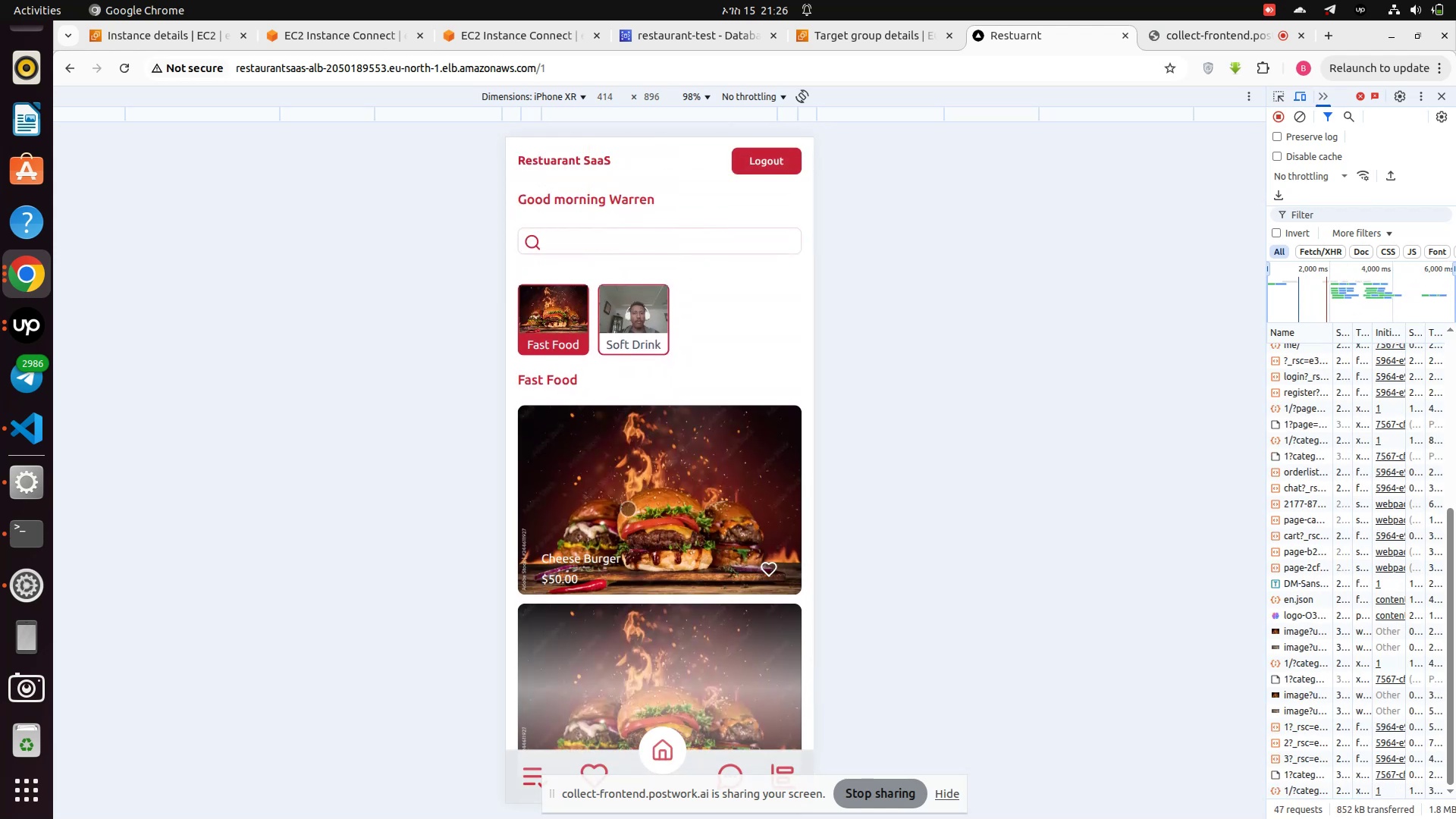 
left_click([628, 509])
 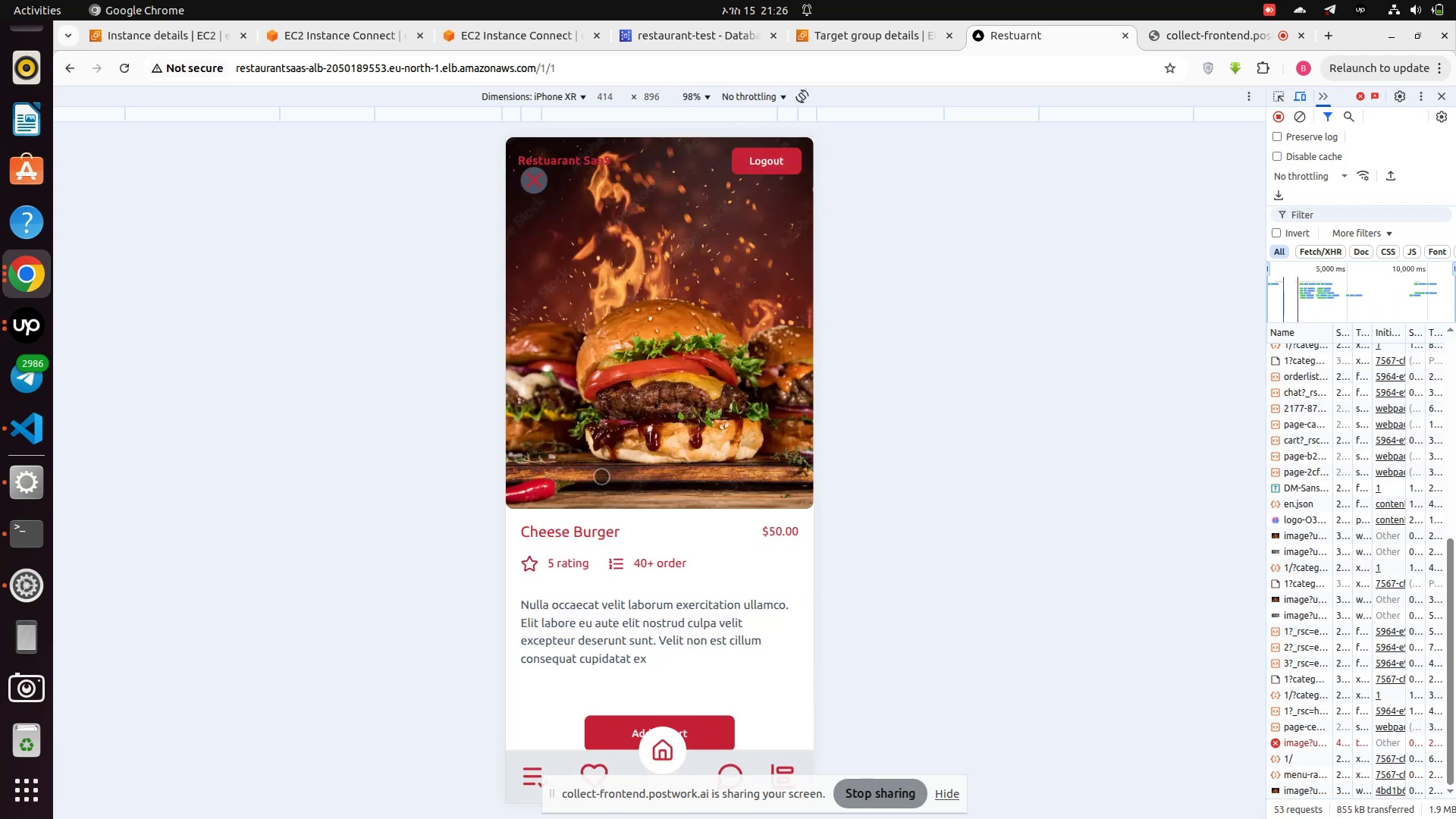 
scroll: coordinate [629, 470], scroll_direction: down, amount: 3.0
 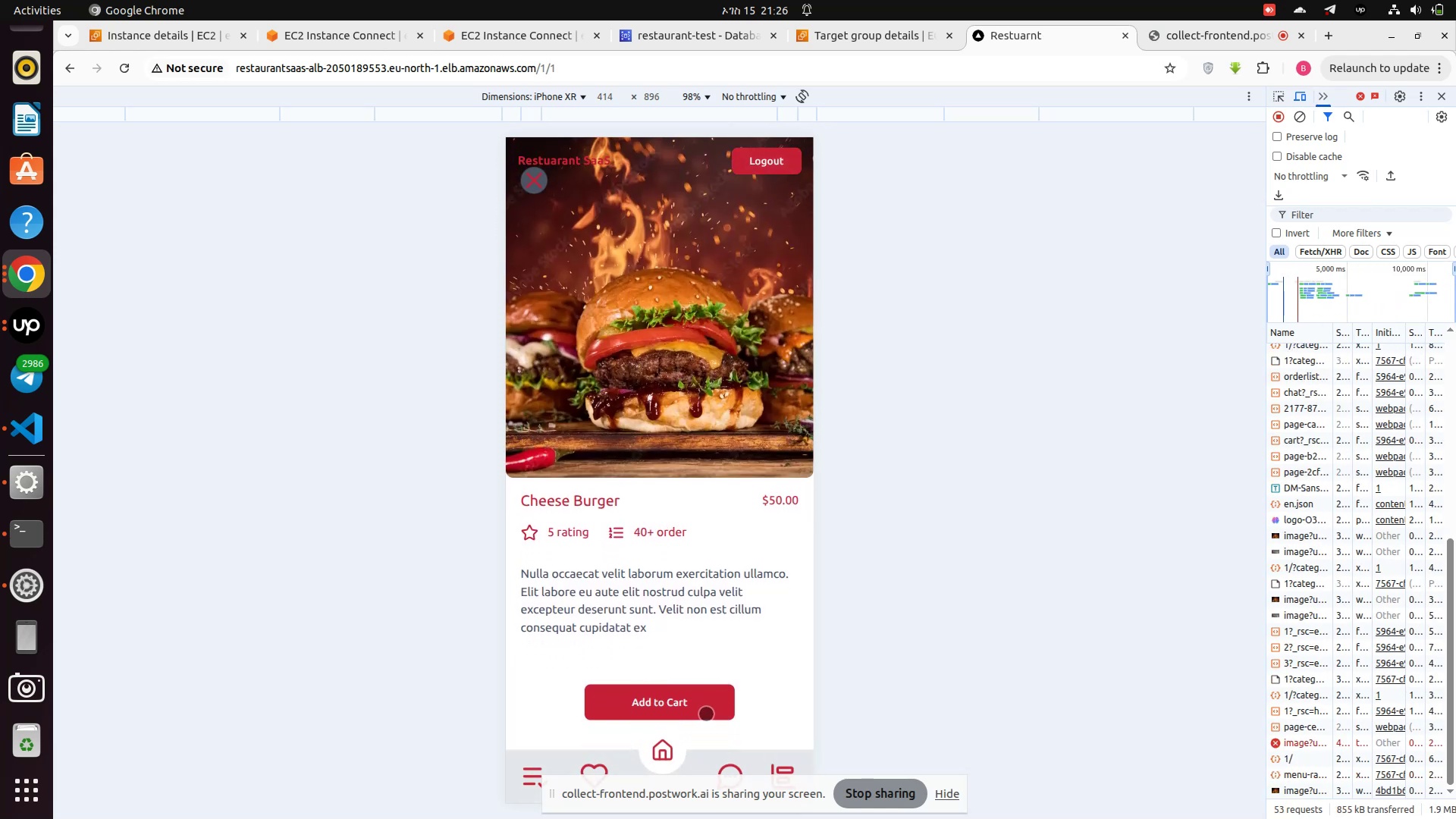 
left_click([700, 708])
 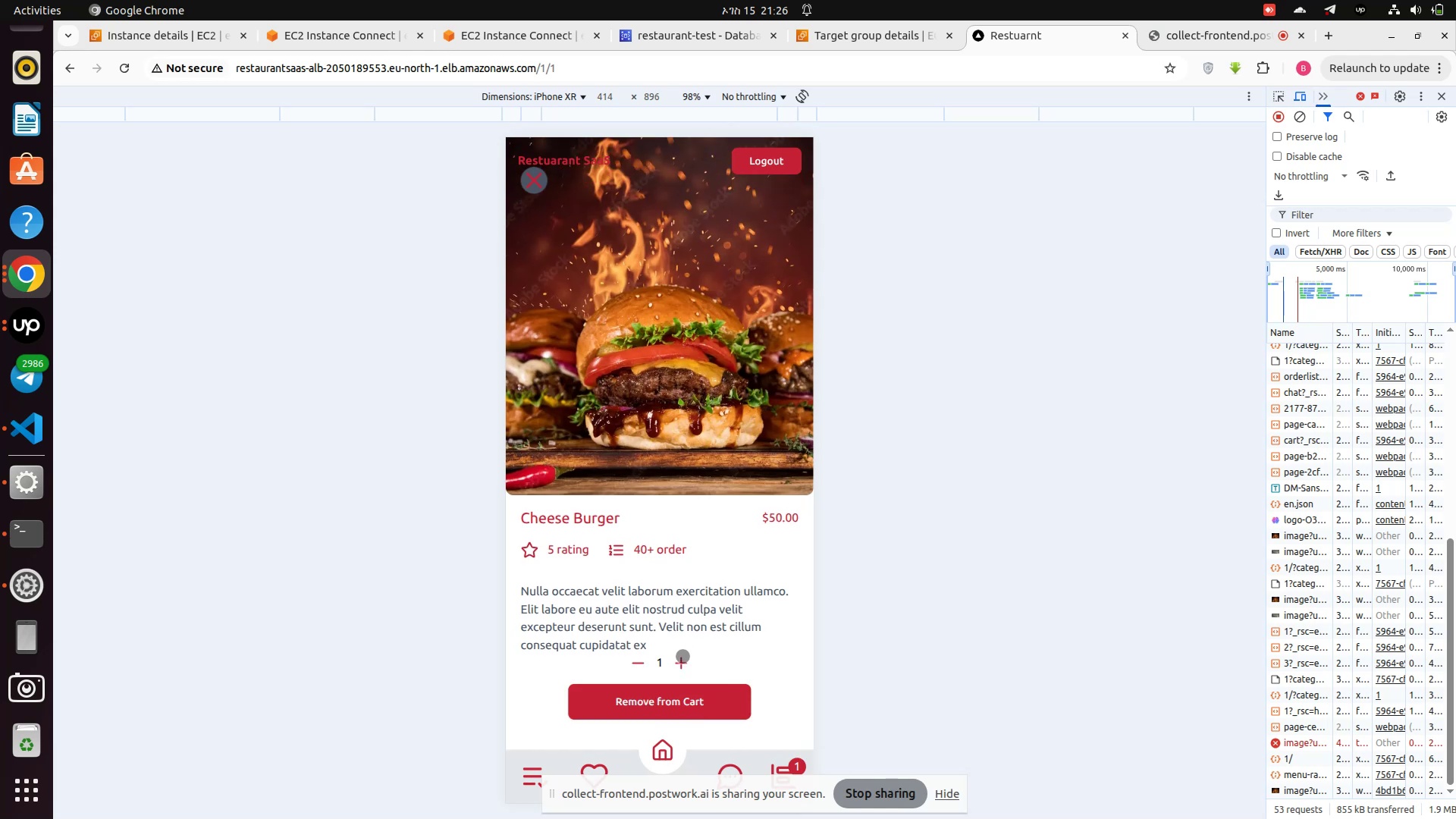 
left_click([682, 664])
 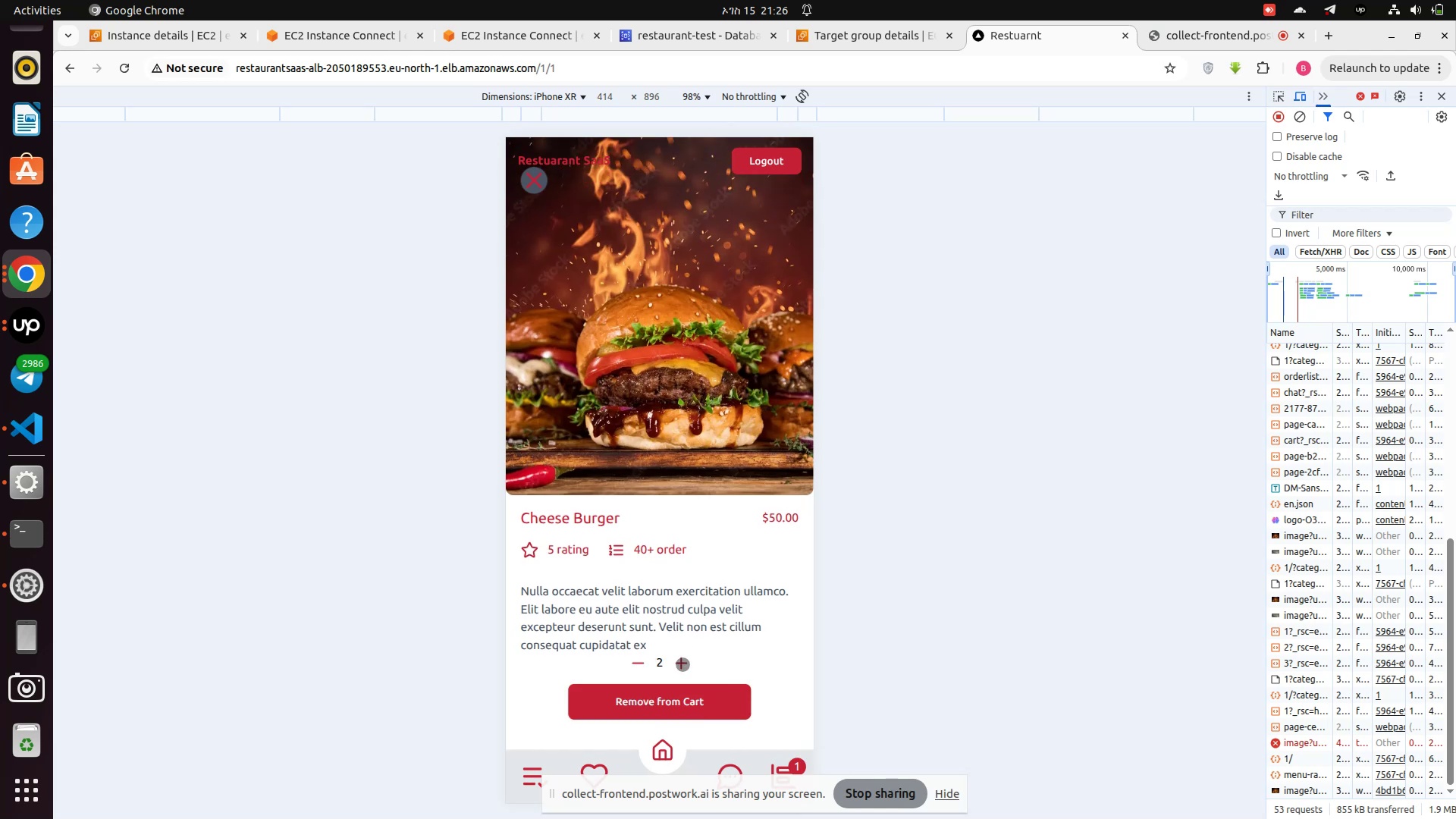 
left_click([682, 664])
 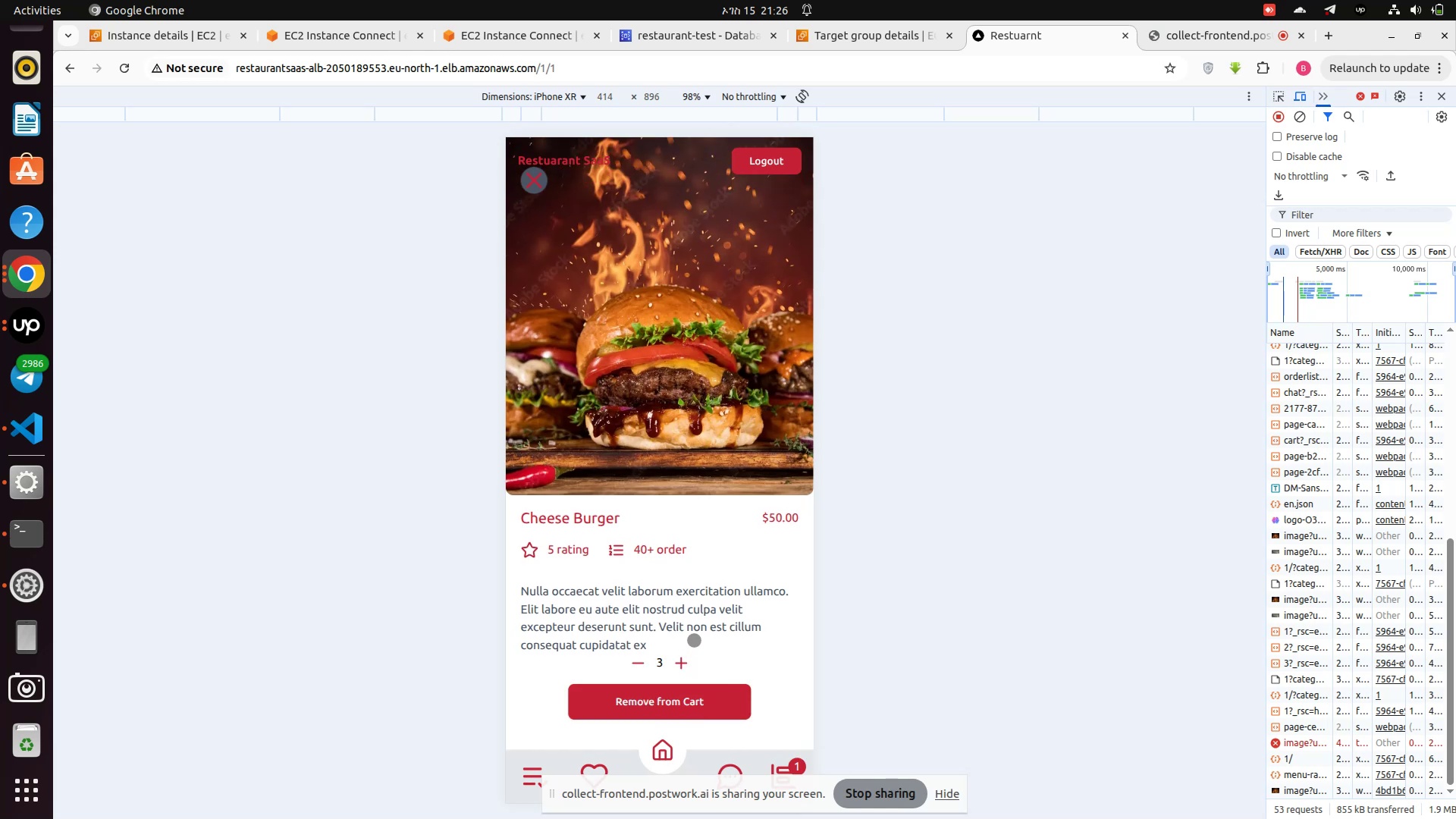 
scroll: coordinate [695, 636], scroll_direction: down, amount: 4.0
 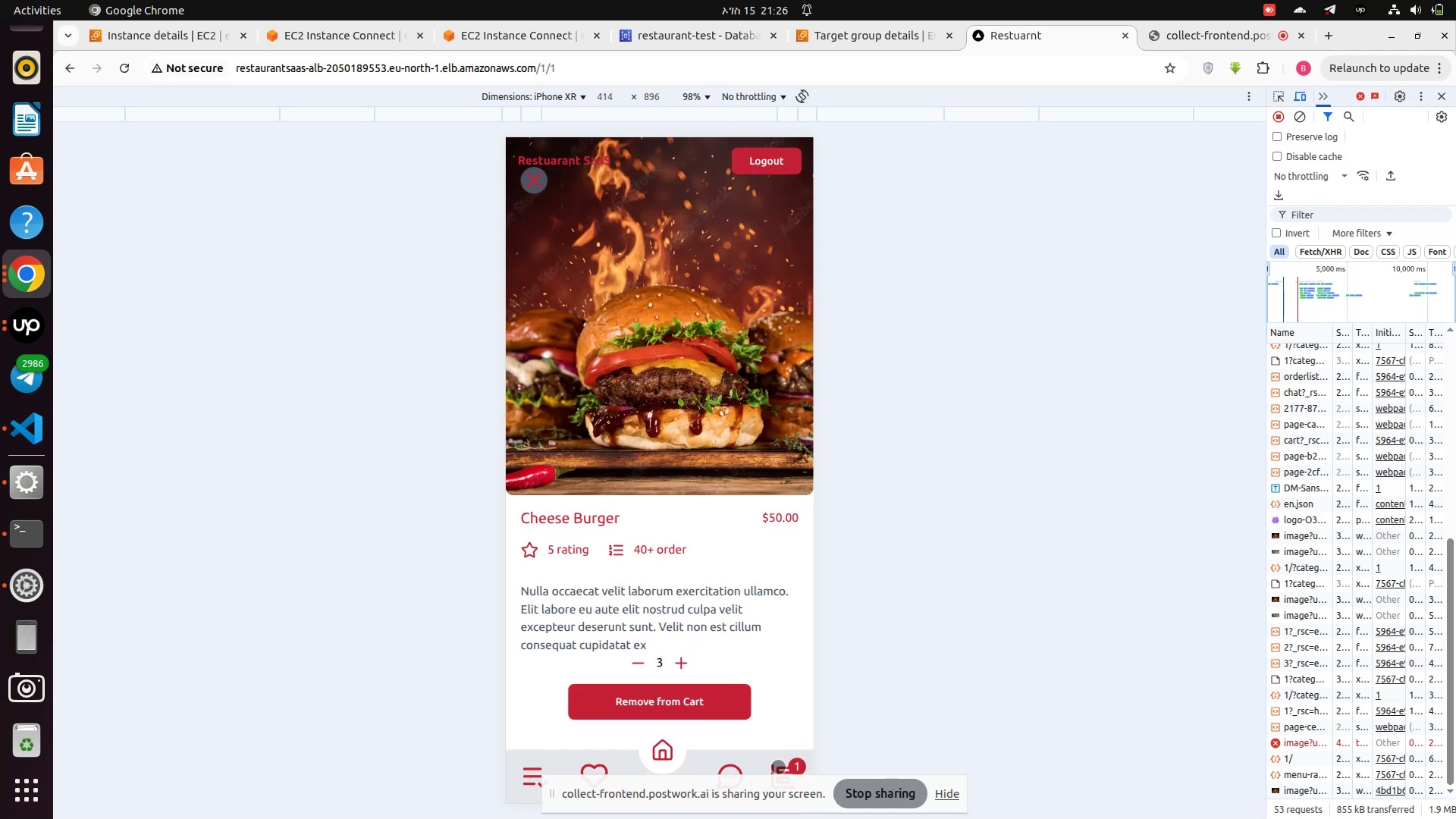 
left_click([779, 764])
 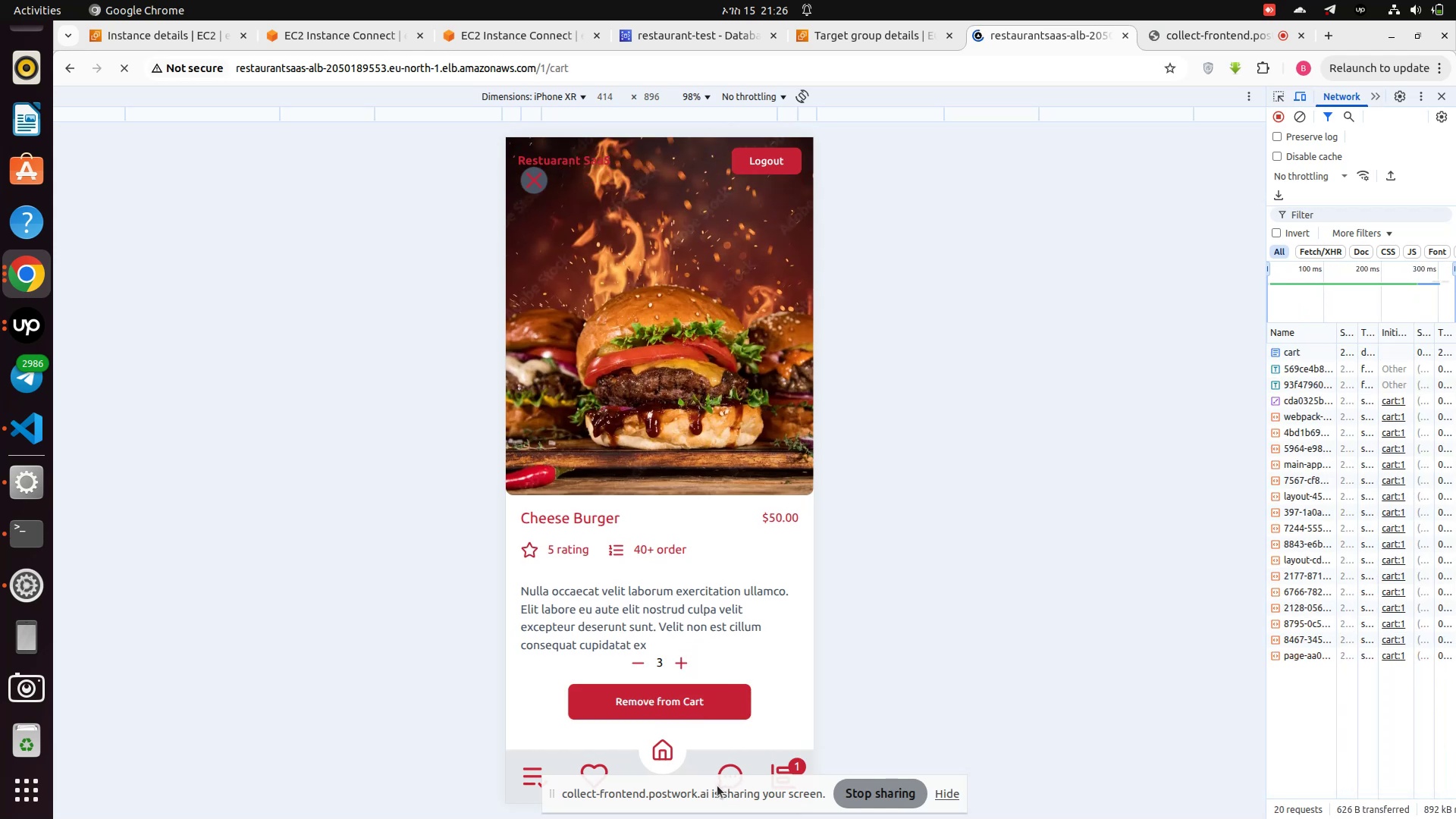 
left_click_drag(start_coordinate=[717, 786], to_coordinate=[924, 803])
 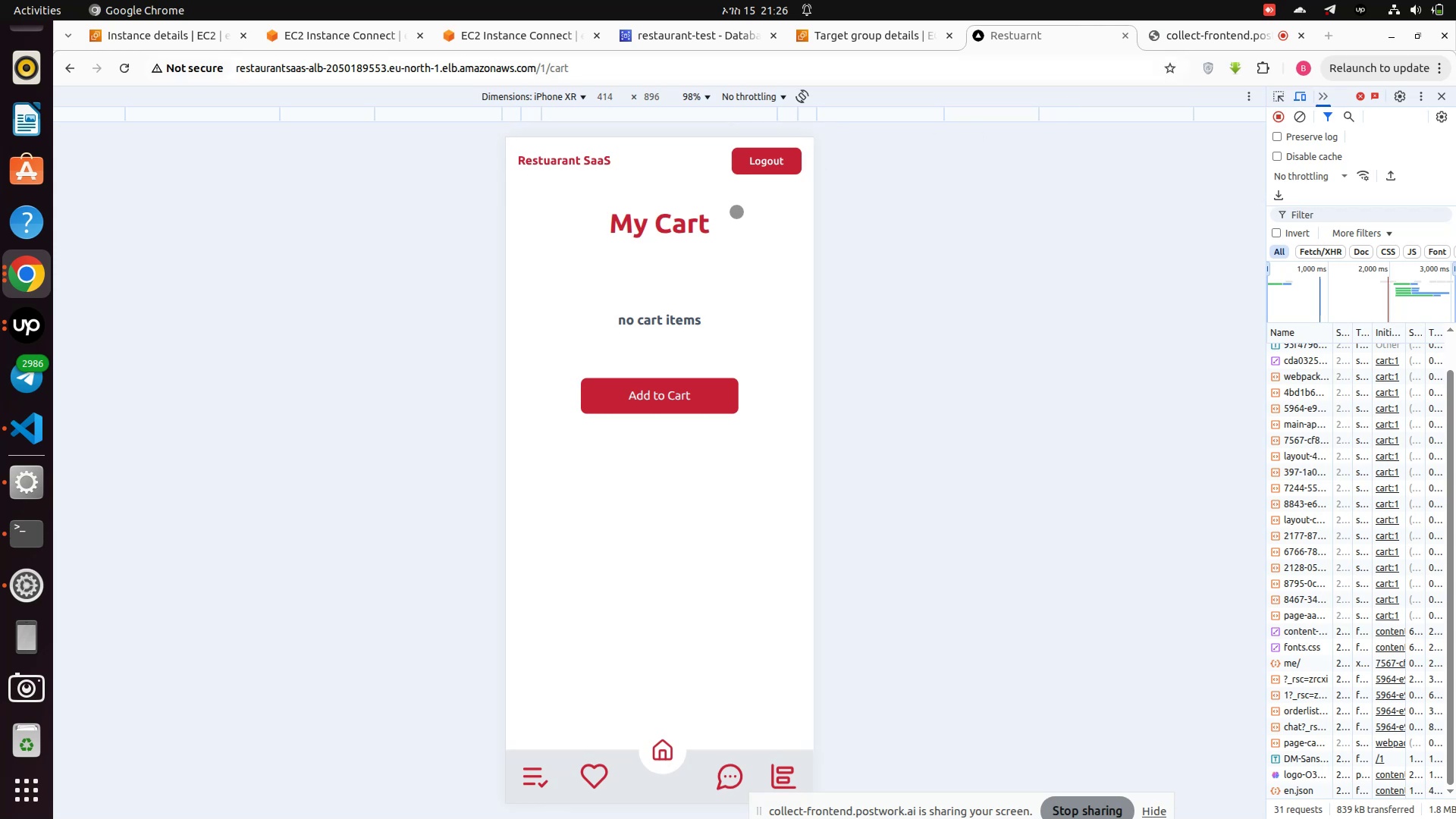 
wait(9.06)
 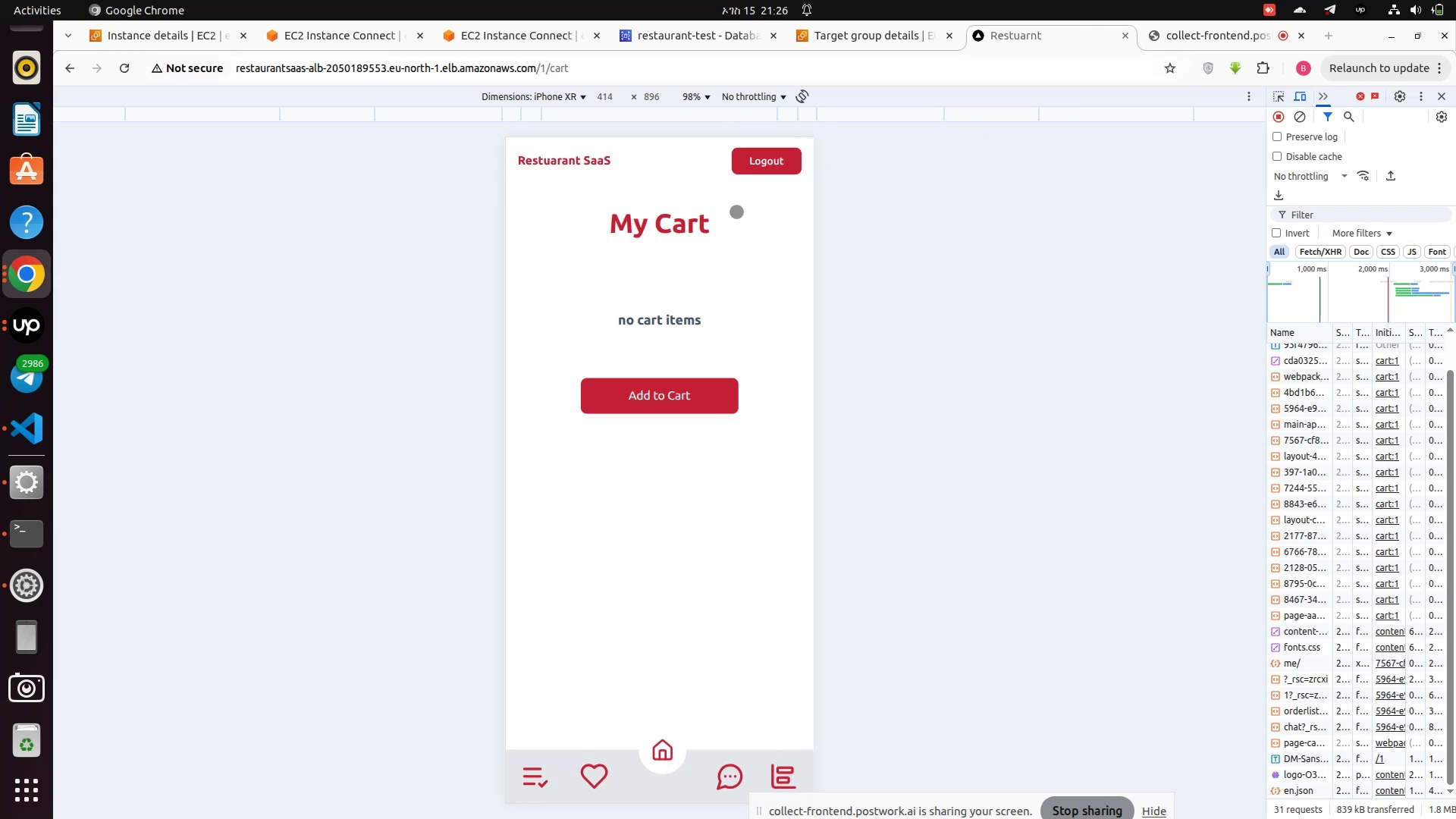 
left_click([690, 402])
 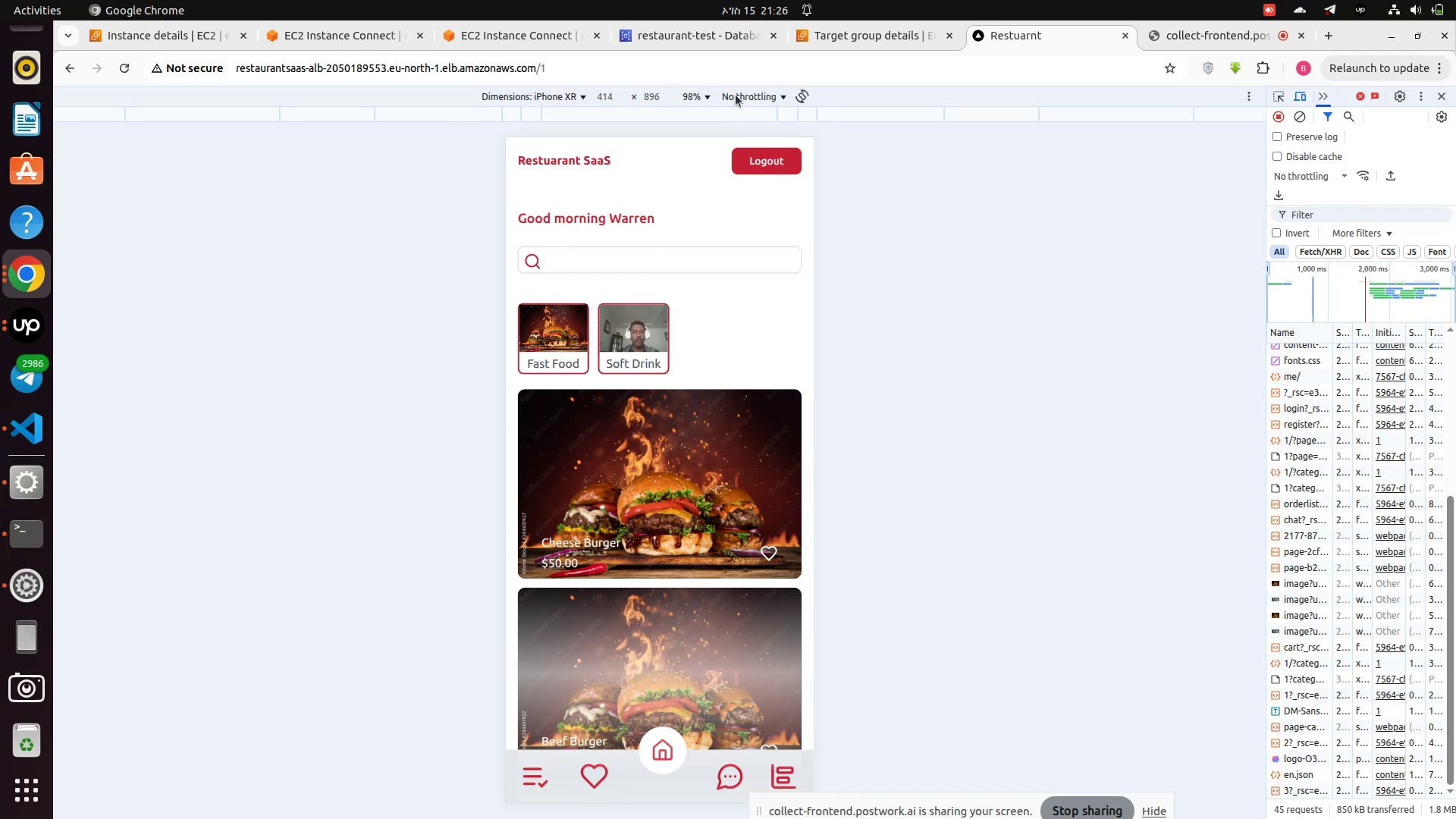 
wait(7.37)
 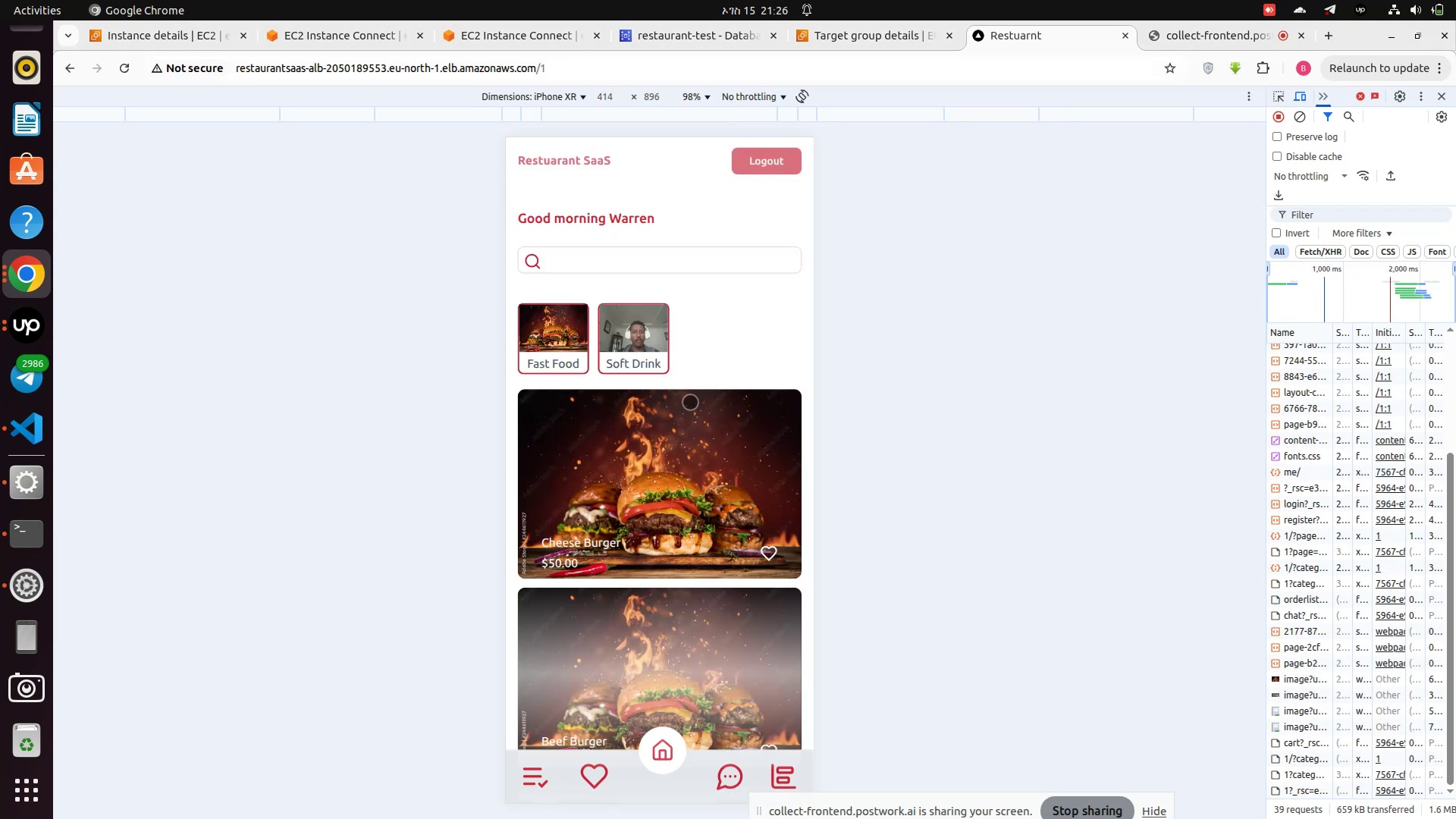 
left_click_drag(start_coordinate=[1367, 32], to_coordinate=[0, 224])
 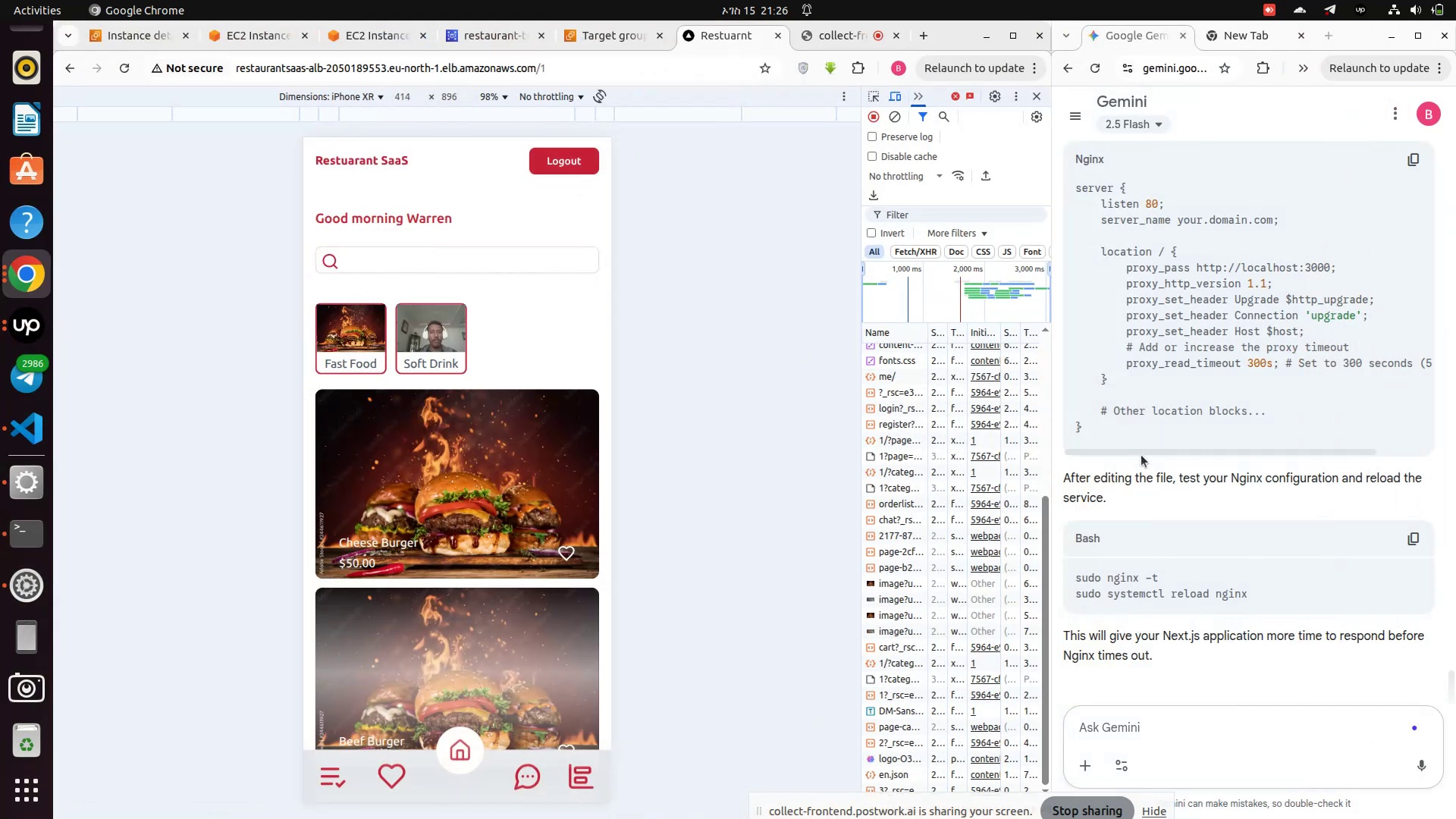 
scroll: coordinate [1150, 530], scroll_direction: down, amount: 10.0
 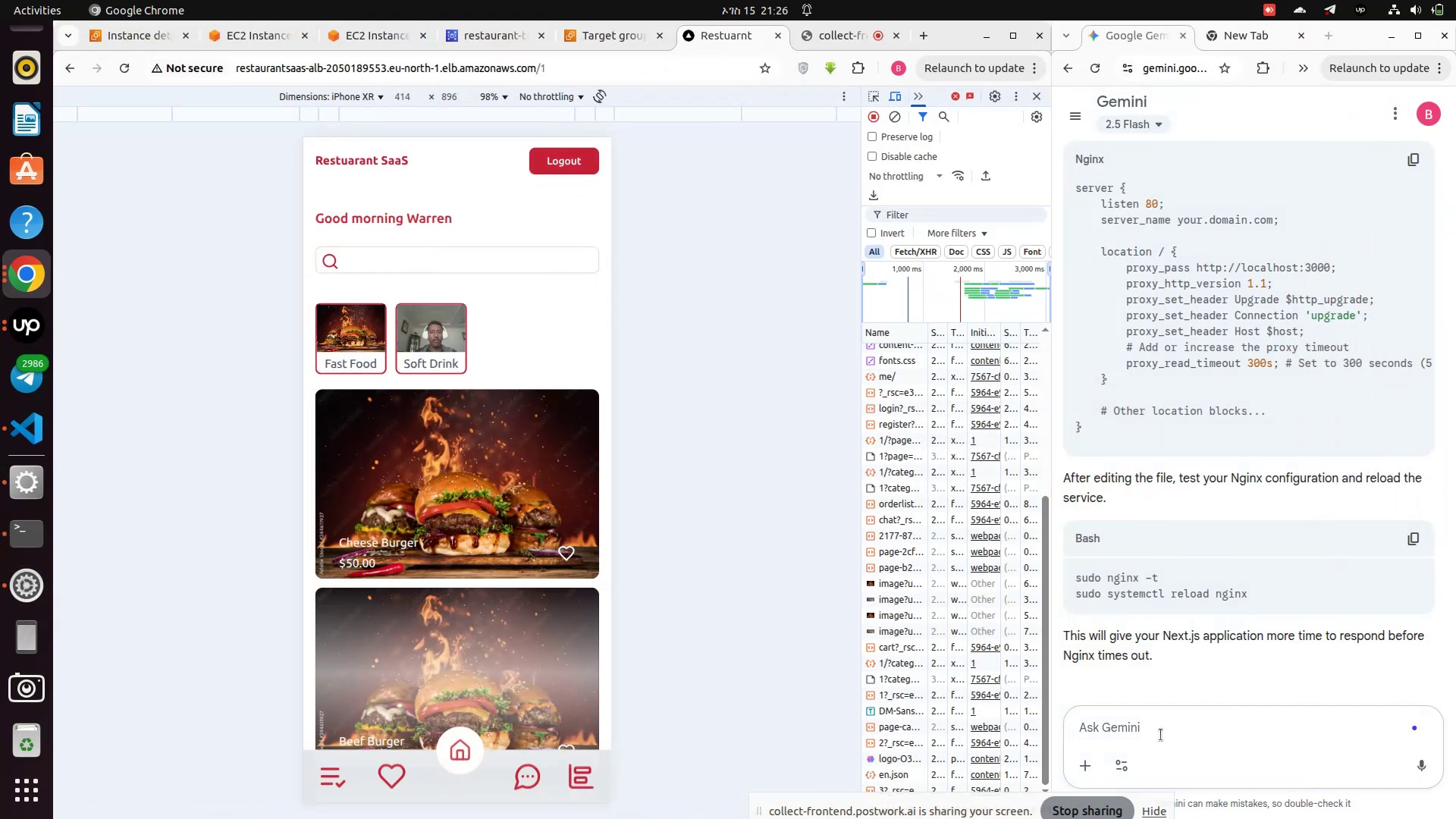 
left_click([1161, 735])
 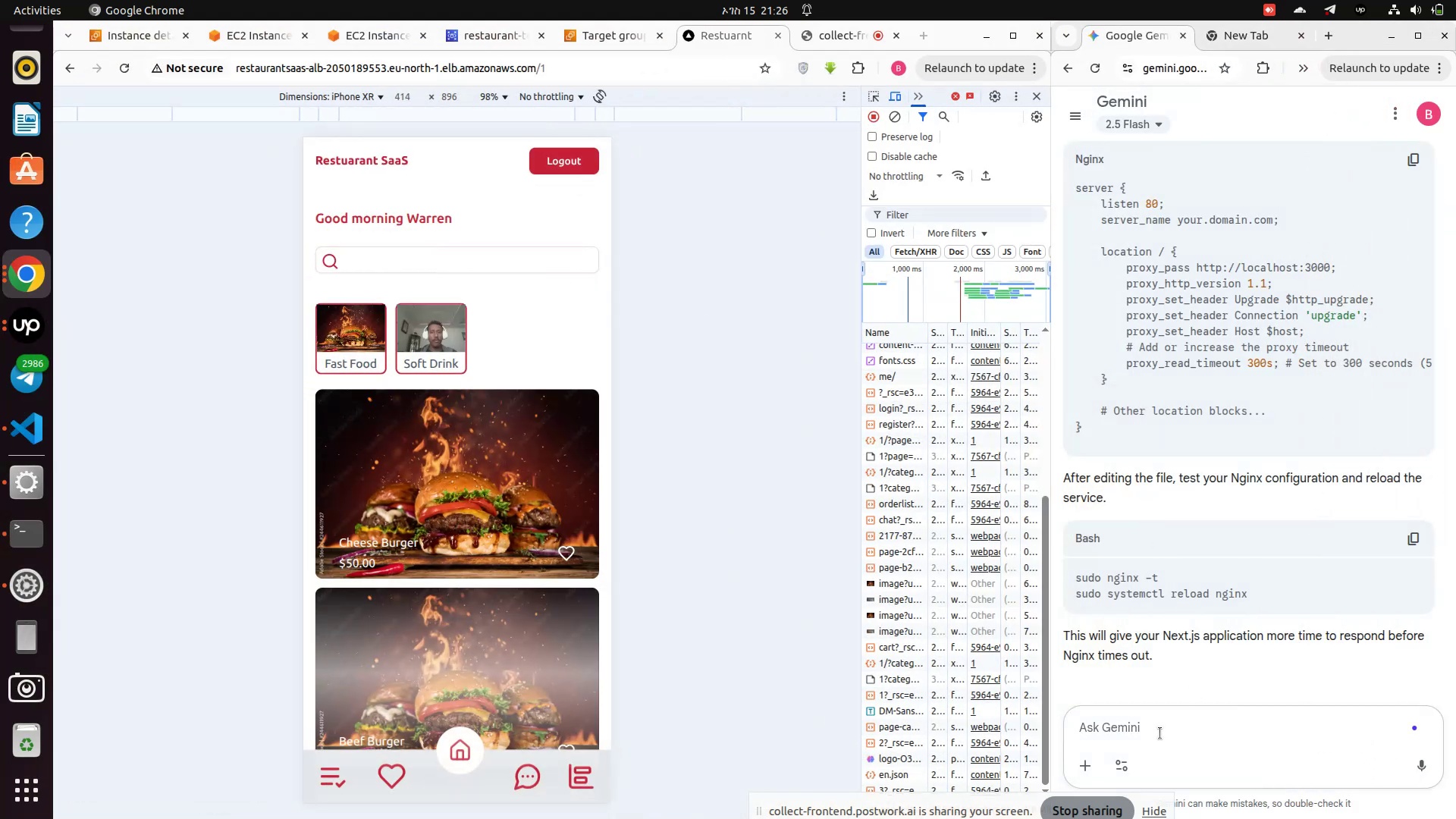 
type(i use nextjs and loadv)
key(Backspace)
type(bl)
key(Backspace)
type(alancer for frontend but the load balancer mae the nextjs app refratiable )
 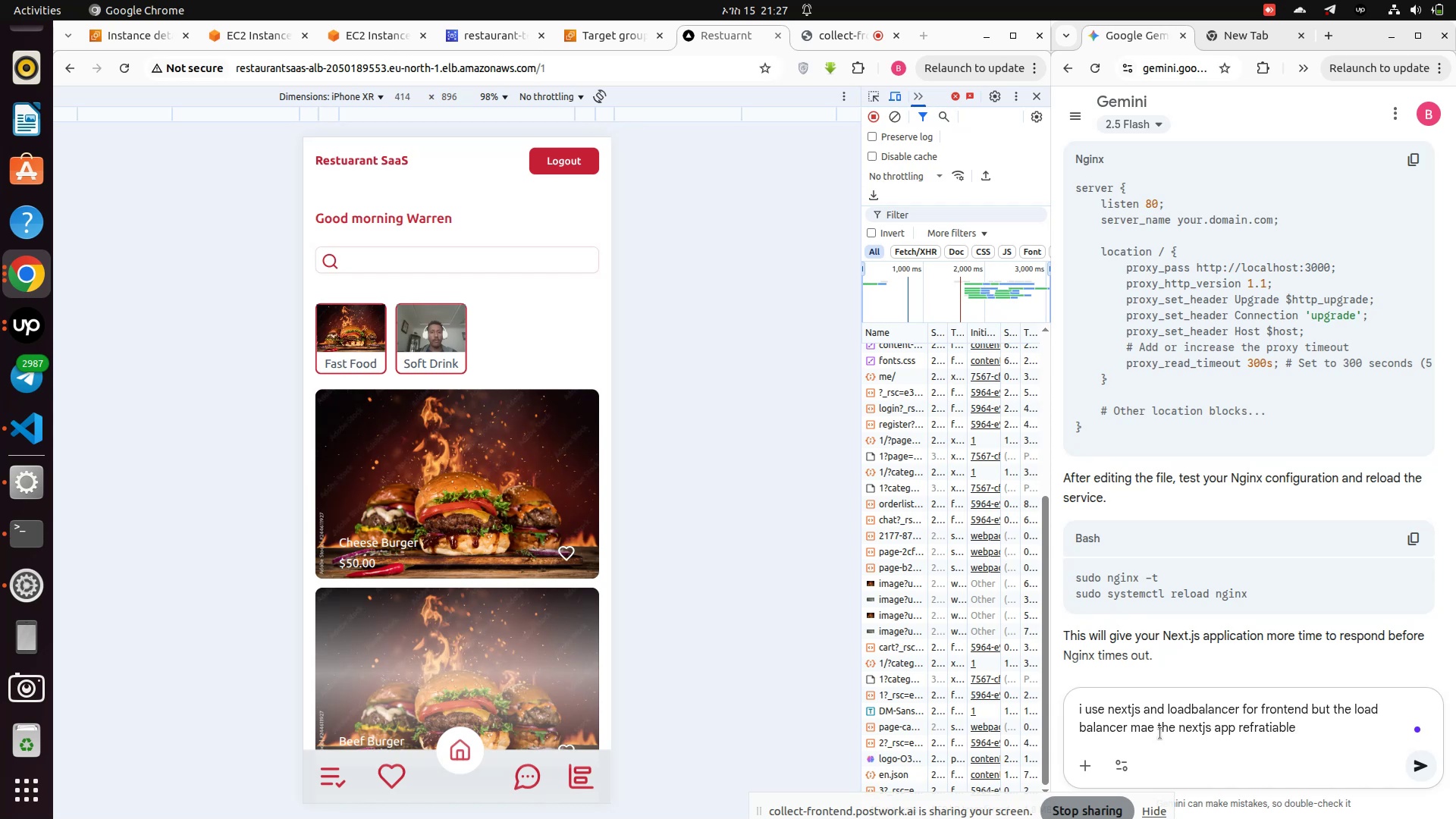 
key(Enter)
 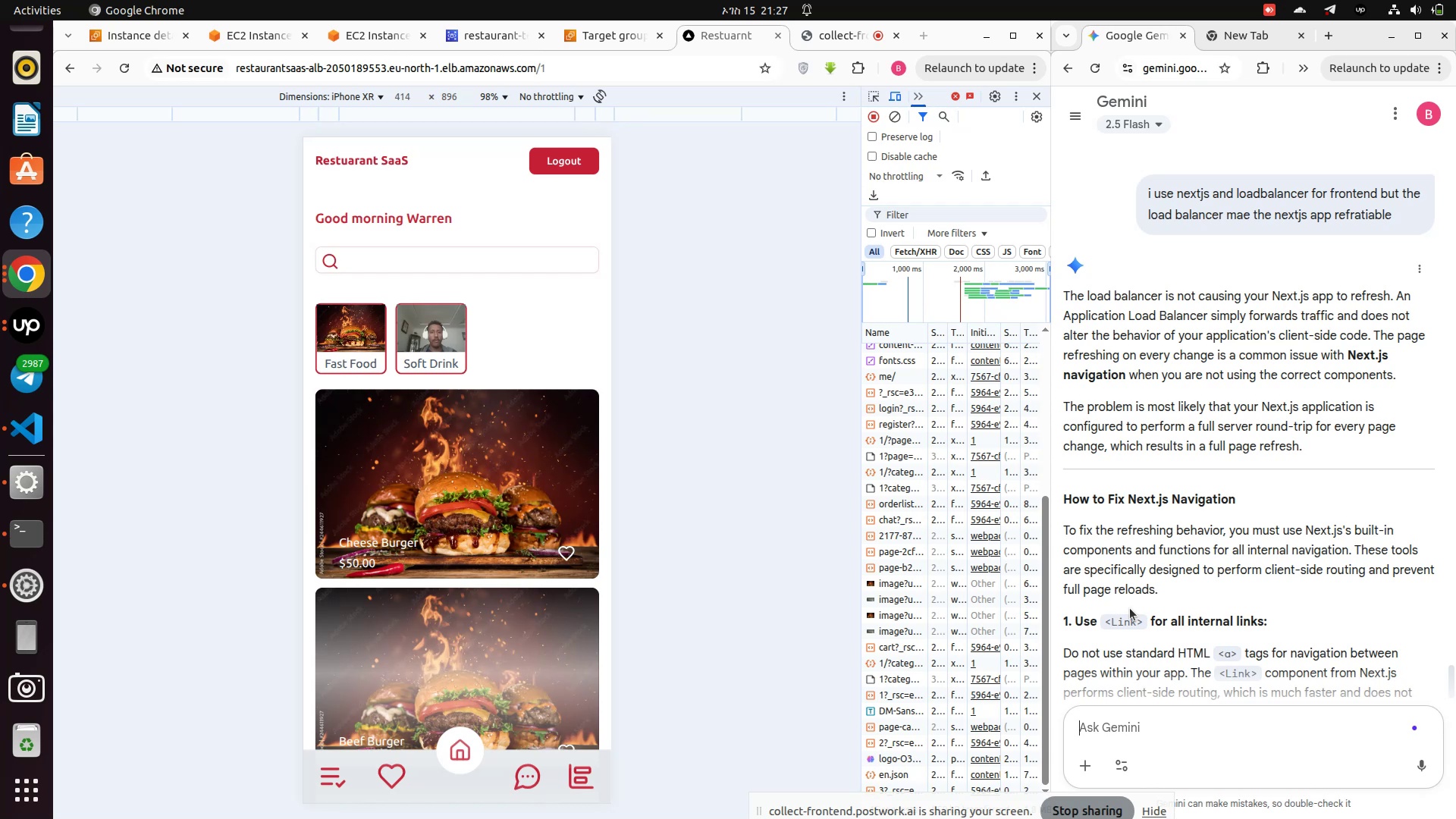 
wait(24.87)
 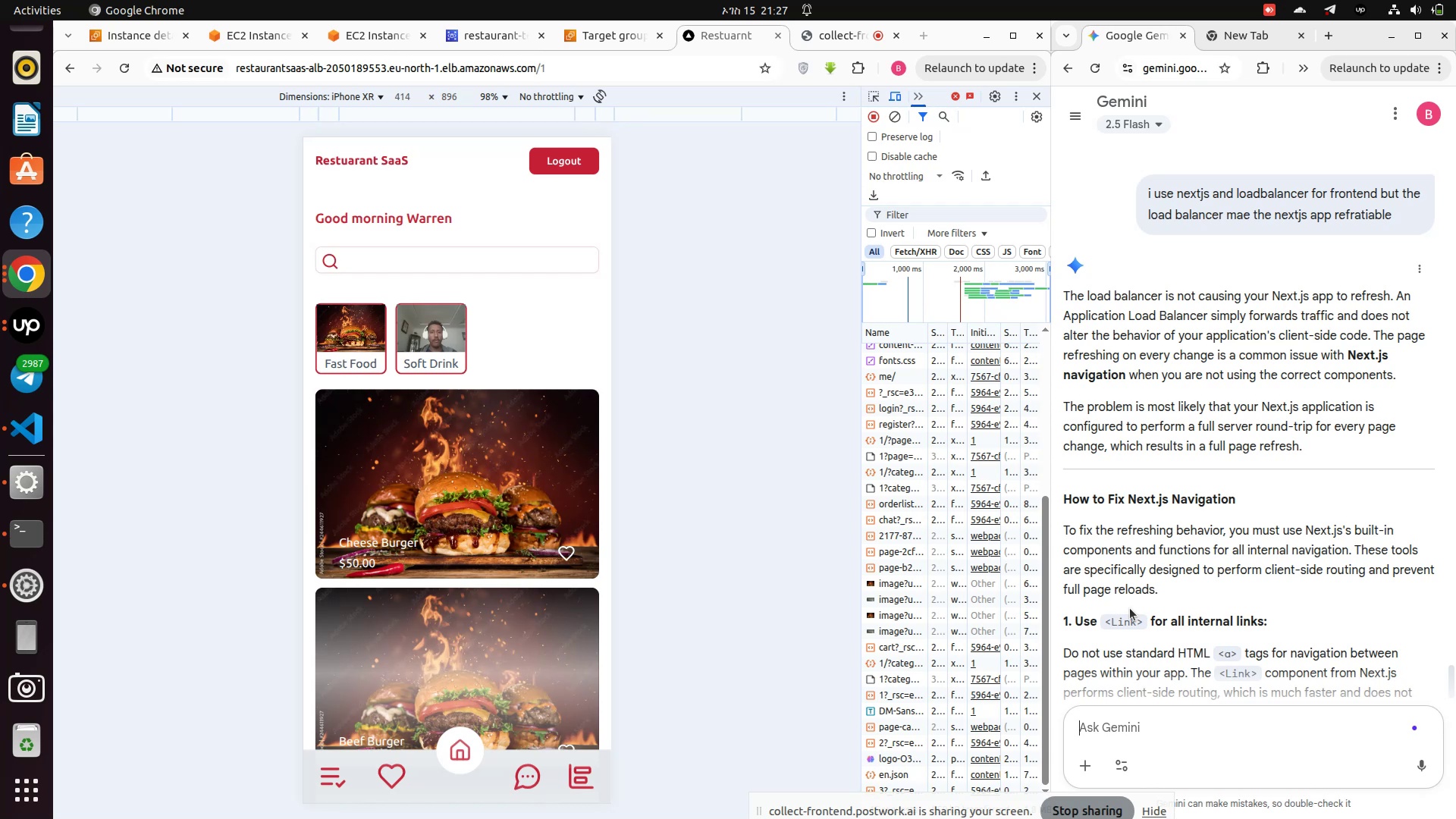 
scroll: coordinate [1119, 702], scroll_direction: down, amount: 12.0
 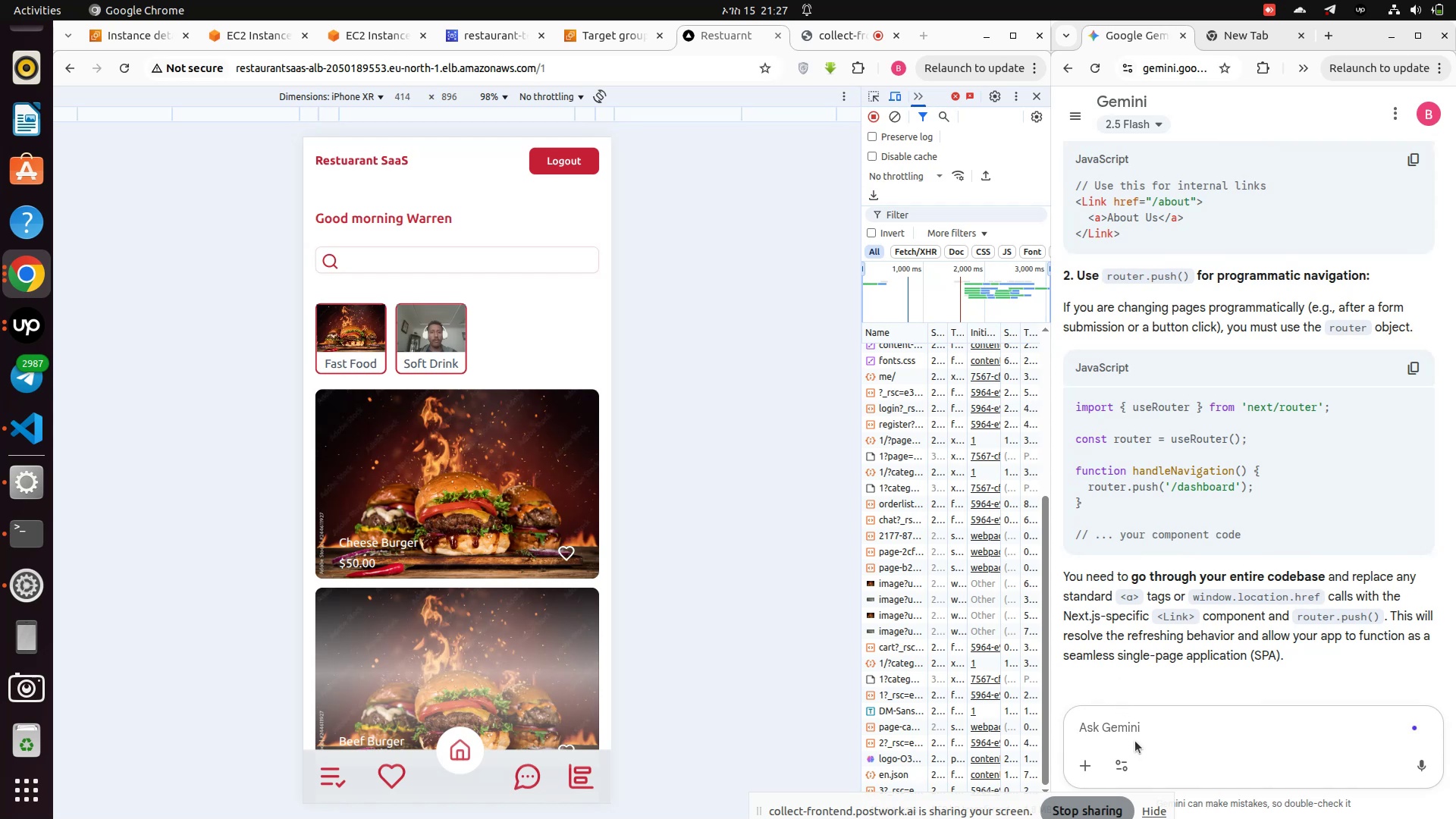 
type(bur it)
 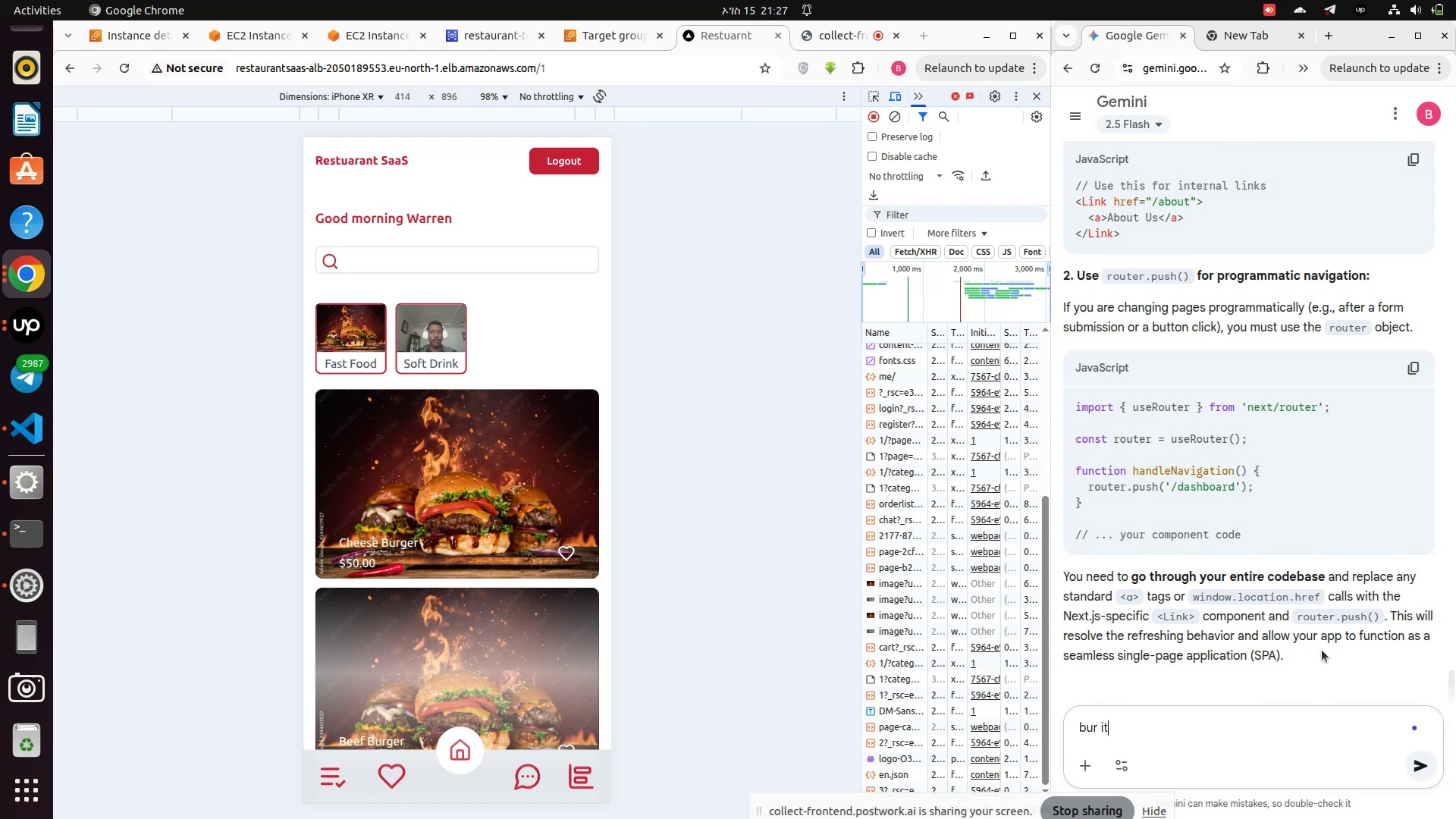 
scroll: coordinate [1203, 575], scroll_direction: up, amount: 3.0
 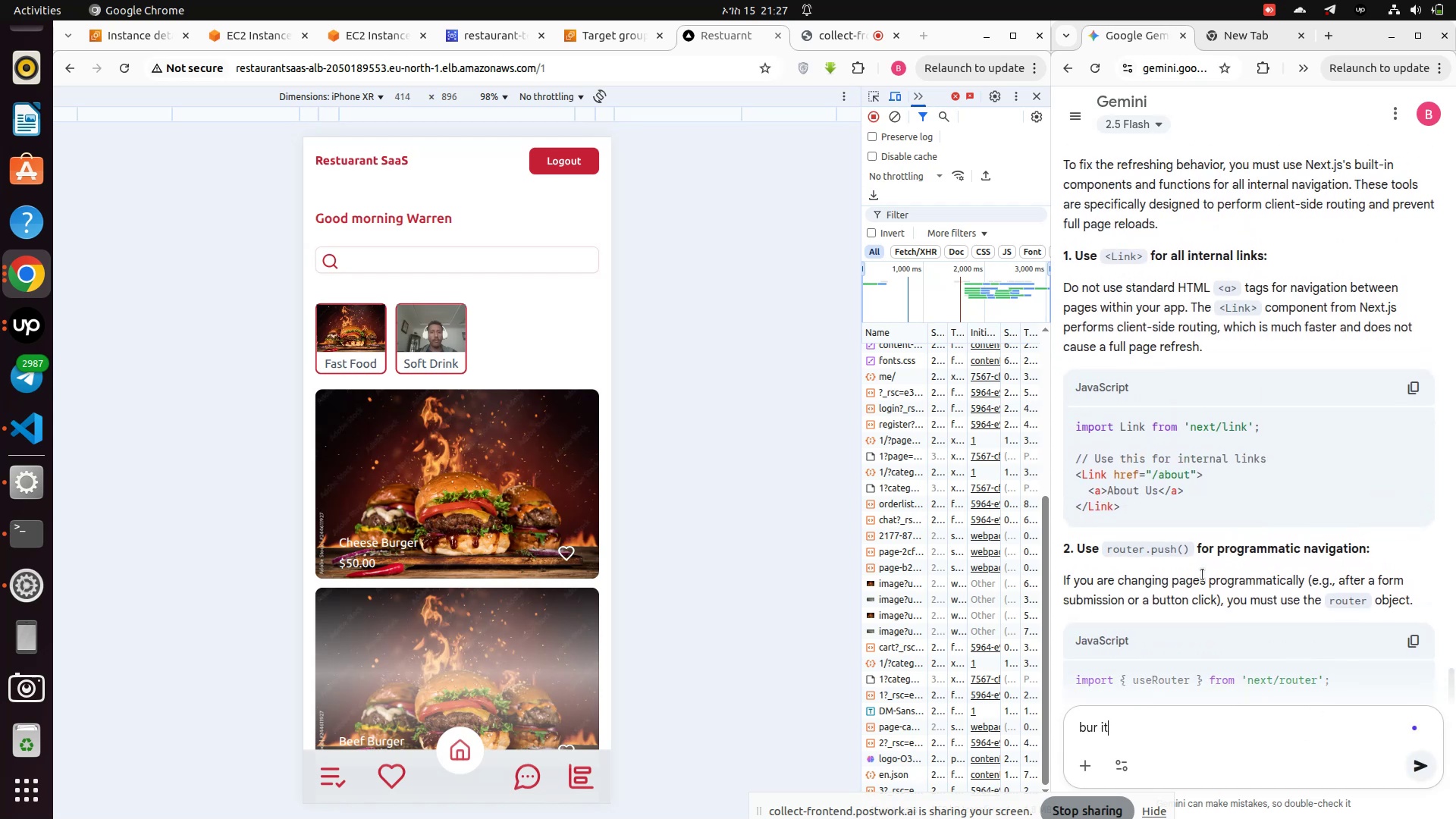 
scroll: coordinate [1203, 591], scroll_direction: down, amount: 8.0
 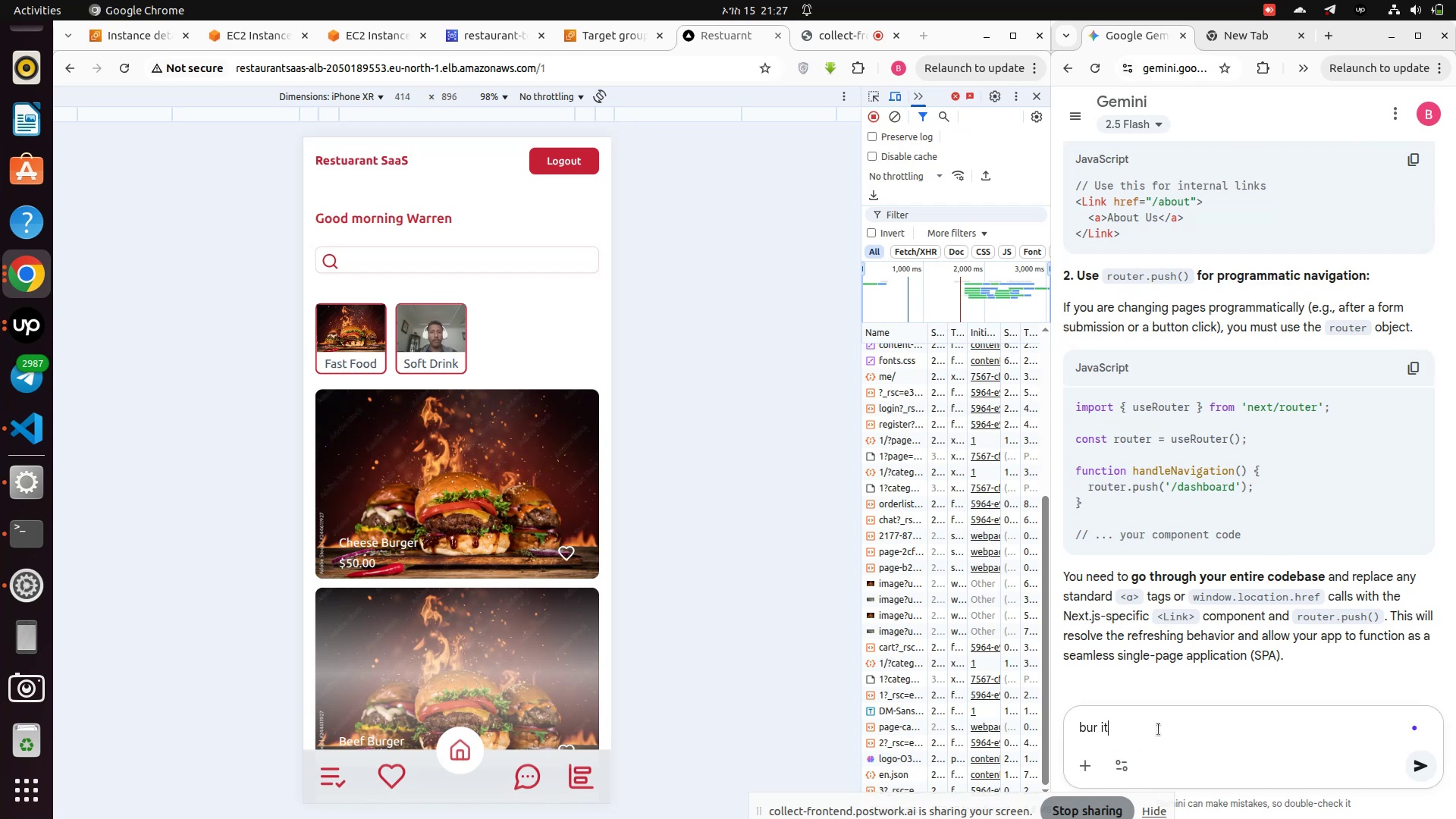 
hold_key(key=Backspace, duration=1.05)
 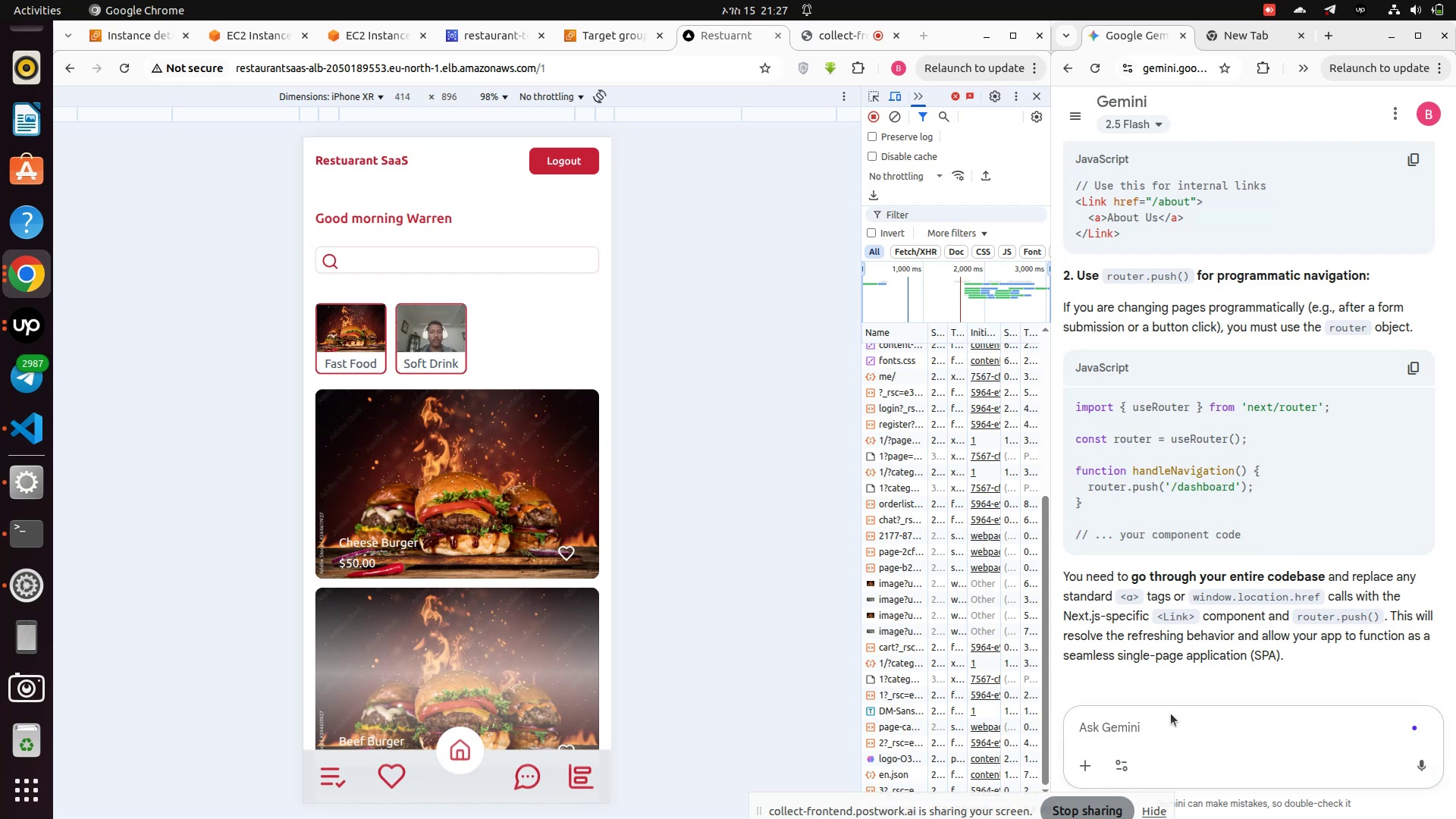 
type(but with o)
key(Backspace)
key(Backspace)
type(out loadbalancer it work )
 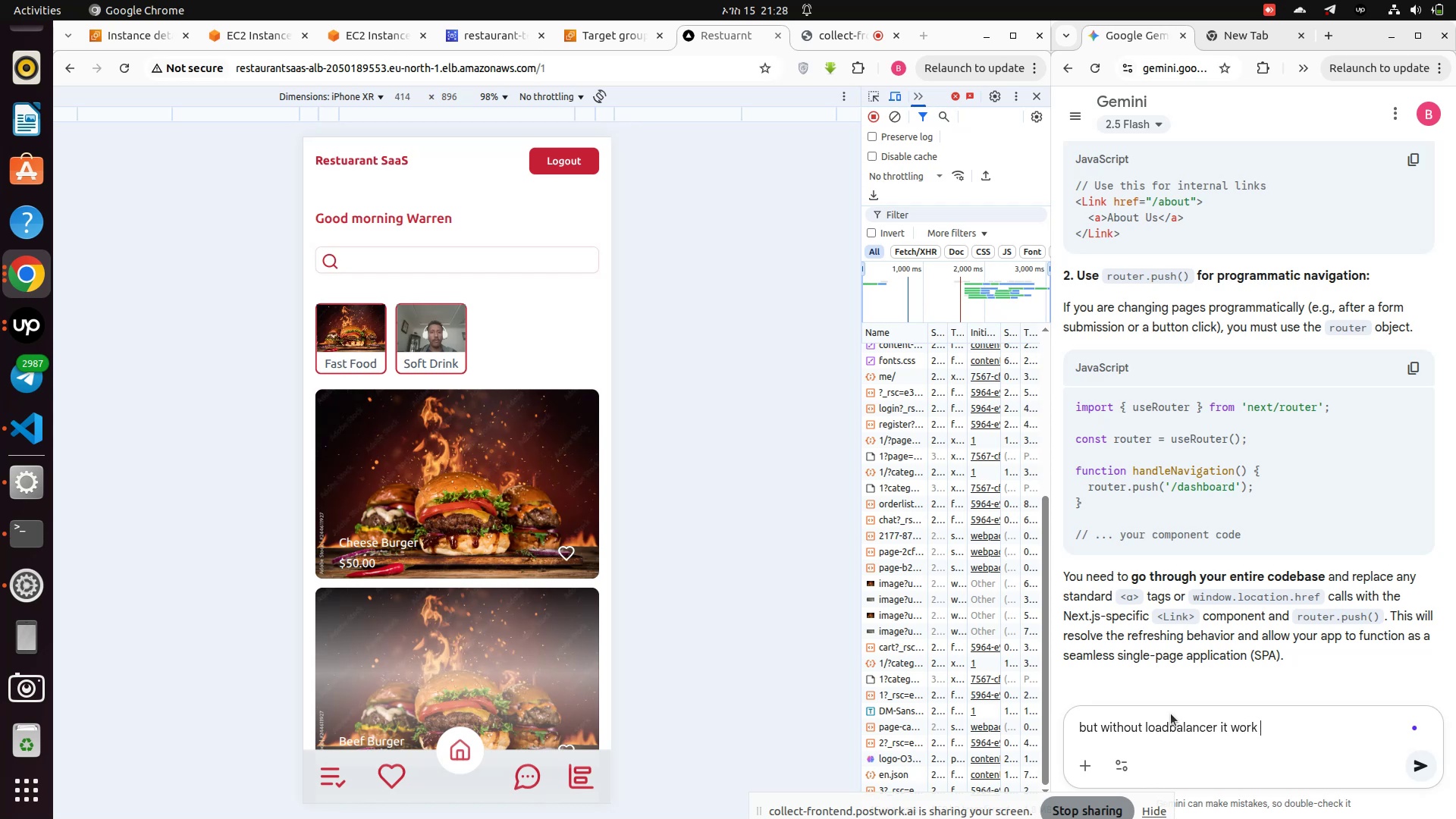 
key(Enter)
 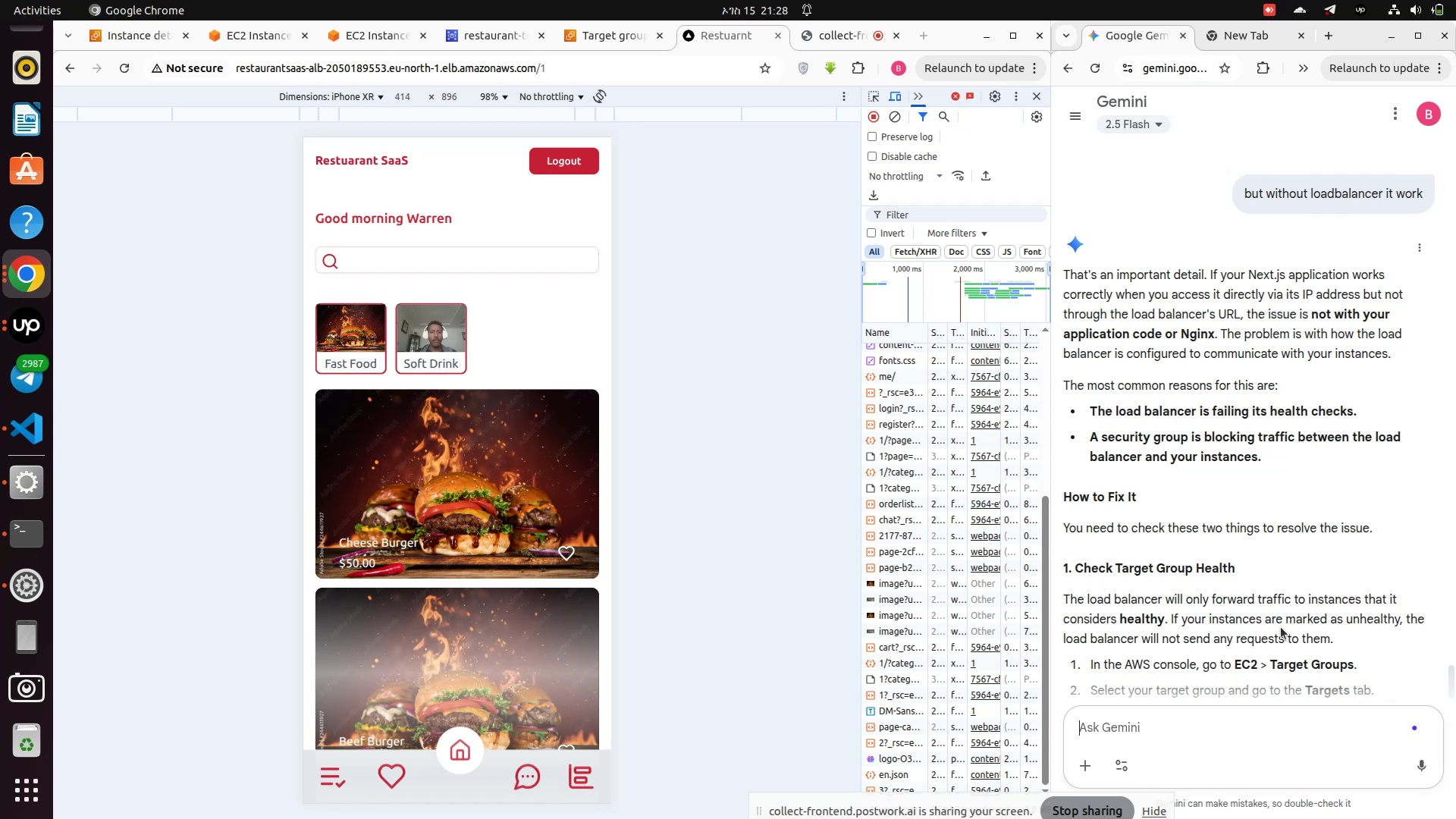 
wait(30.43)
 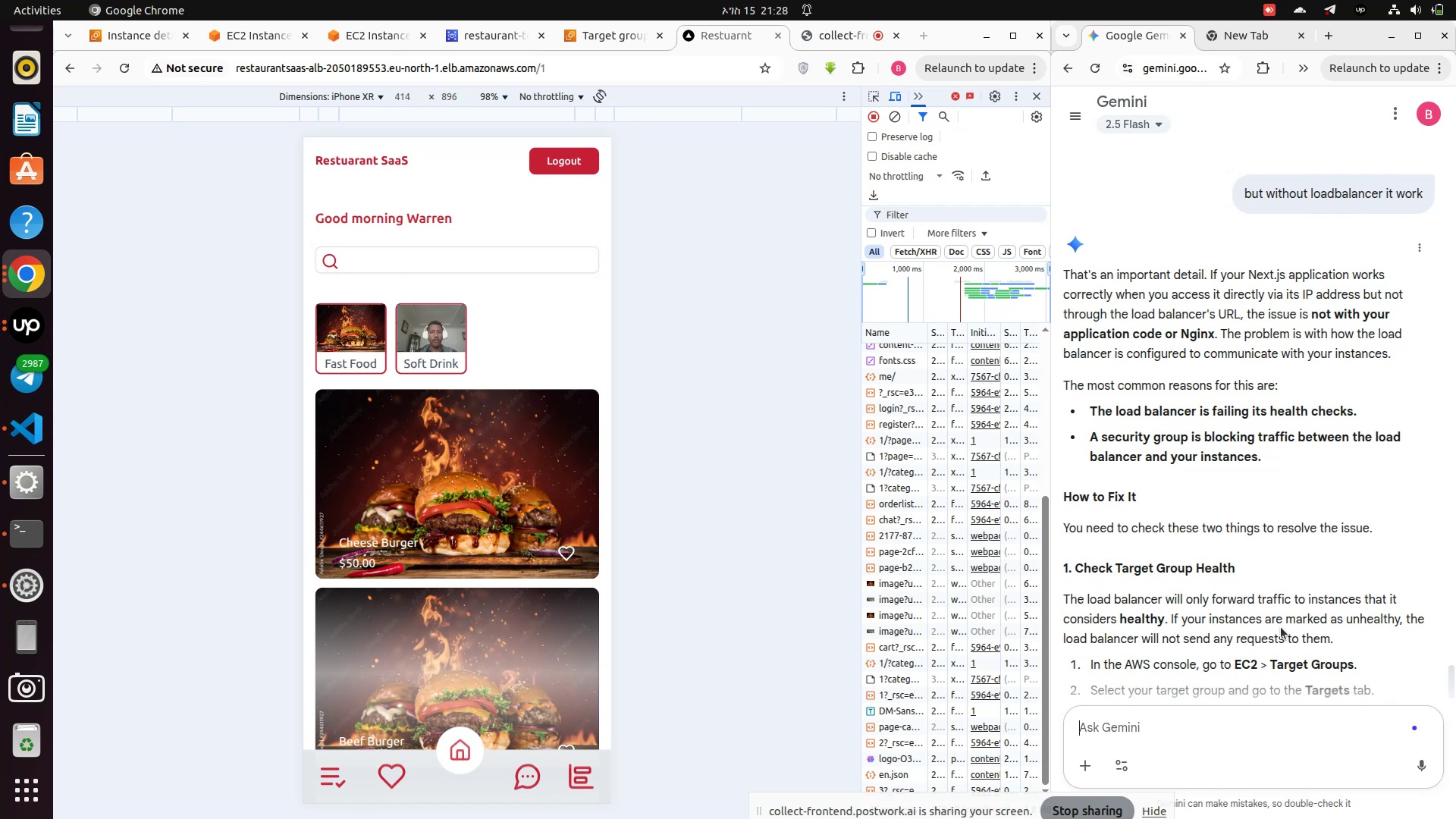 
left_click([252, 42])
 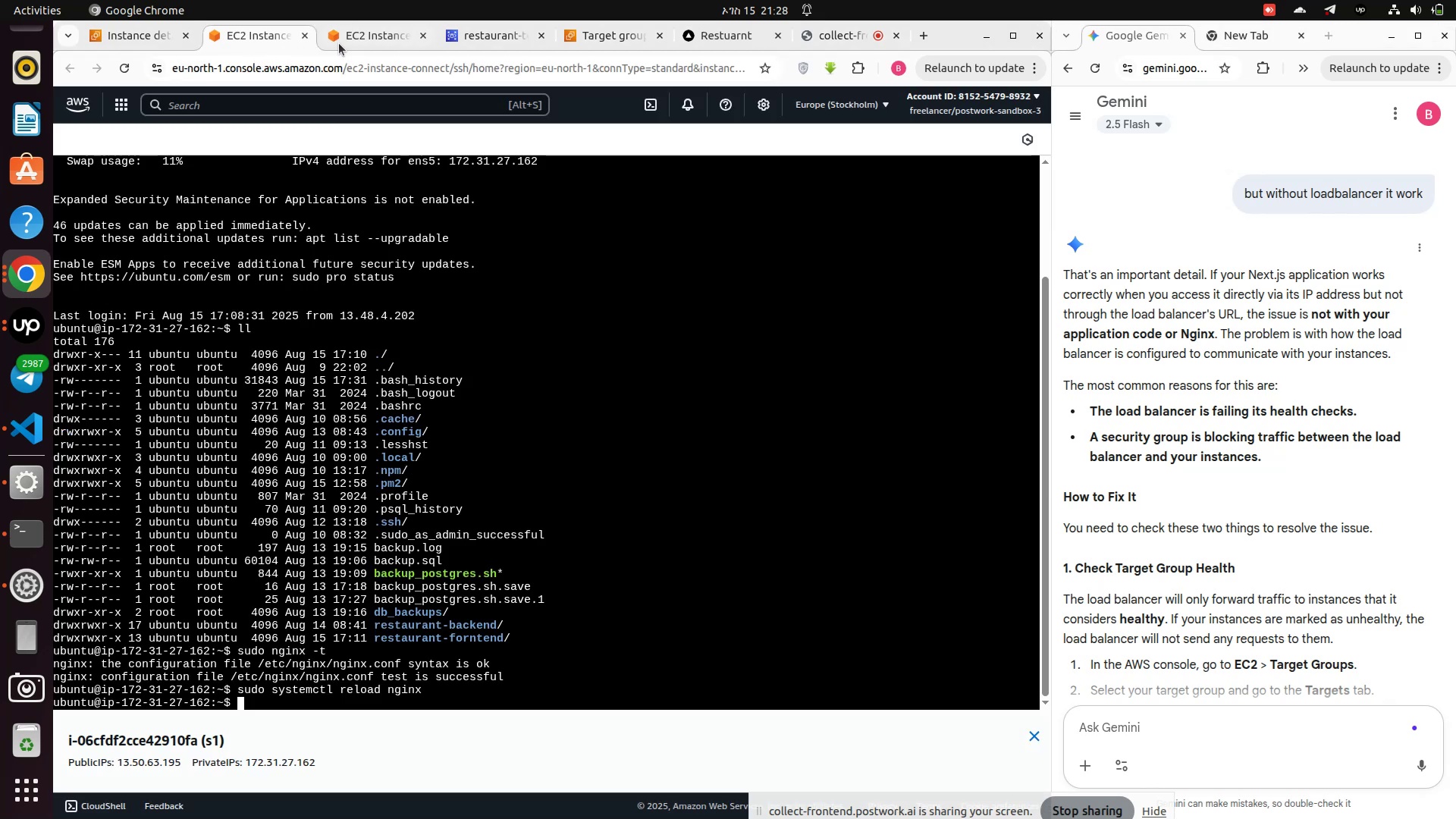 
left_click([357, 42])
 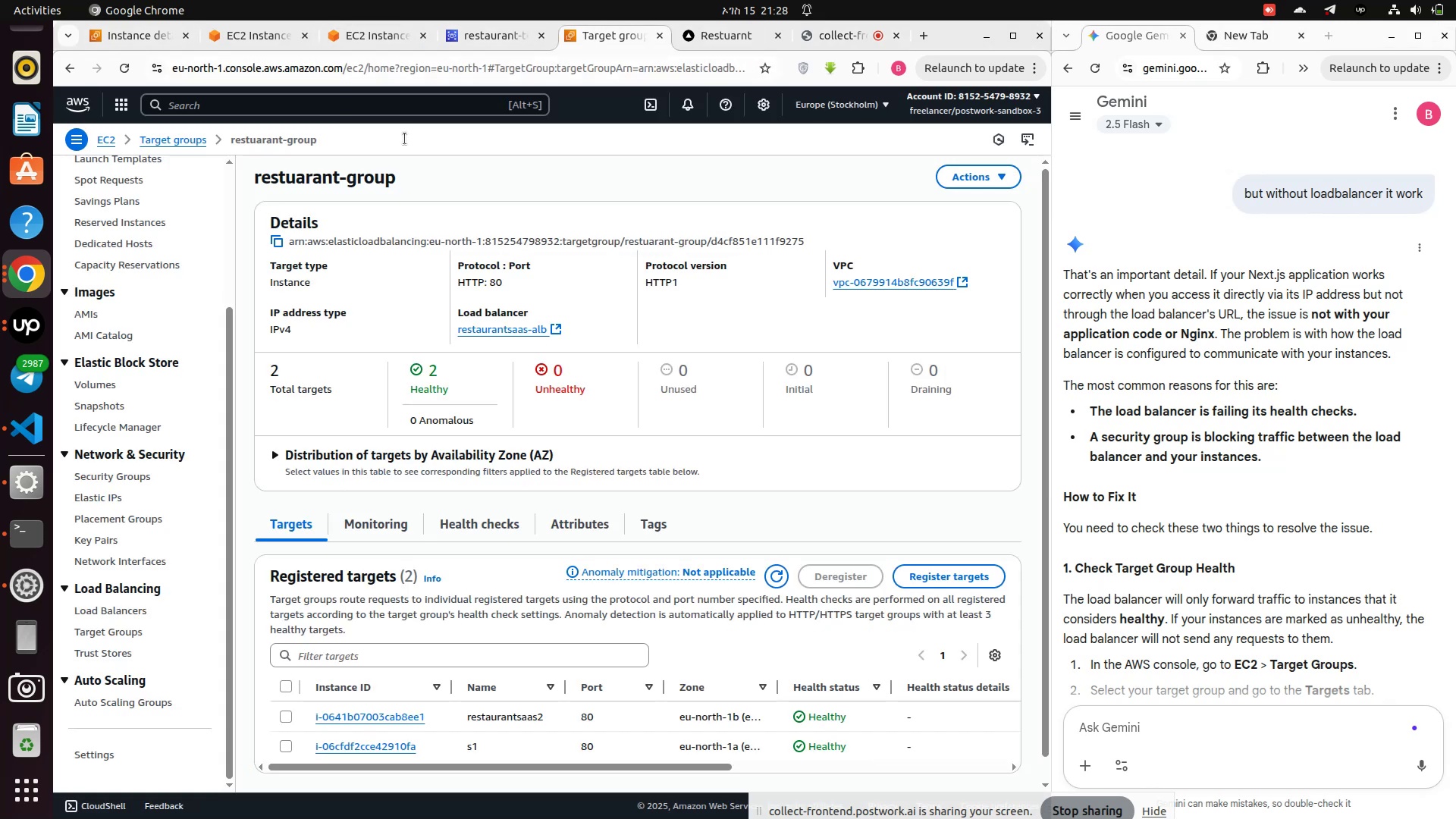 
scroll: coordinate [498, 417], scroll_direction: down, amount: 2.0
 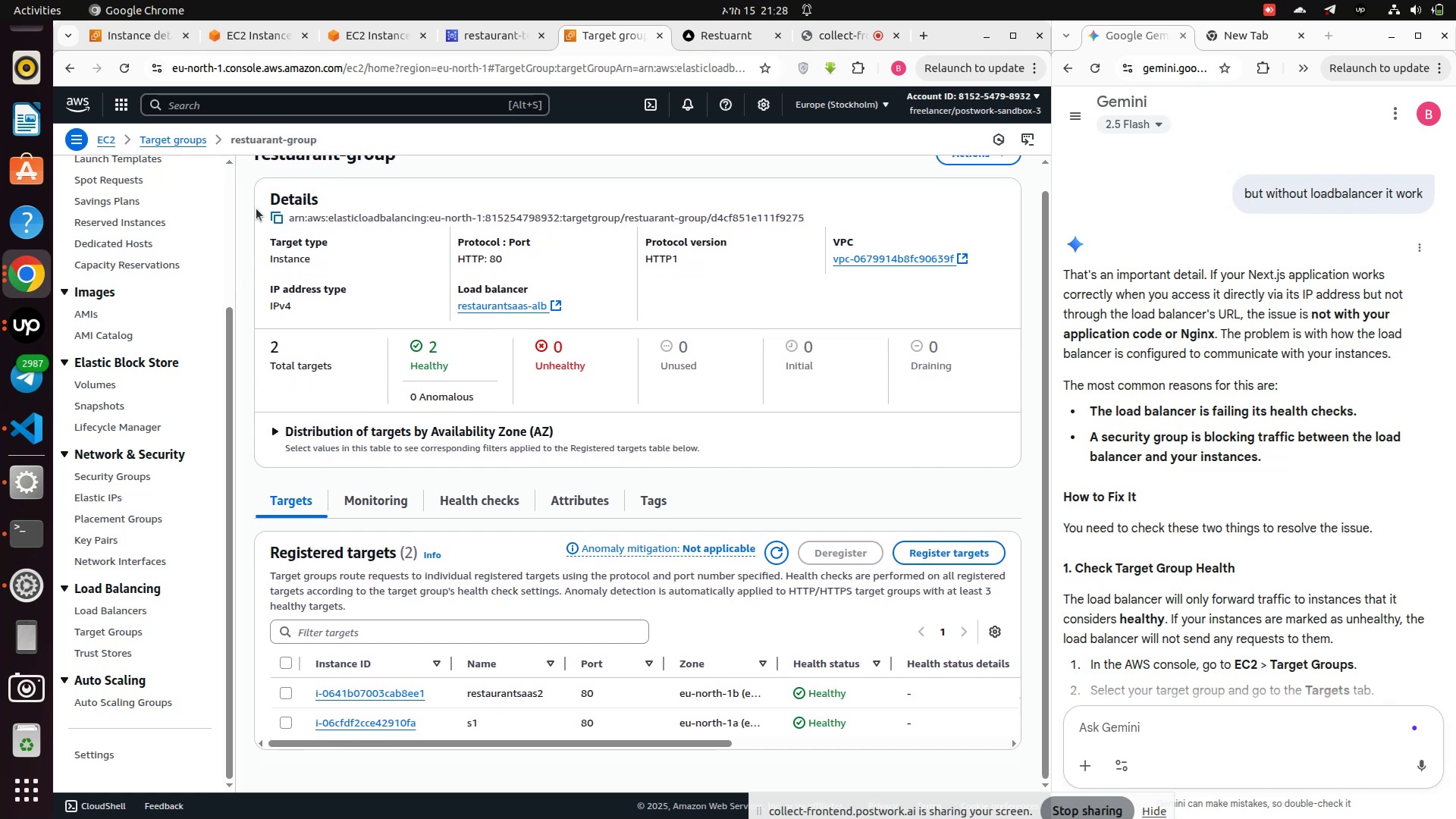 
scroll: coordinate [306, 254], scroll_direction: up, amount: 5.0
 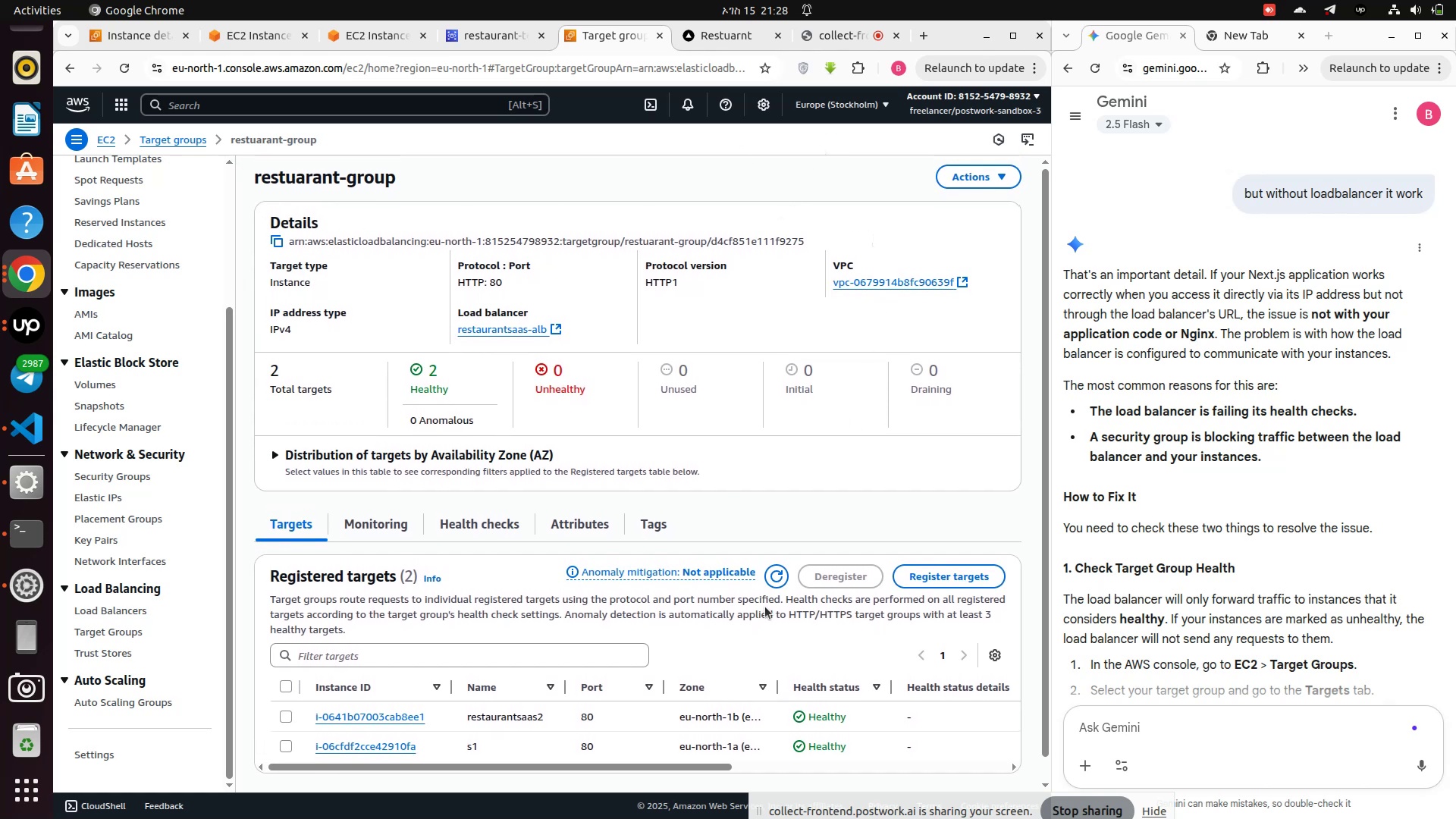 
left_click([770, 574])
 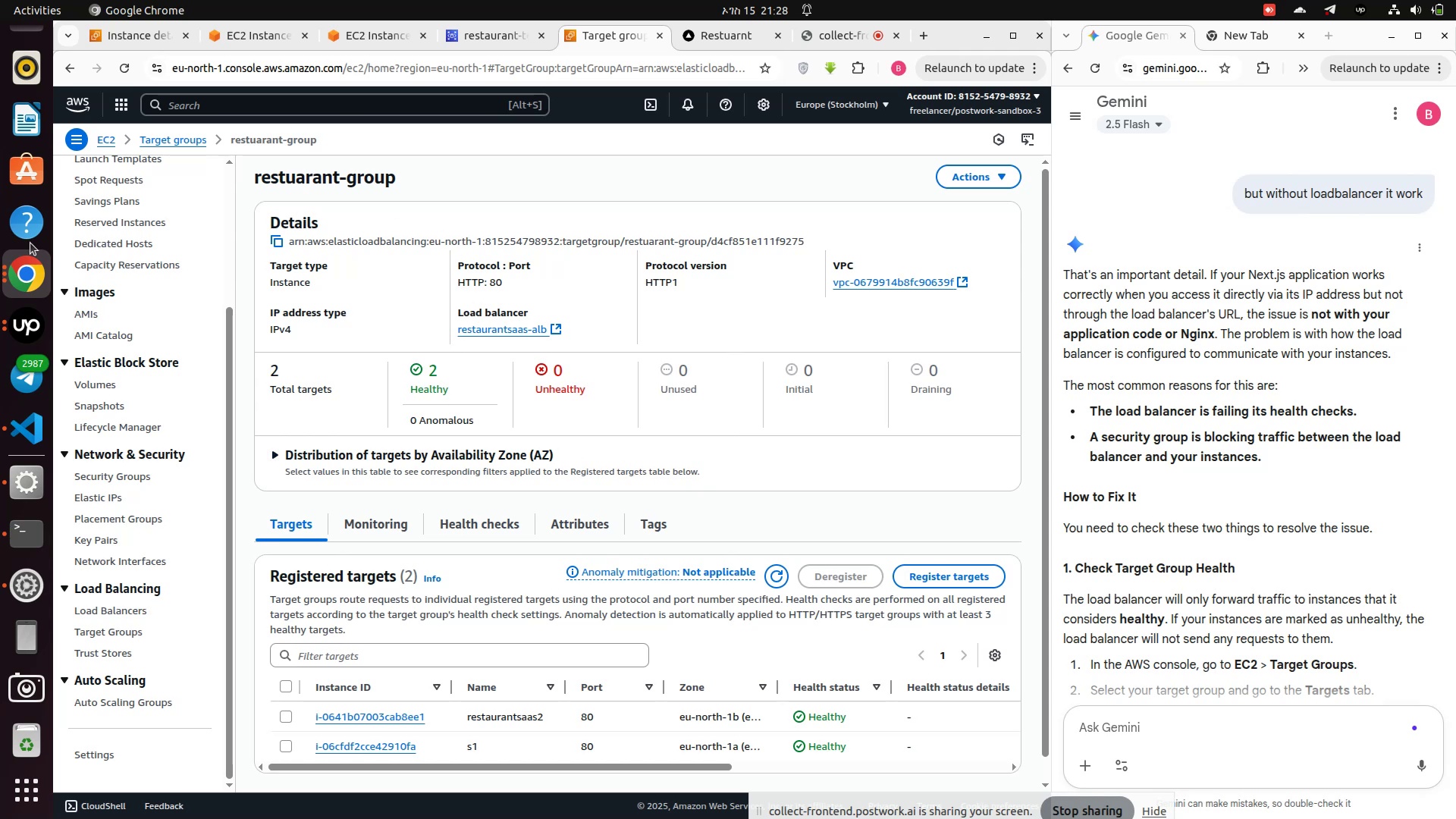 
wait(6.24)
 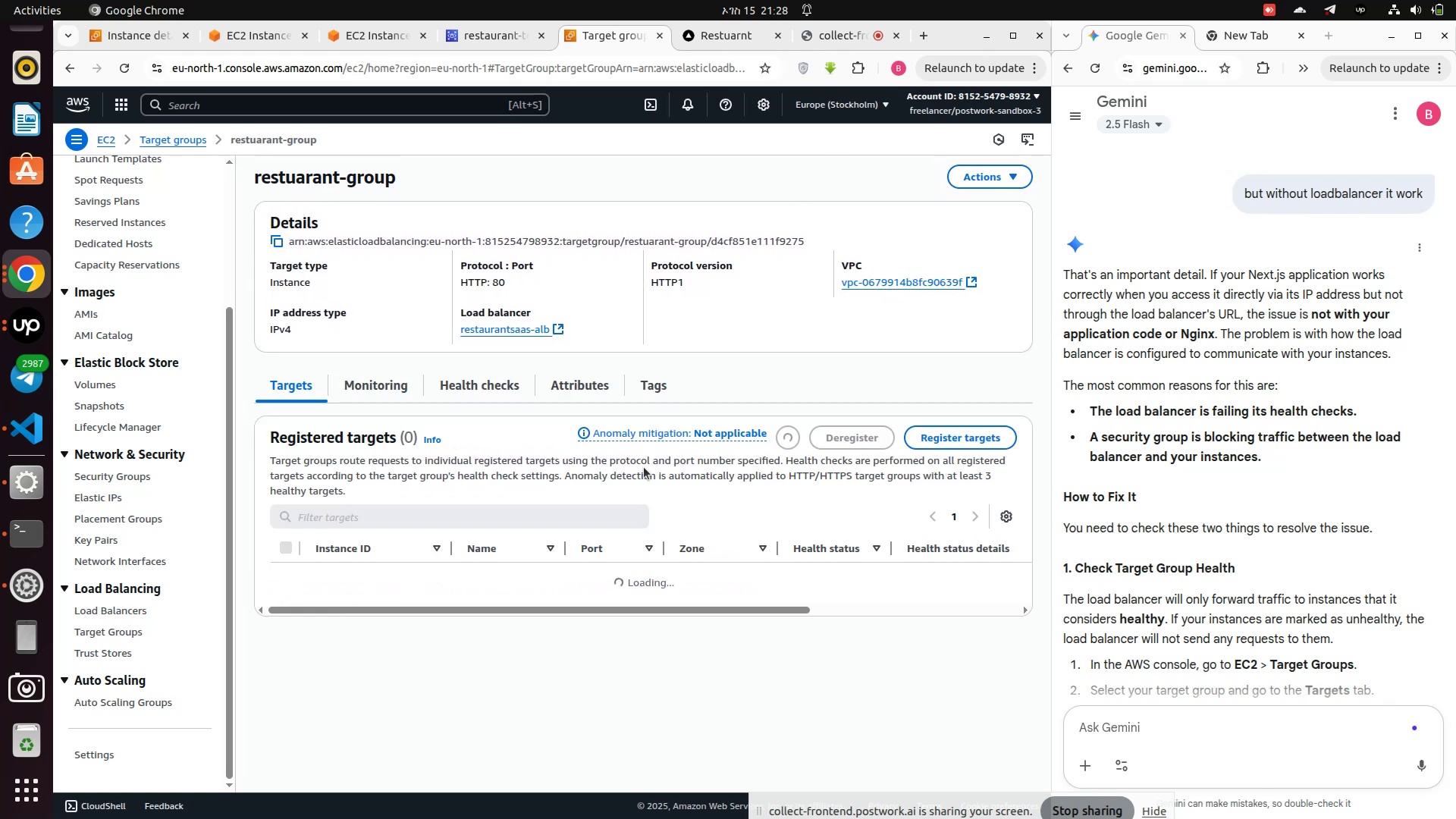 
left_click([113, 607])
 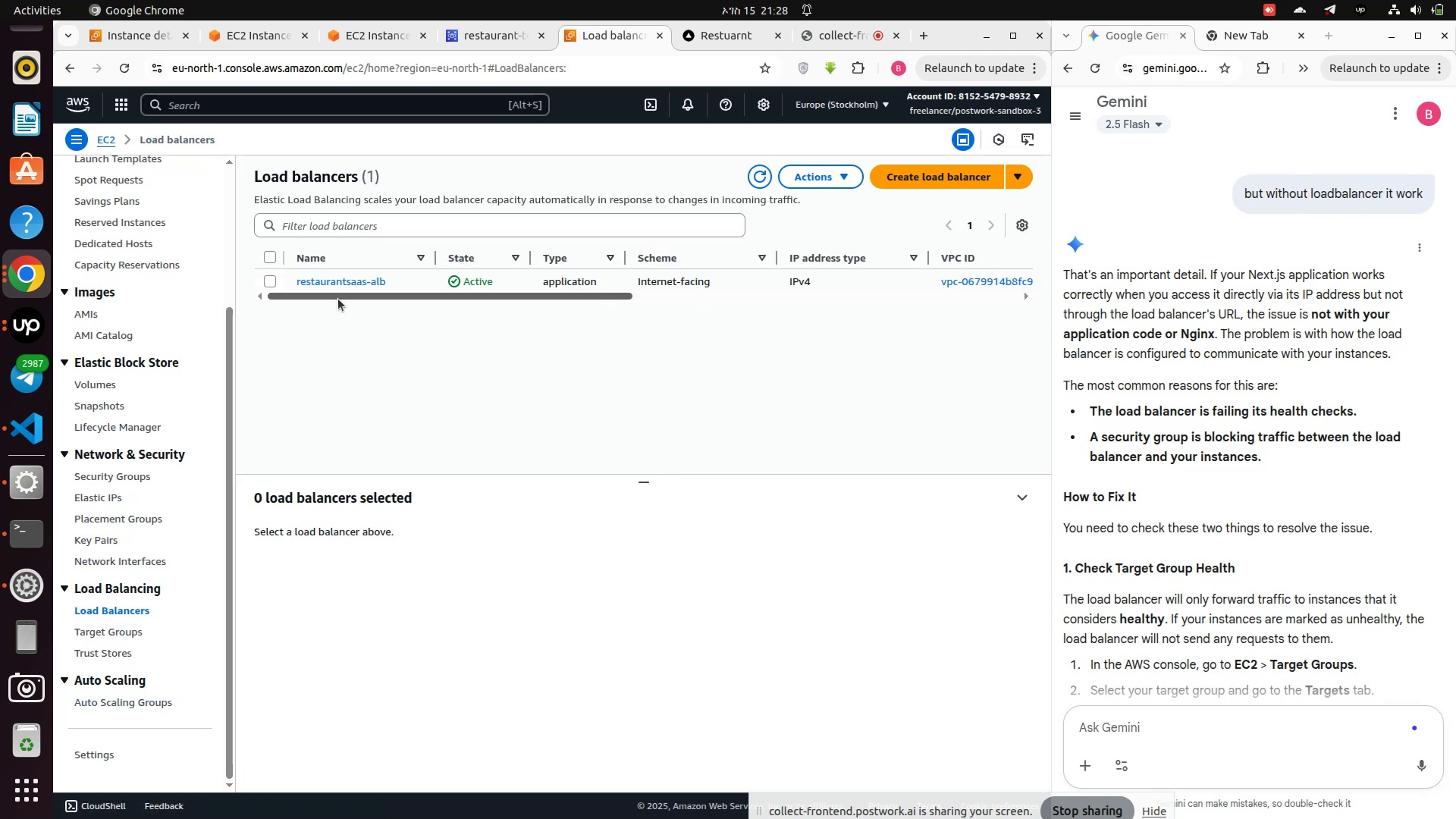 
left_click([346, 282])
 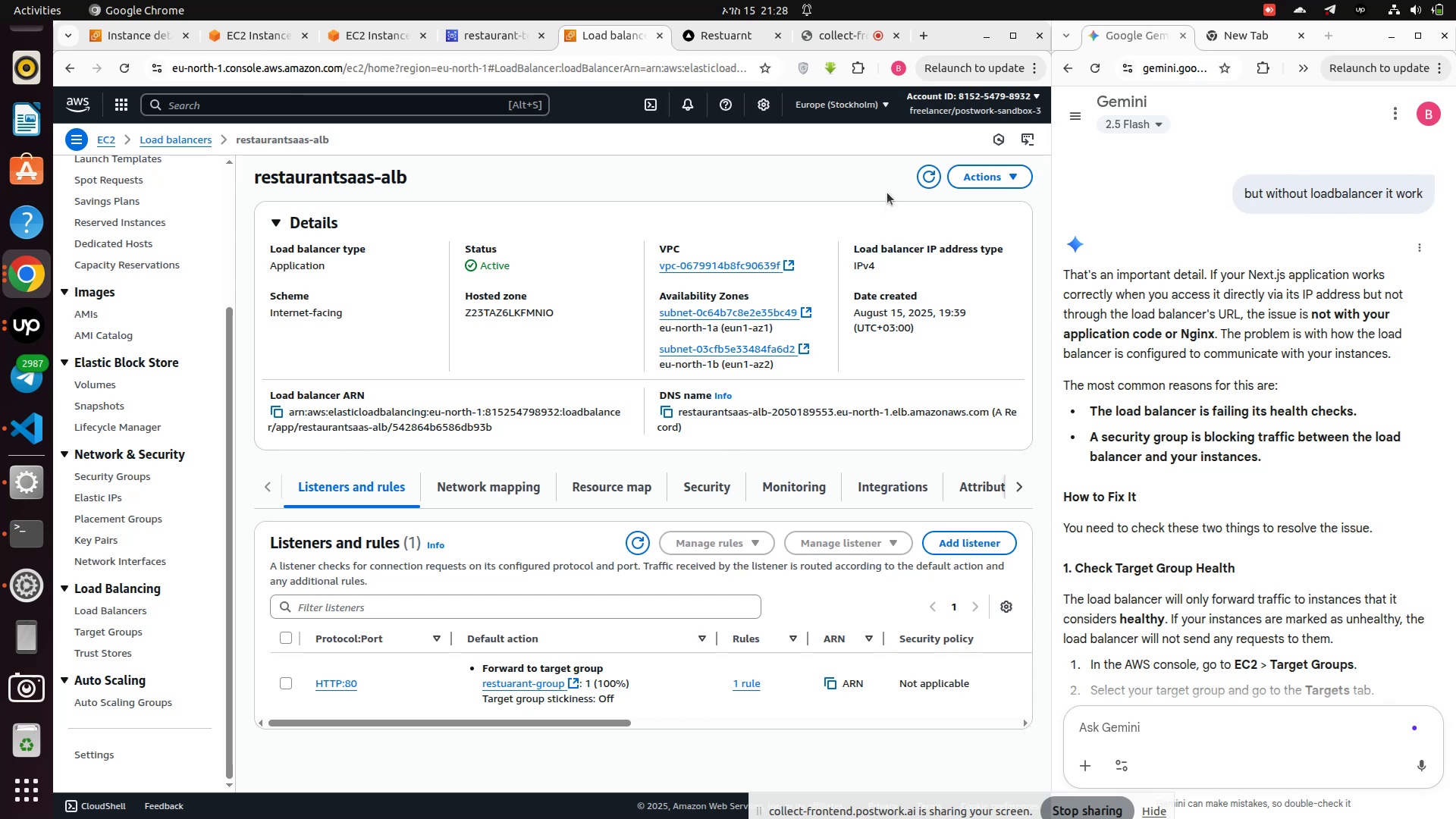 
wait(5.21)
 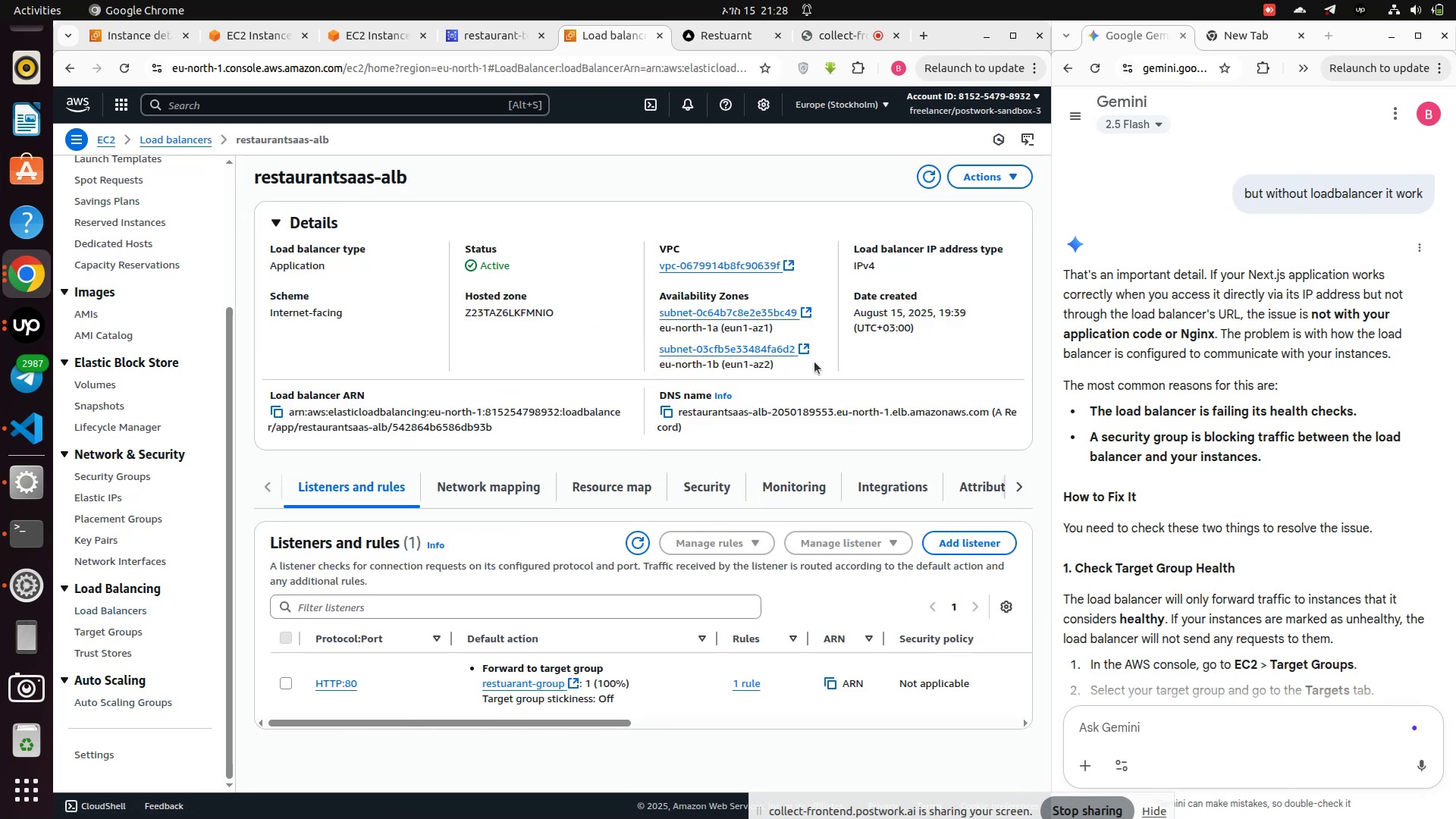 
left_click([931, 169])
 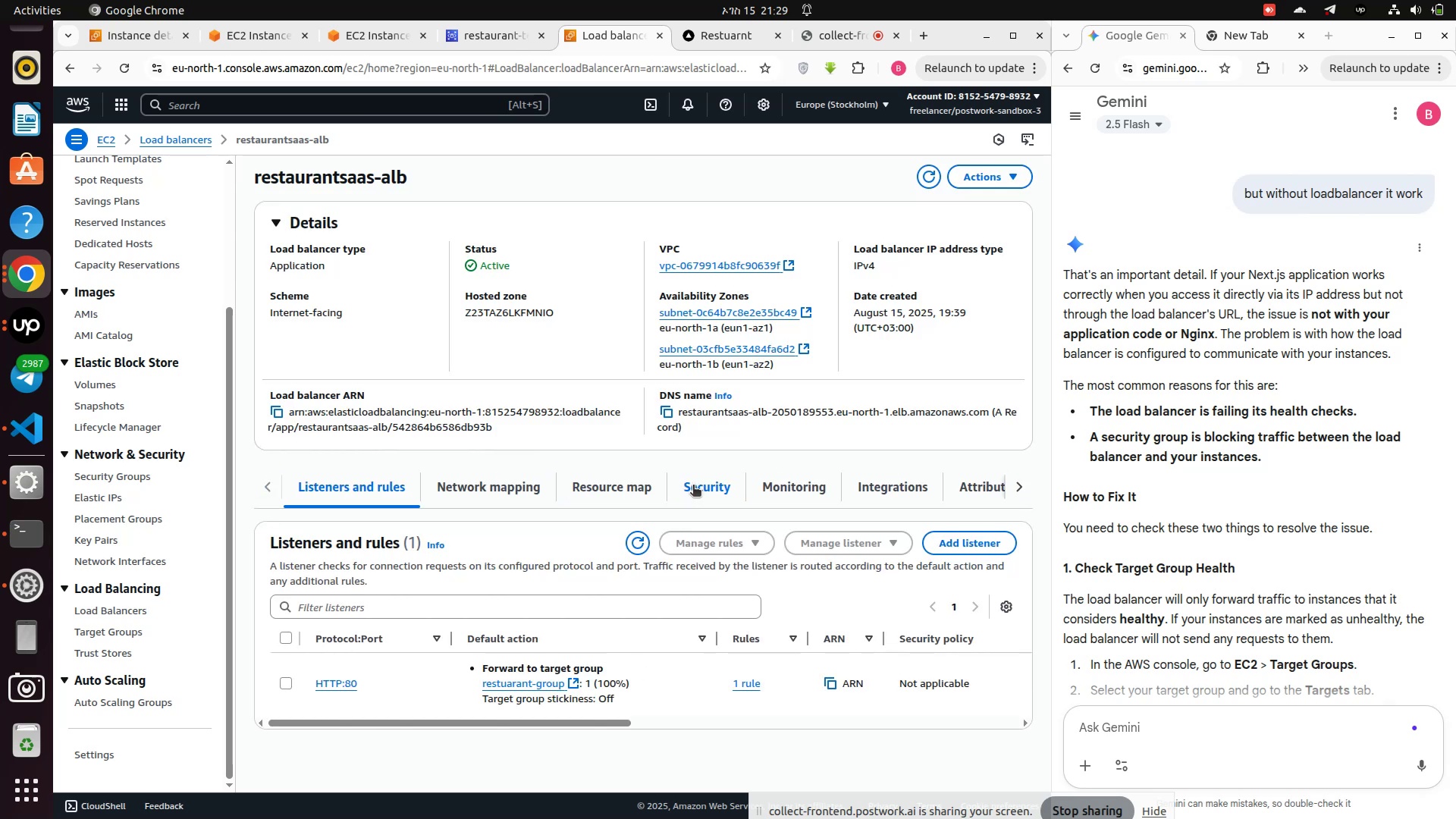 
scroll: coordinate [688, 500], scroll_direction: down, amount: 4.0
 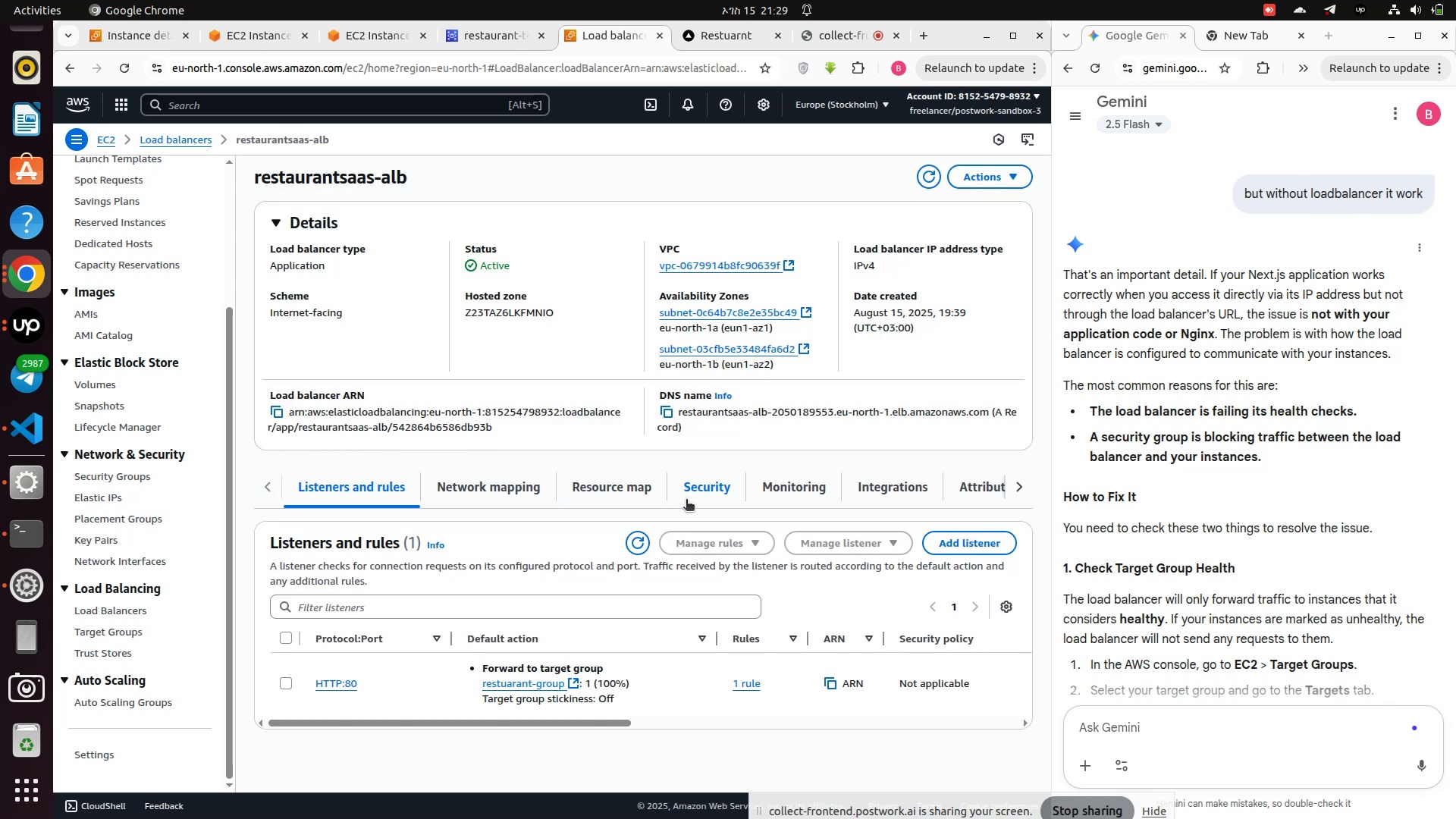 
wait(6.58)
 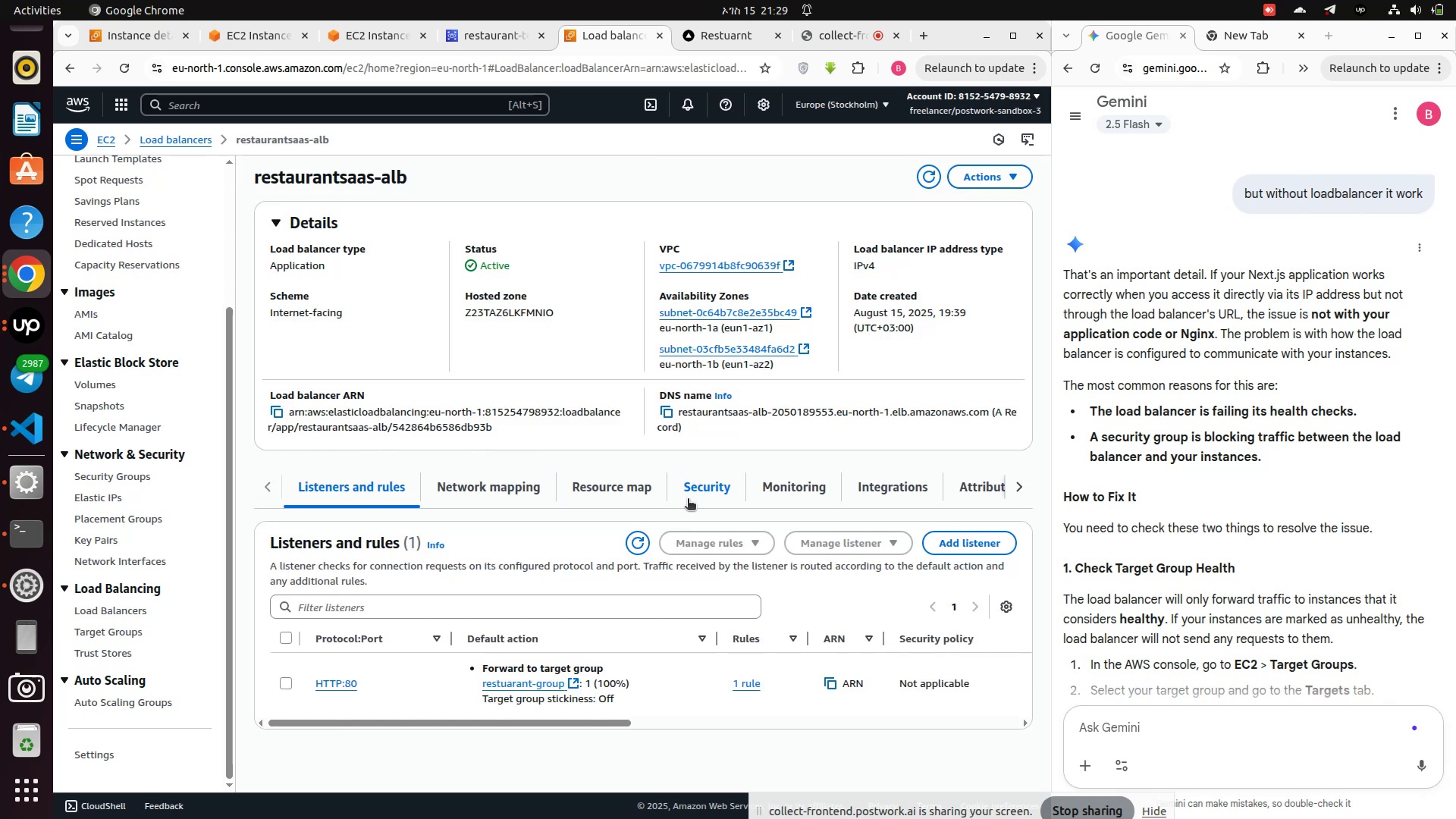 
left_click_drag(start_coordinate=[574, 724], to_coordinate=[604, 714])
 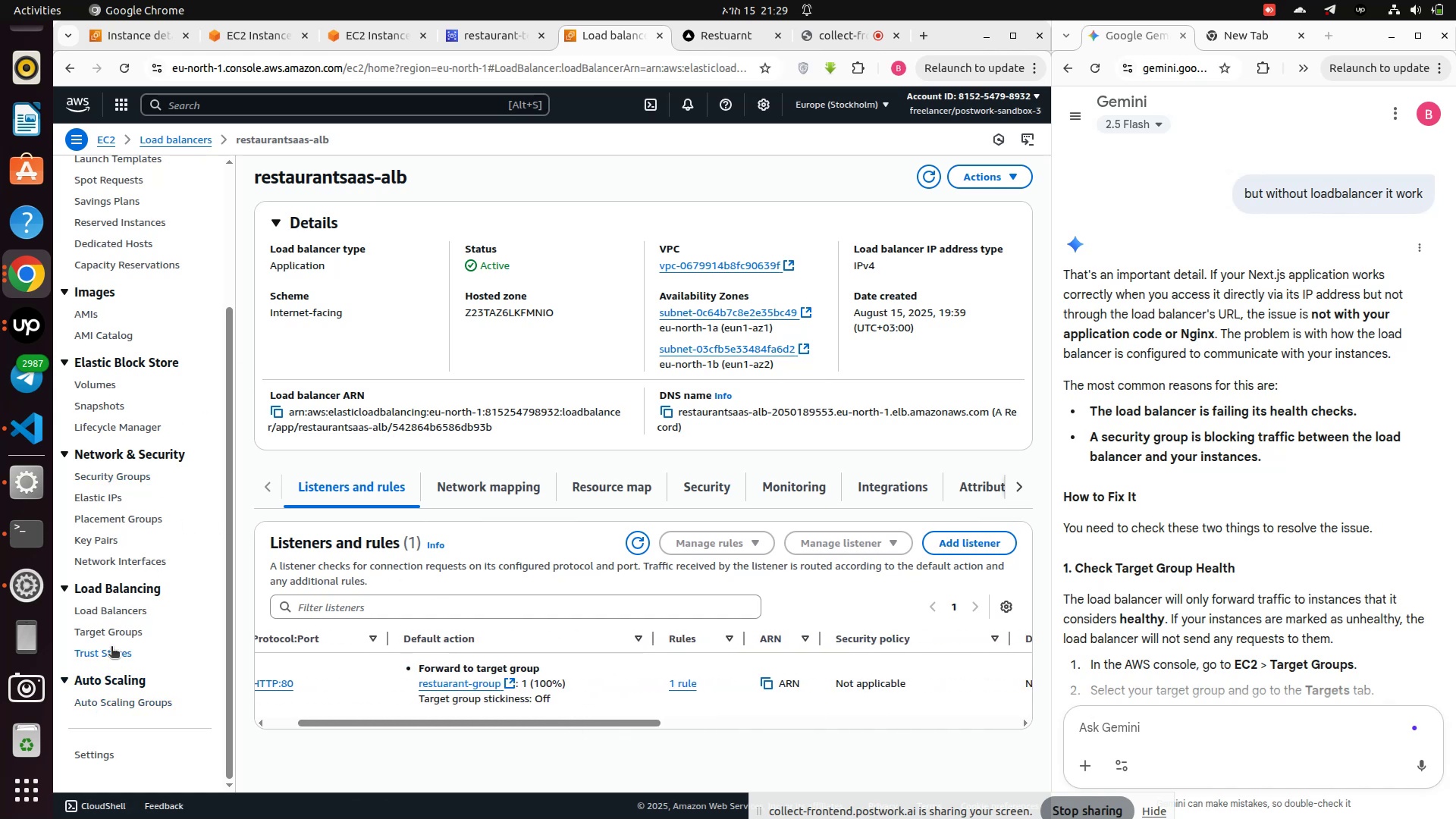 
left_click([108, 634])
 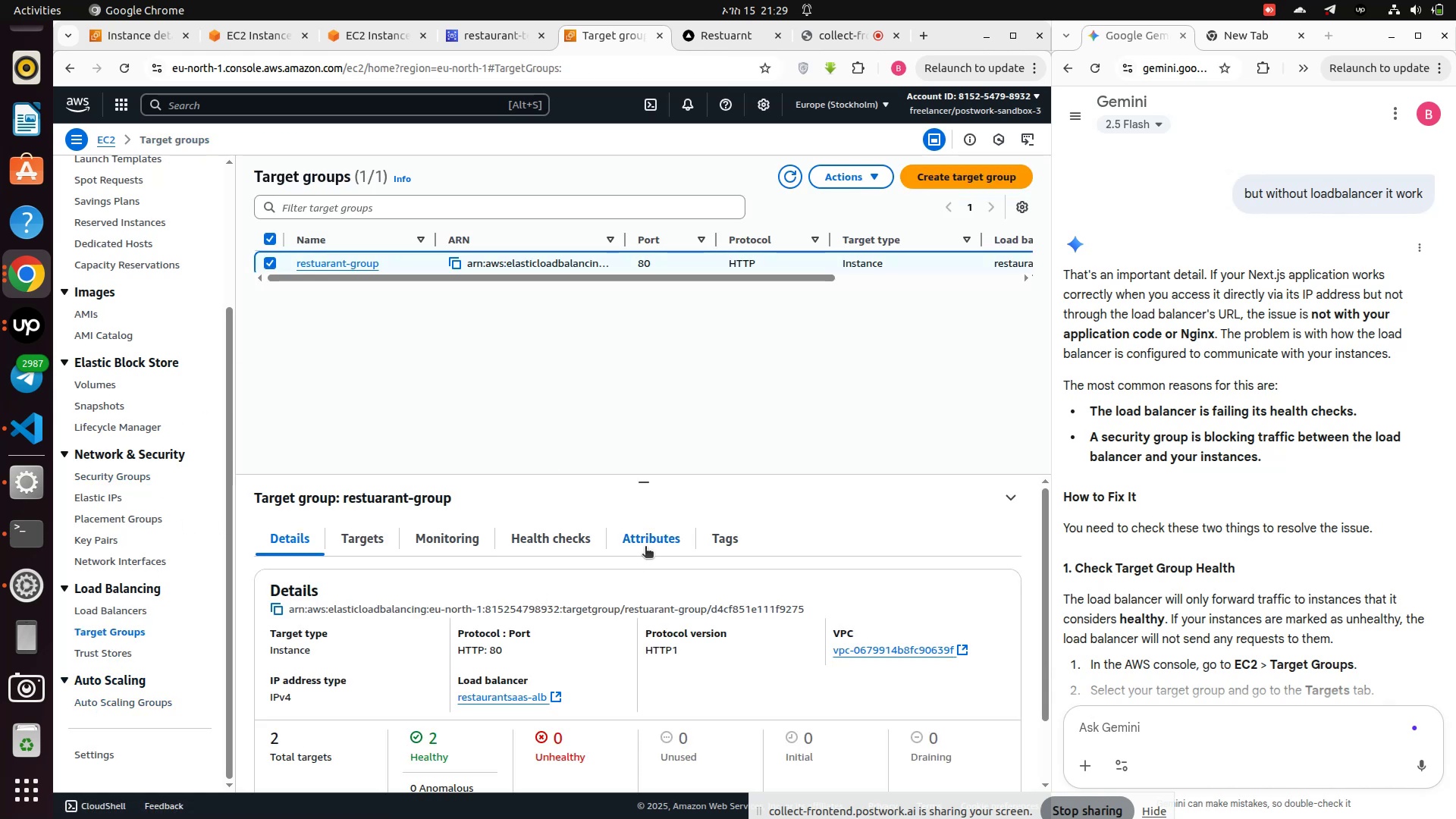 
scroll: coordinate [645, 548], scroll_direction: down, amount: 2.0
 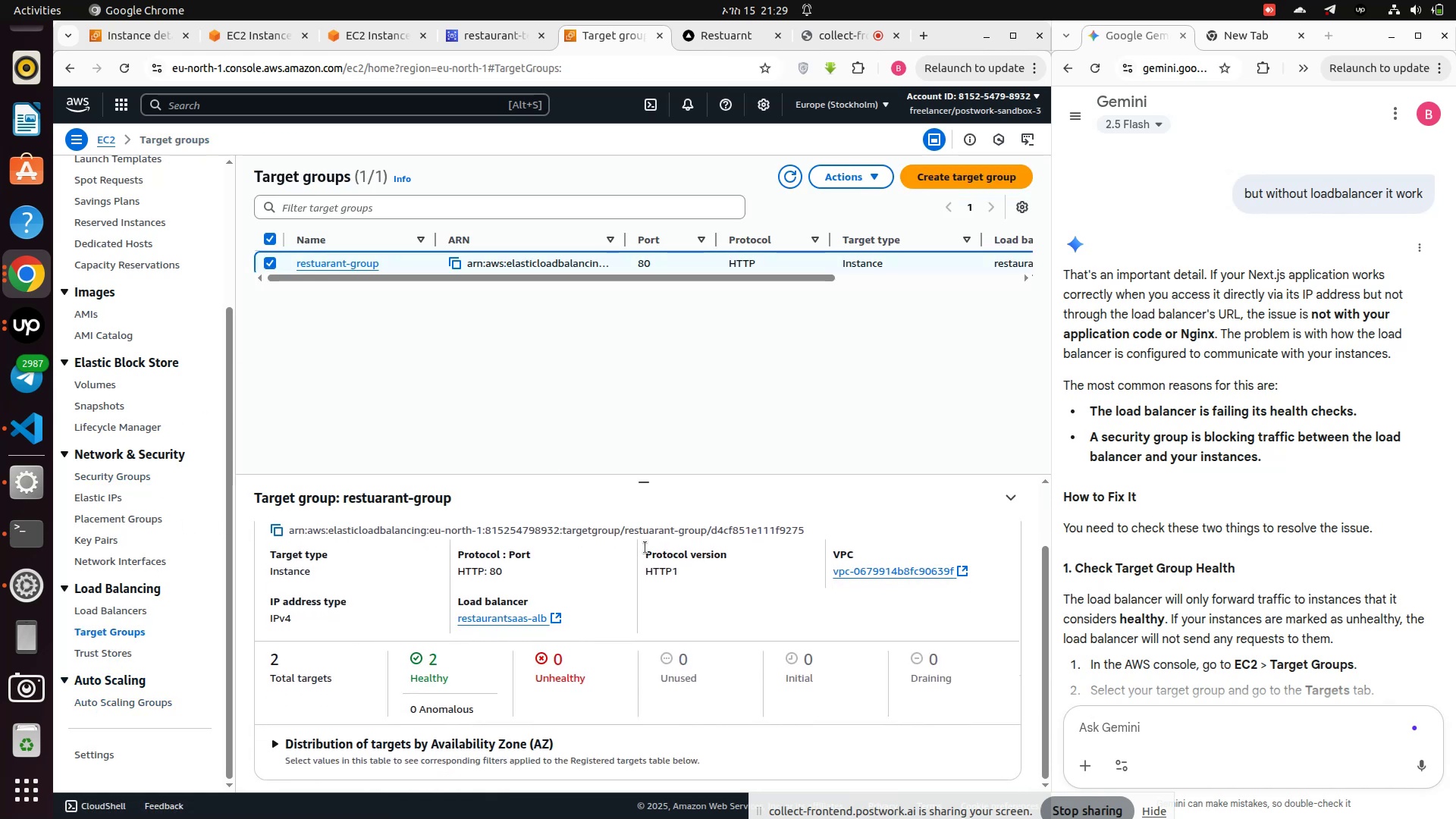 
scroll: coordinate [645, 548], scroll_direction: up, amount: 4.0
 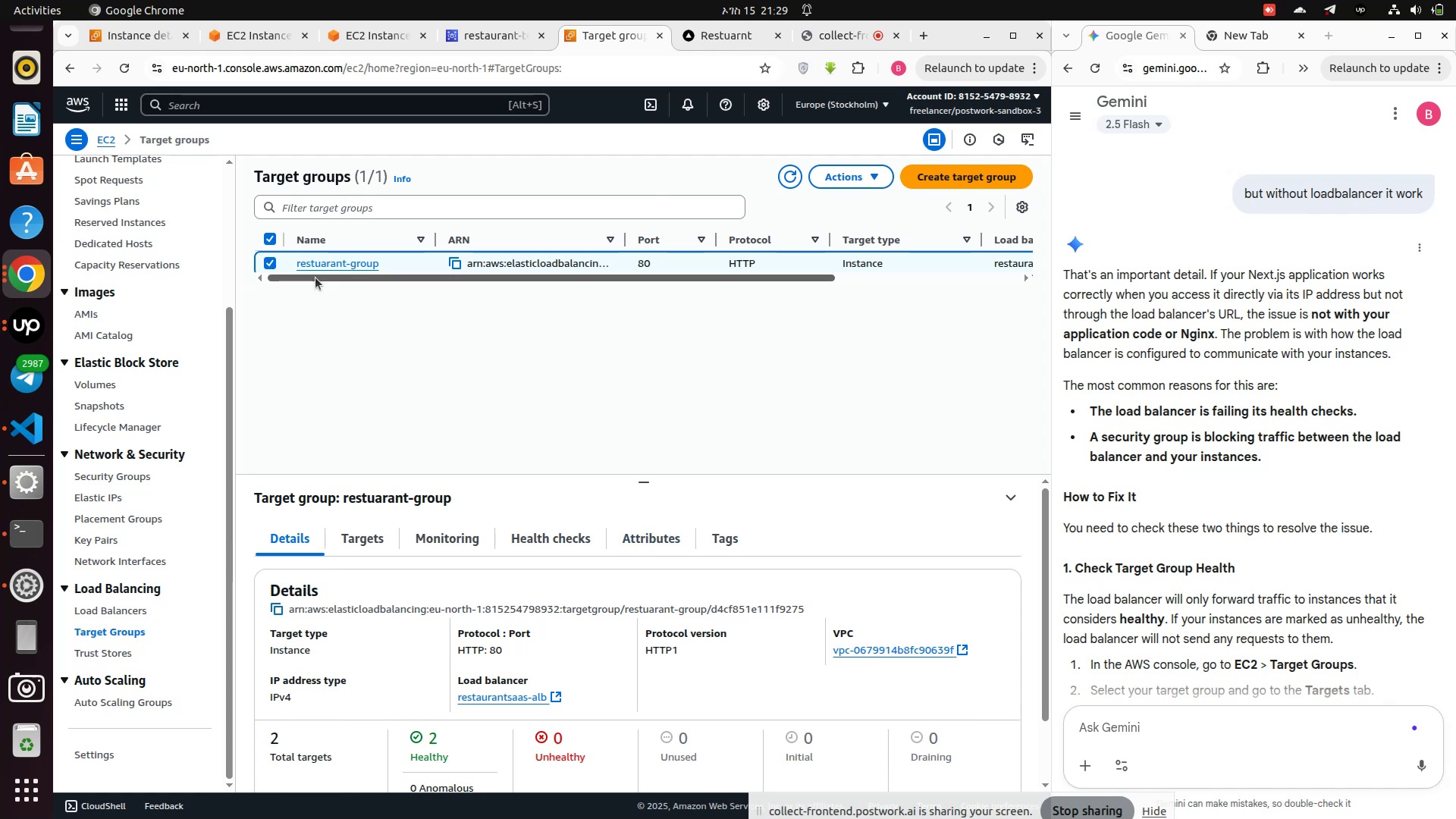 
left_click([313, 264])
 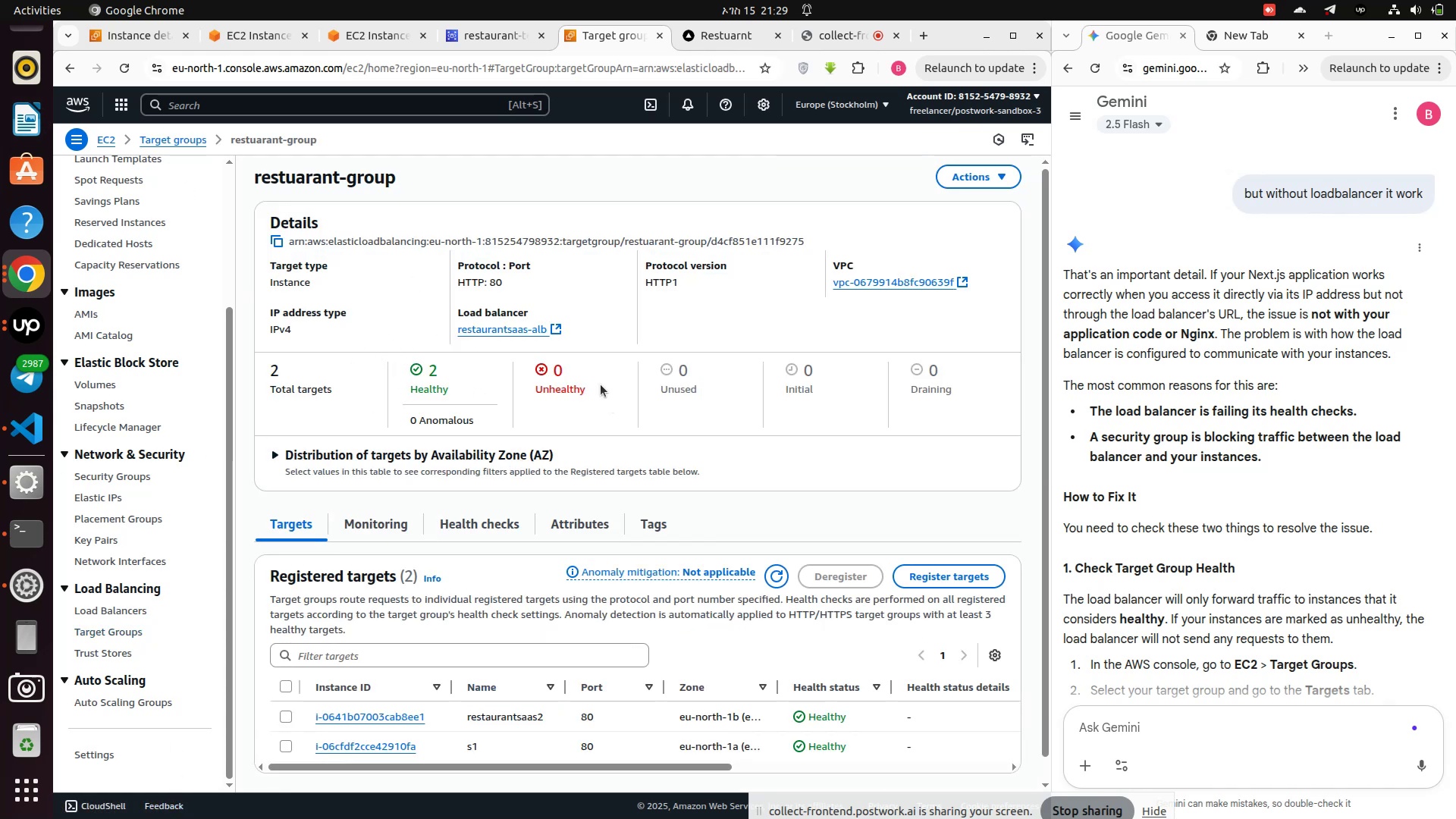 
wait(7.43)
 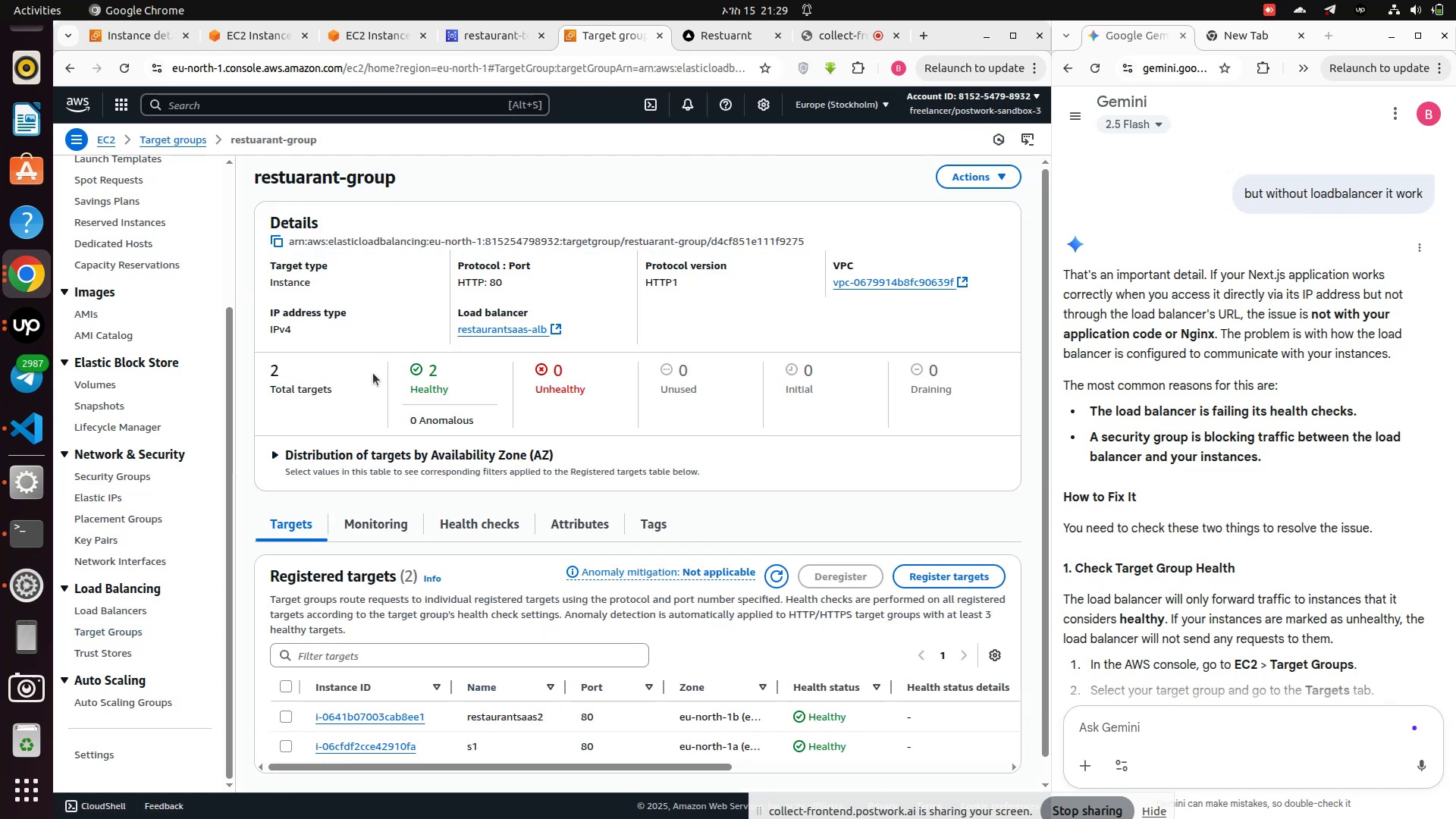 
scroll: coordinate [393, 323], scroll_direction: down, amount: 3.0
 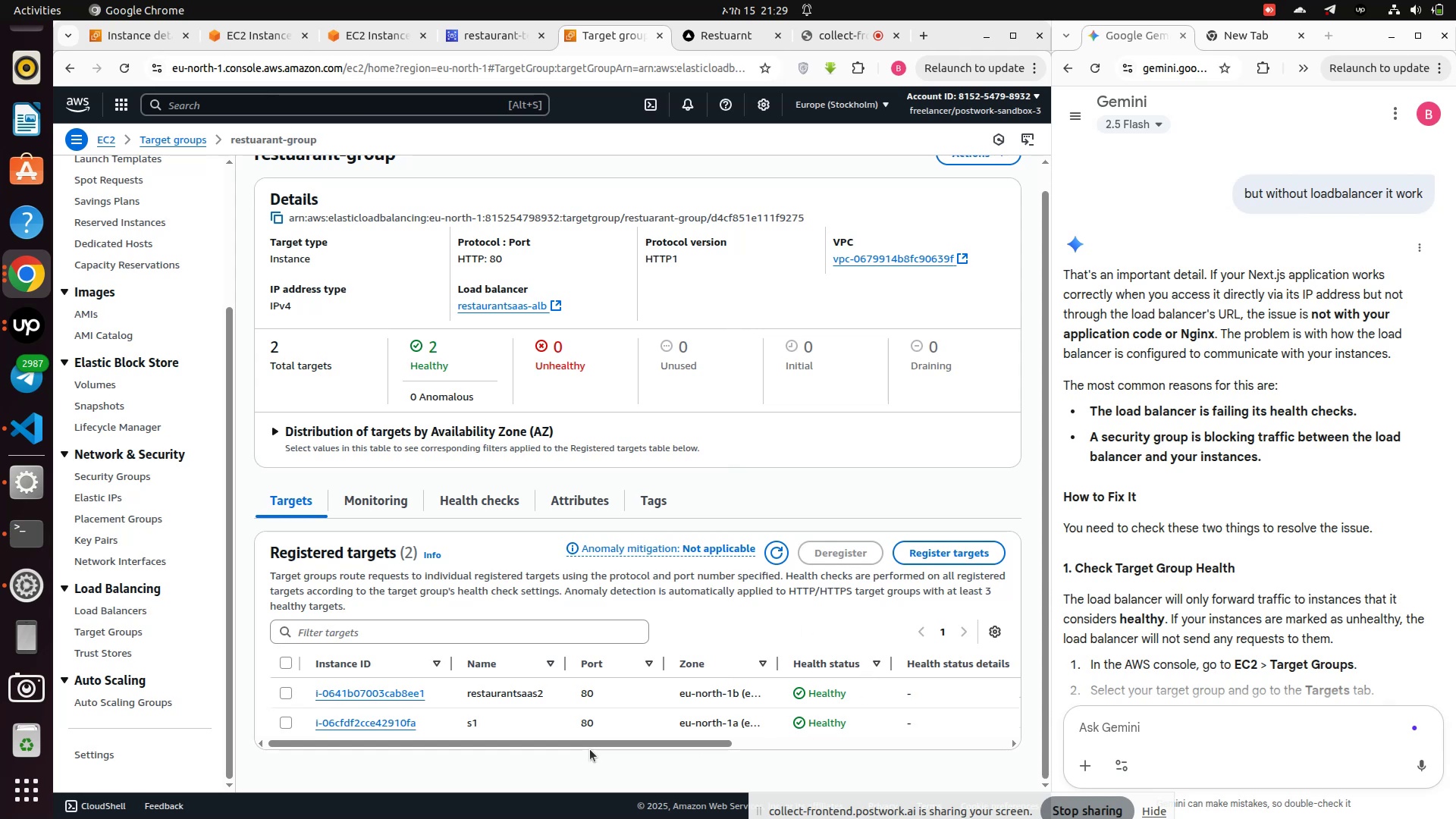 
left_click([590, 749])
 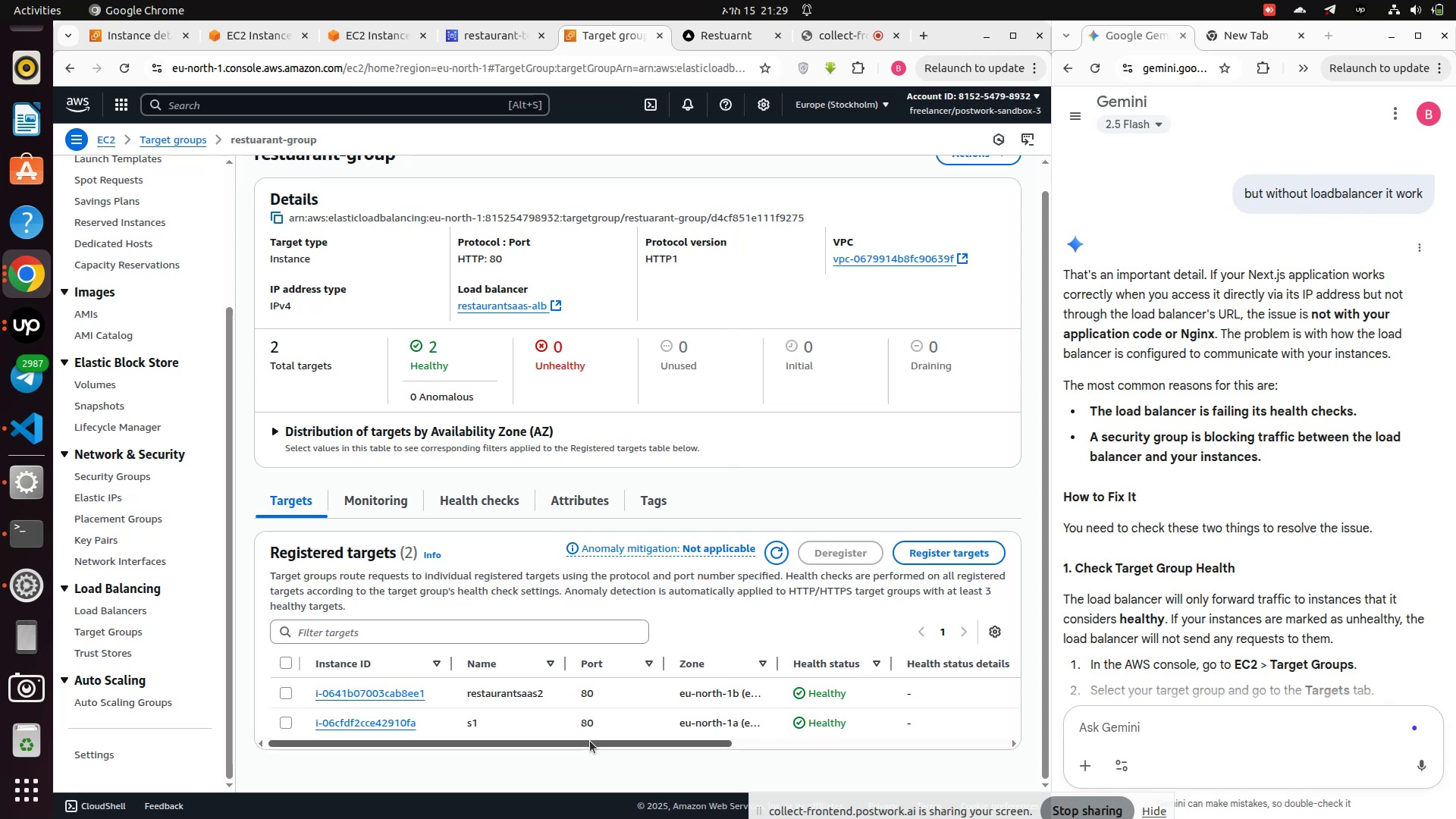 
left_click_drag(start_coordinate=[590, 740], to_coordinate=[906, 741])
 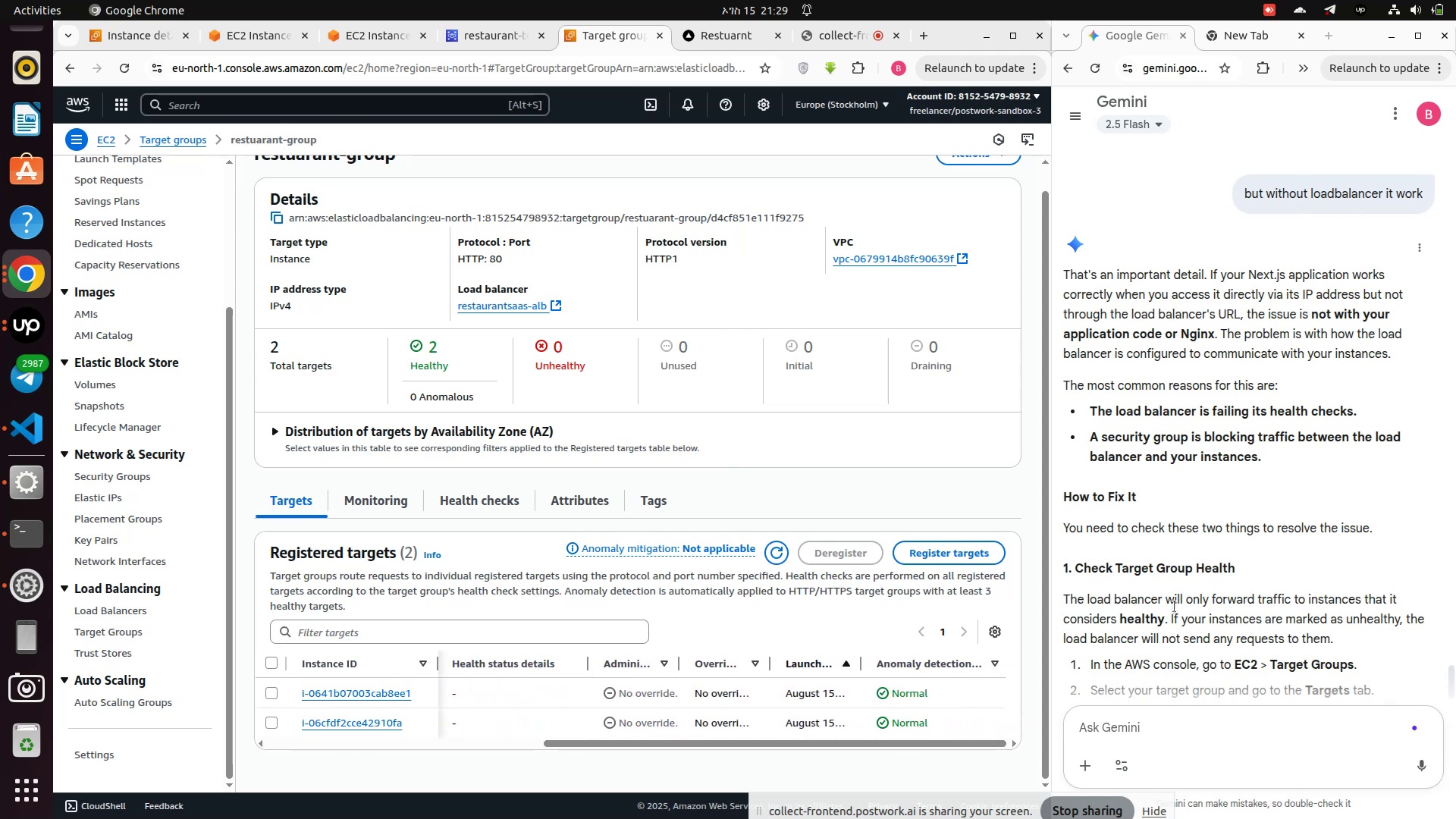 
wait(5.12)
 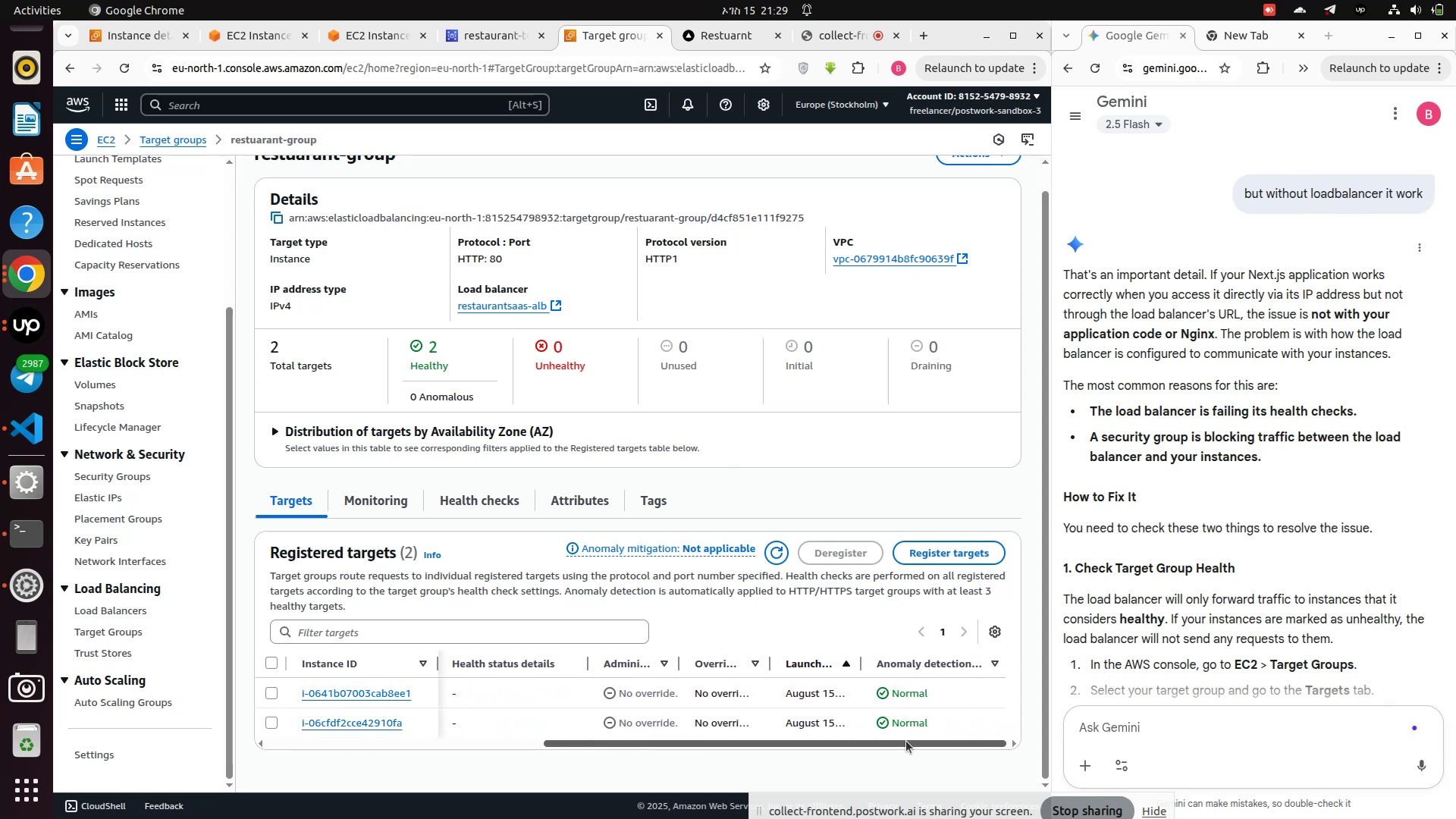 
scroll: coordinate [1204, 651], scroll_direction: down, amount: 5.0
 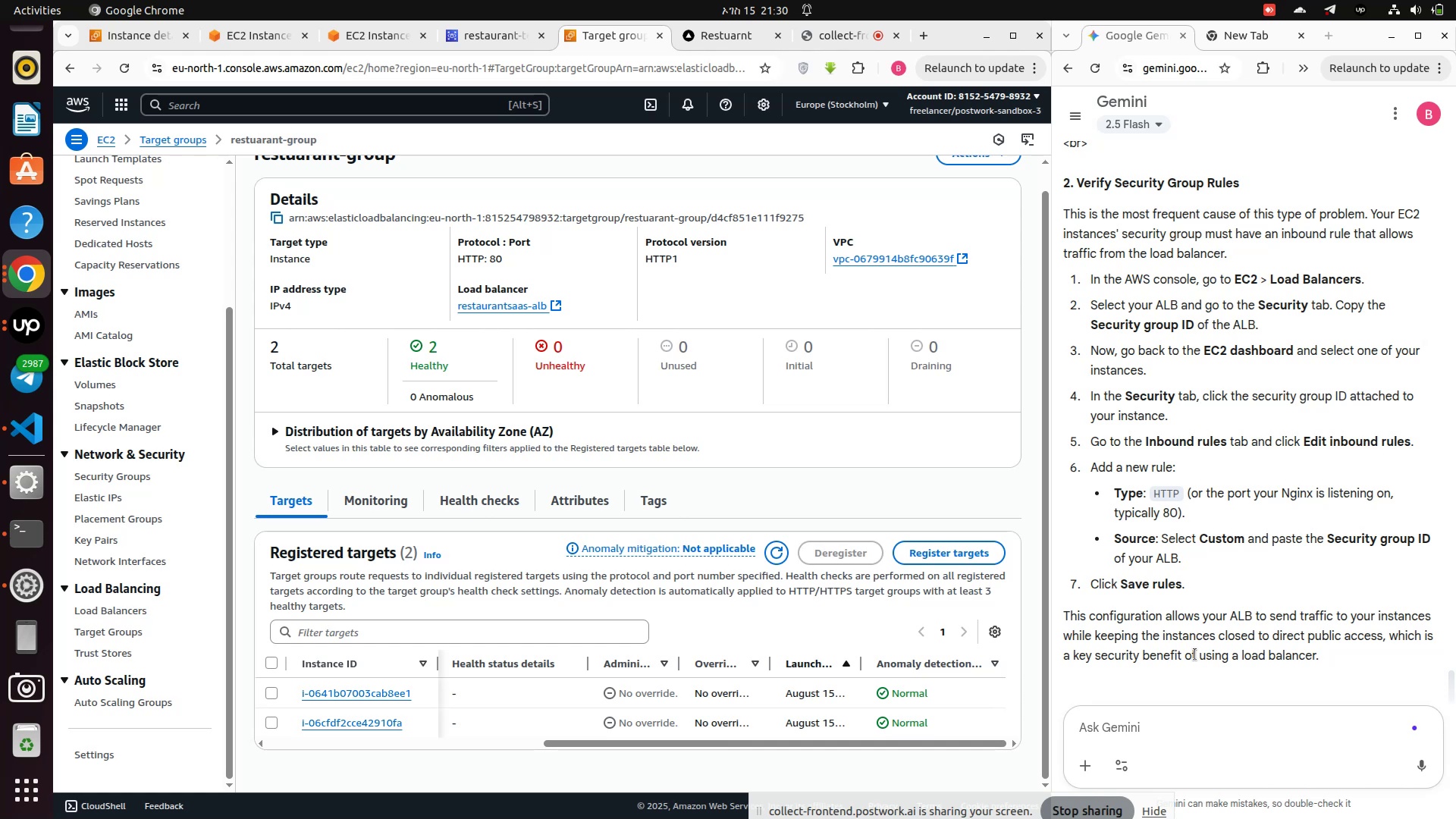 
wait(24.93)
 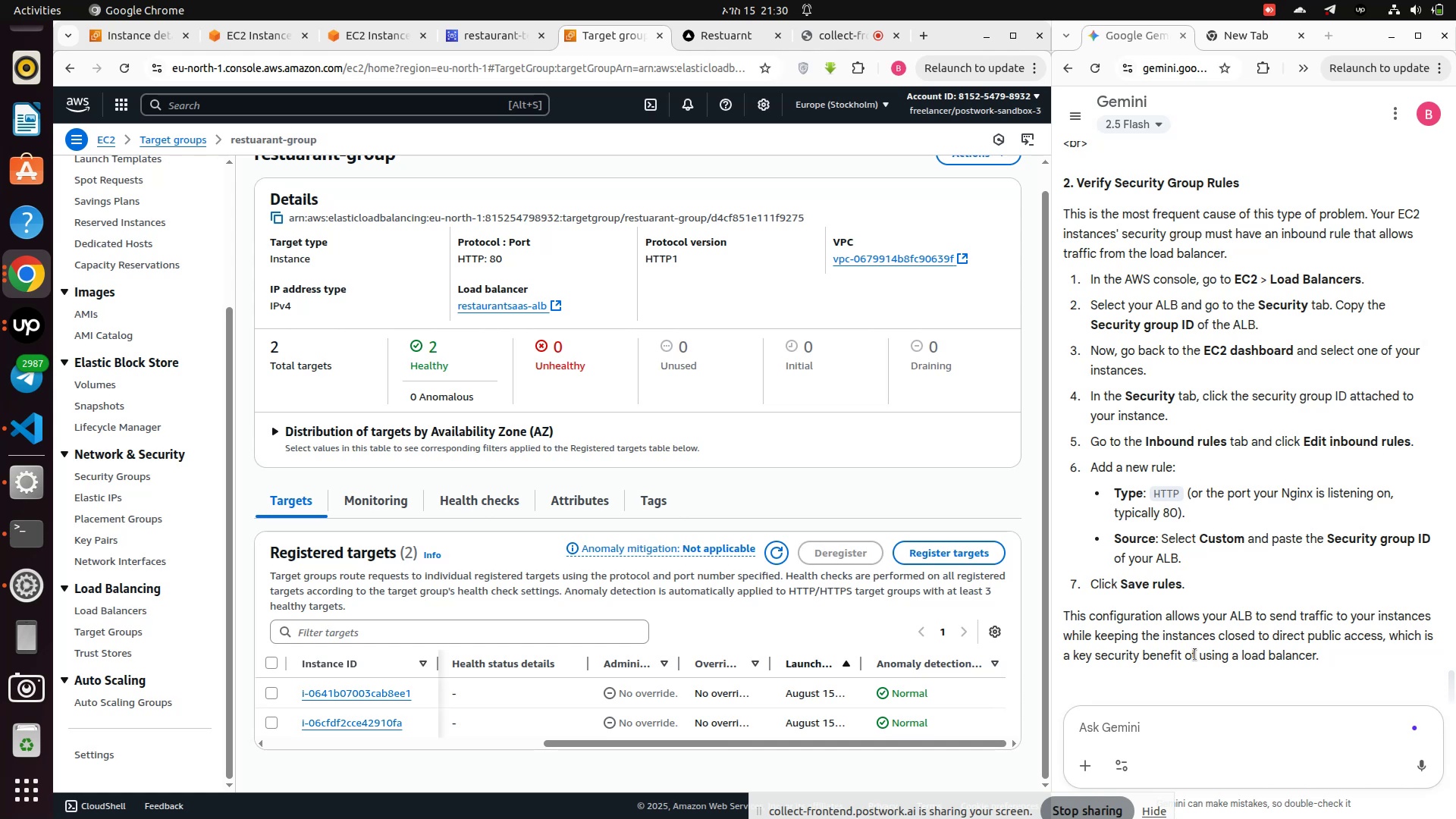 
scroll: coordinate [1195, 654], scroll_direction: up, amount: 1.0
 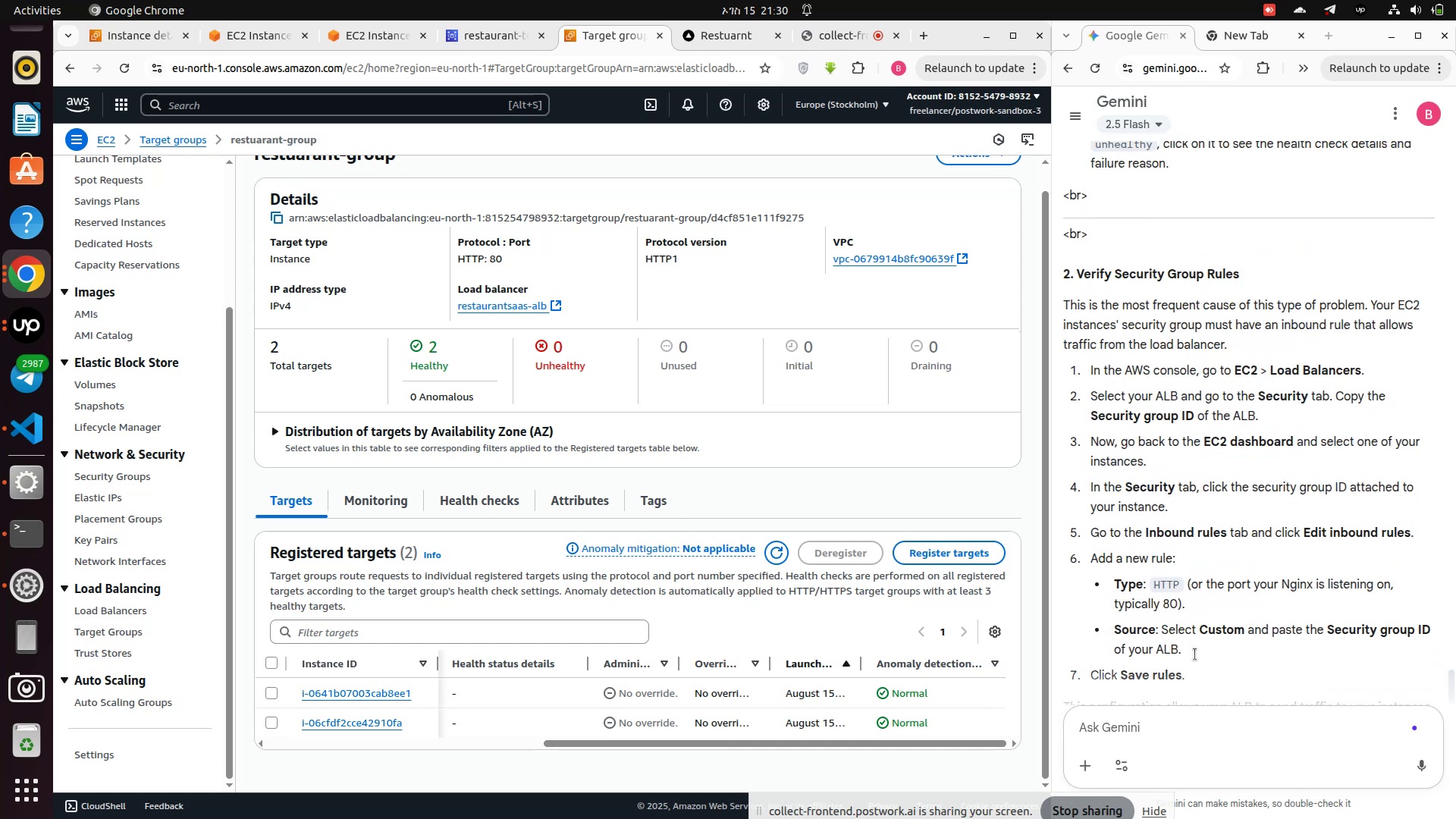 
scroll: coordinate [1195, 654], scroll_direction: down, amount: 3.0
 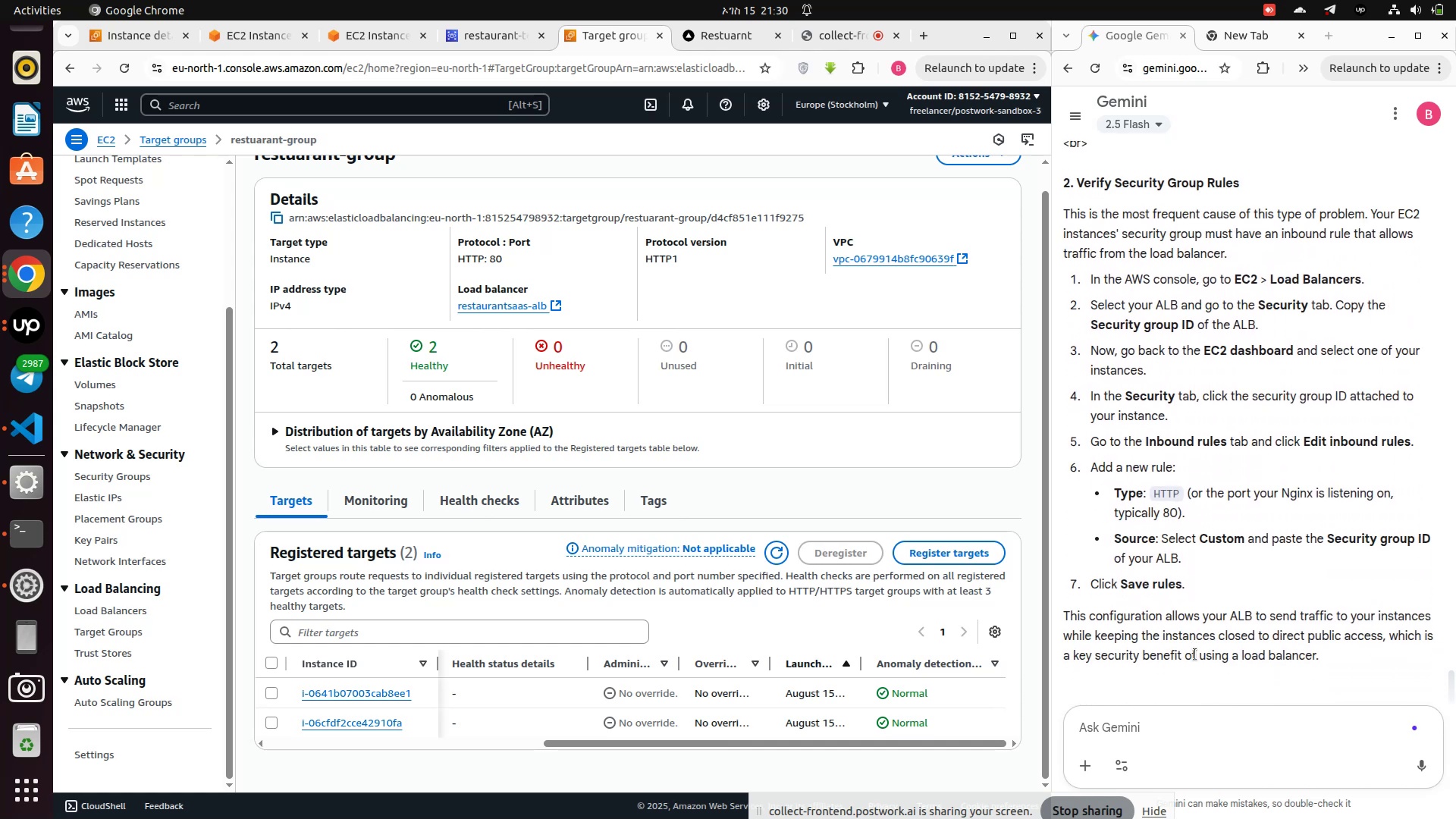 
scroll: coordinate [1195, 654], scroll_direction: up, amount: 7.0
 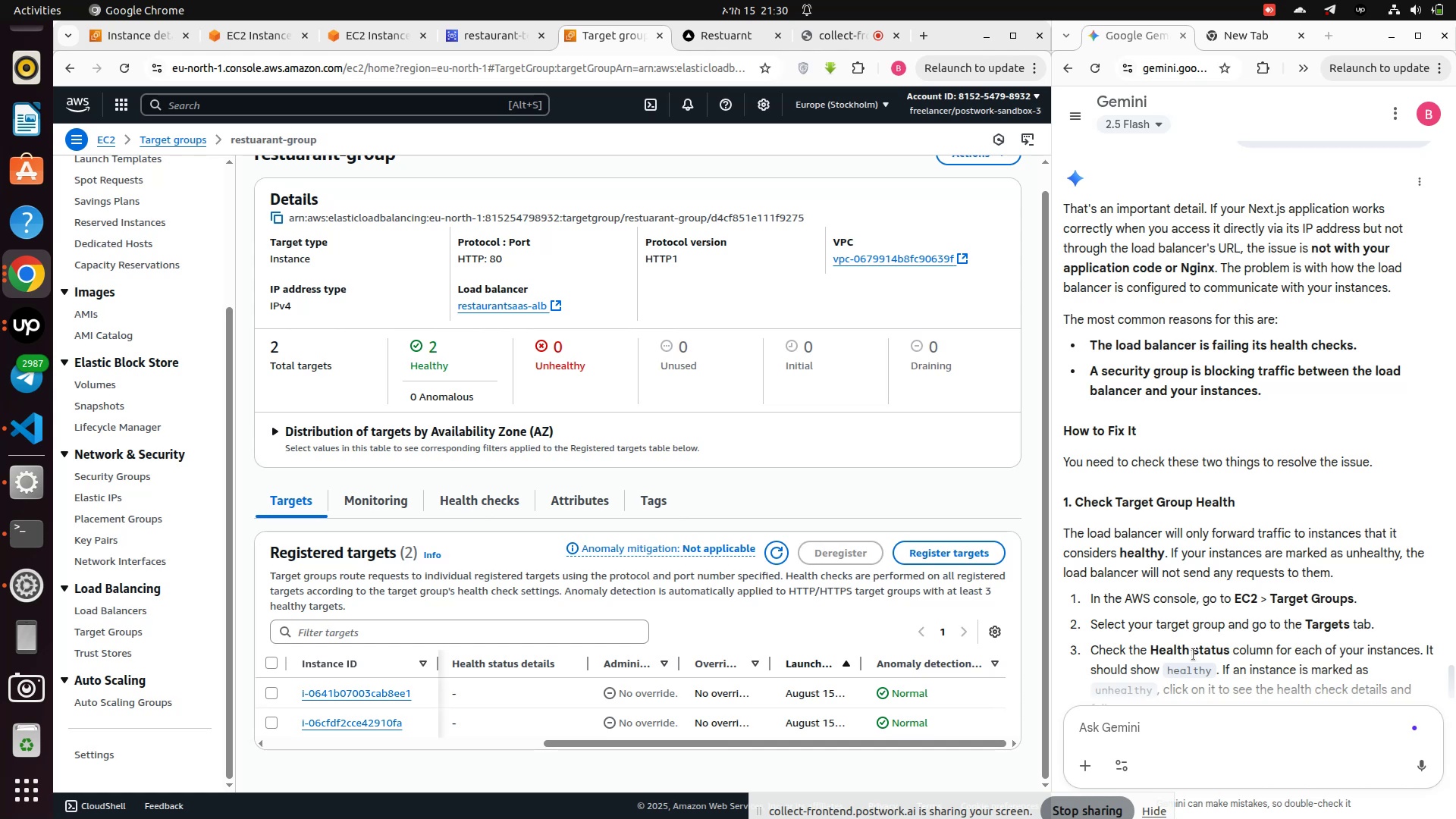 
wait(13.36)
 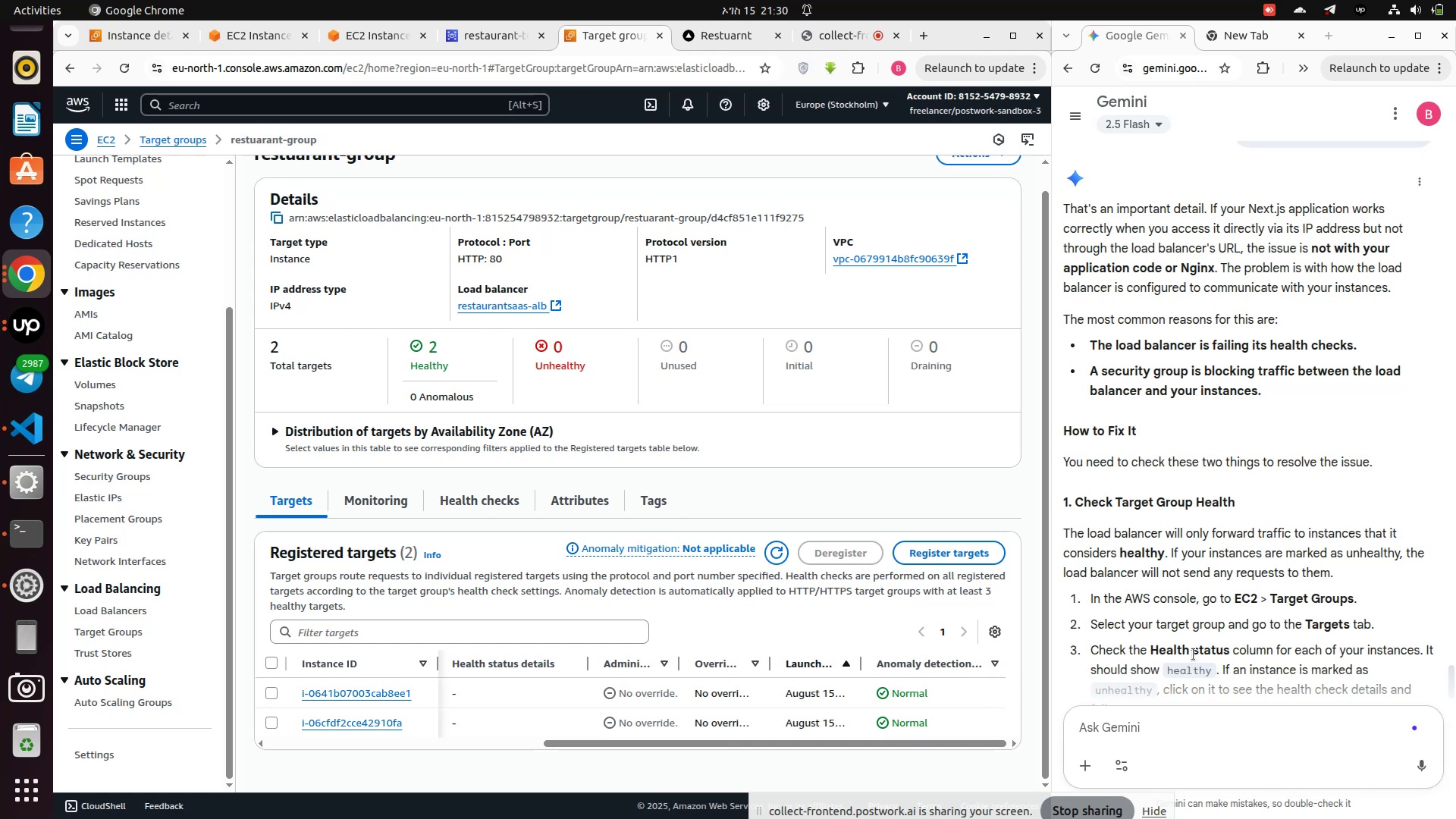 
scroll: coordinate [1180, 652], scroll_direction: down, amount: 10.0
 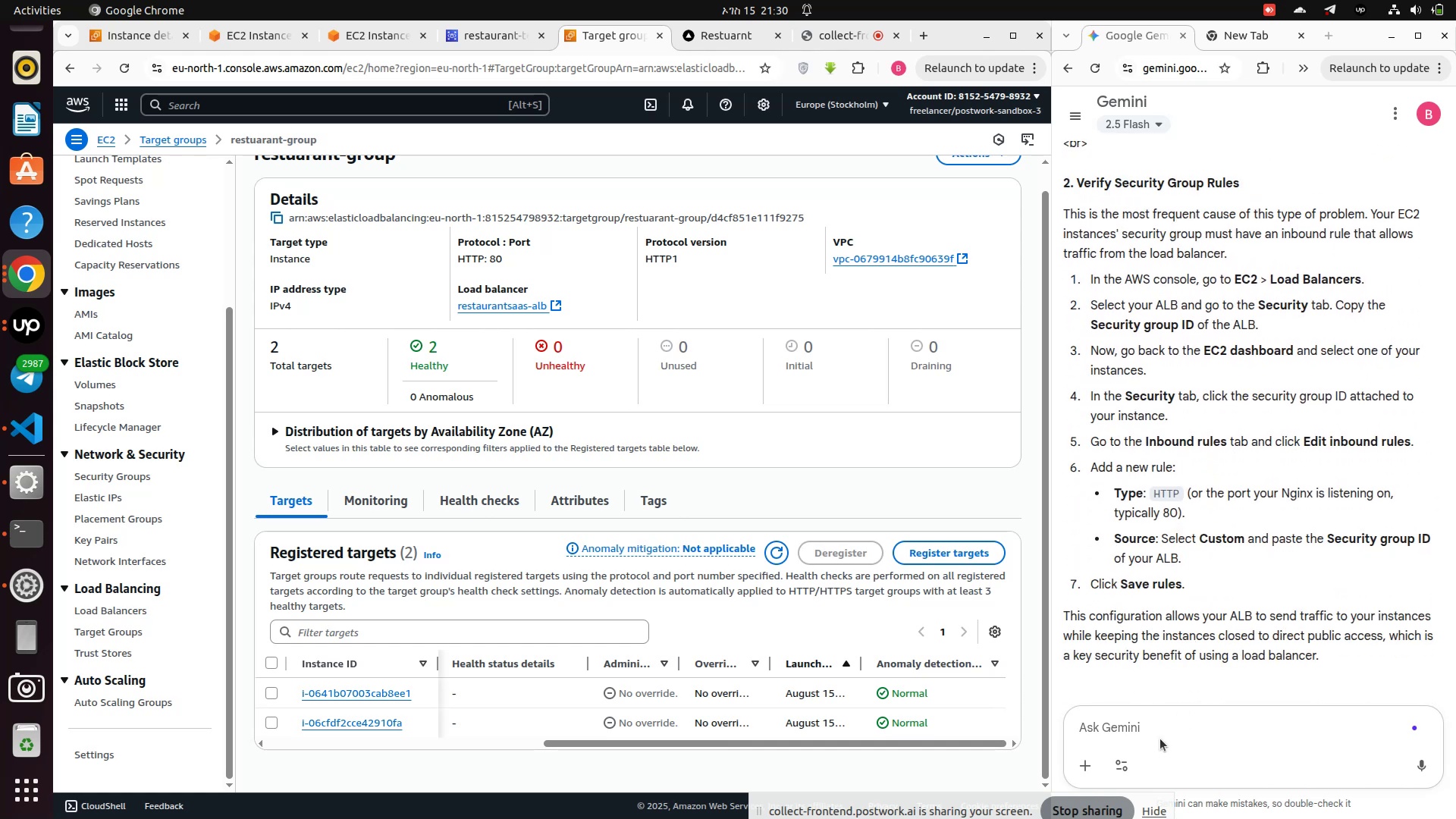 
left_click([1159, 739])
 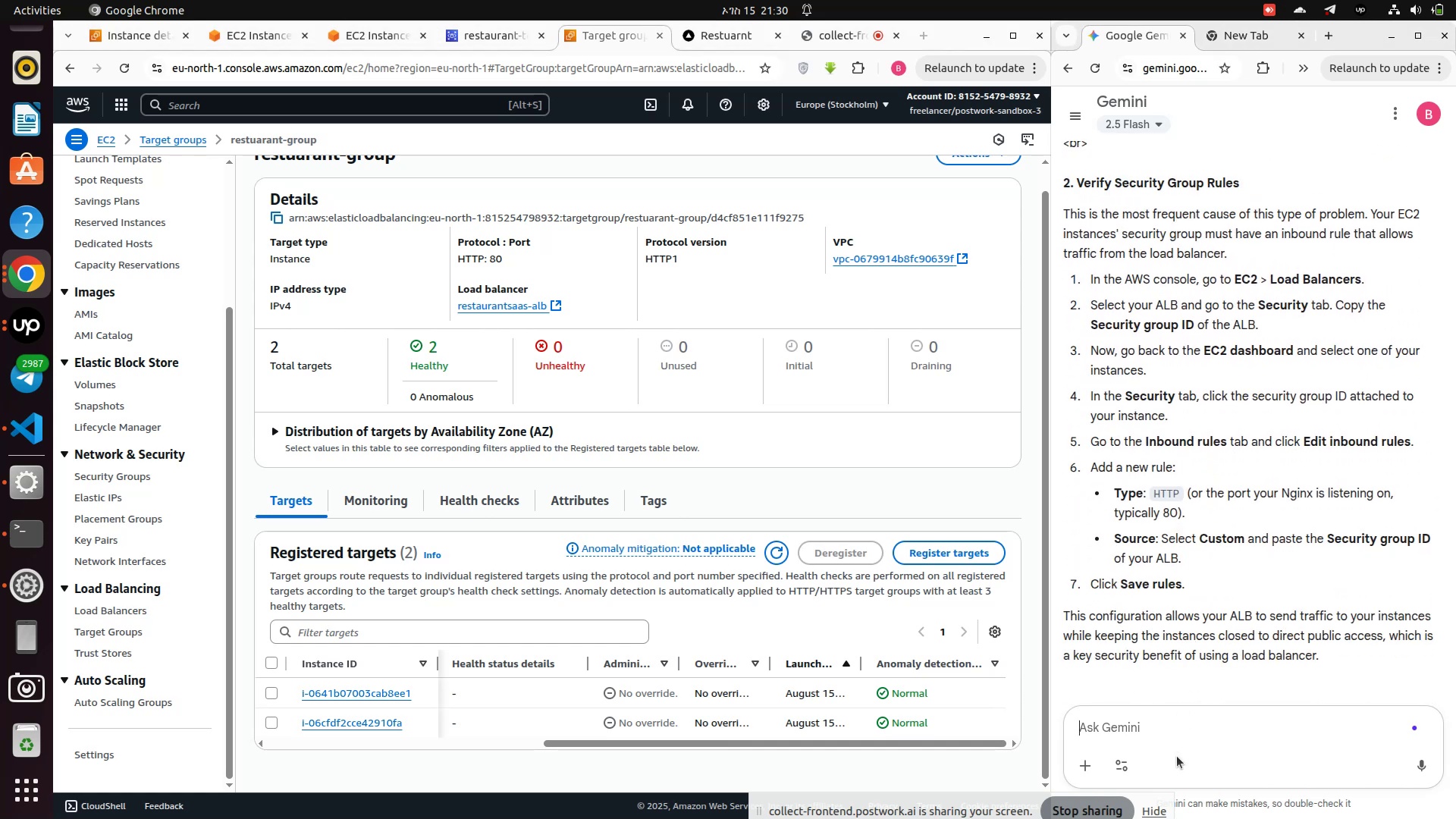 
type(it work correctly but it refrash the page alway when it change a page )
 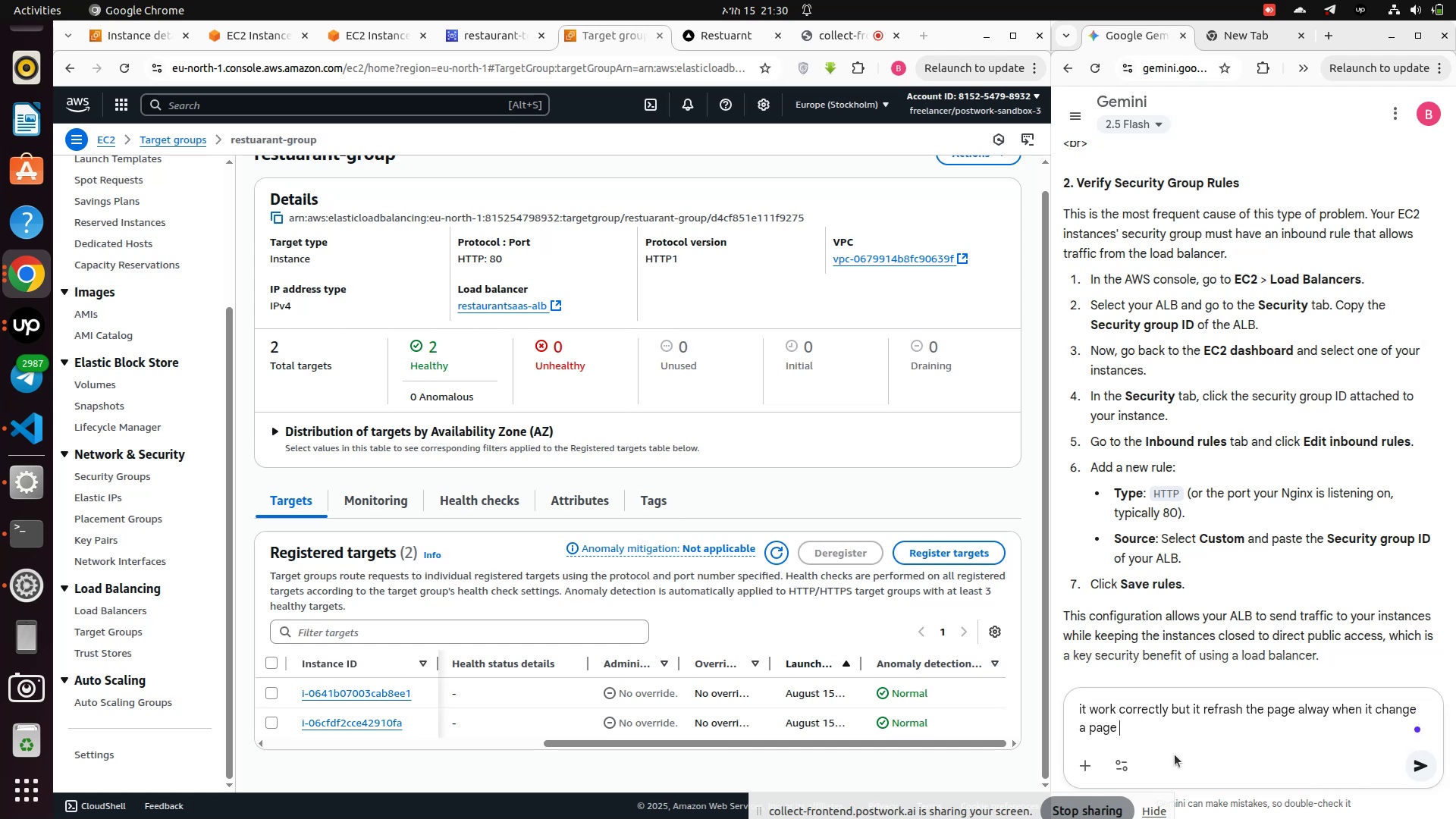 
key(Enter)
 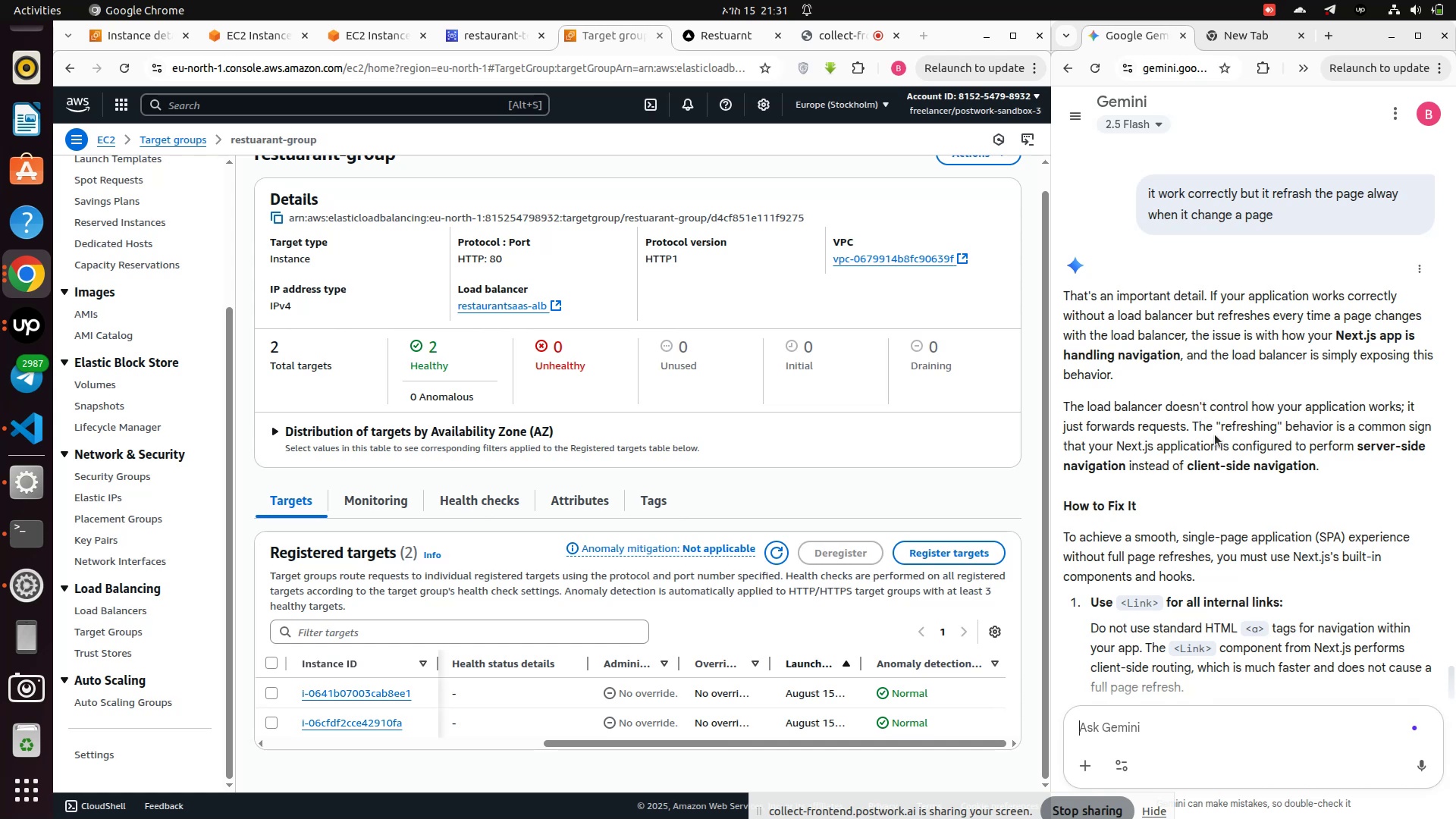 
wait(24.22)
 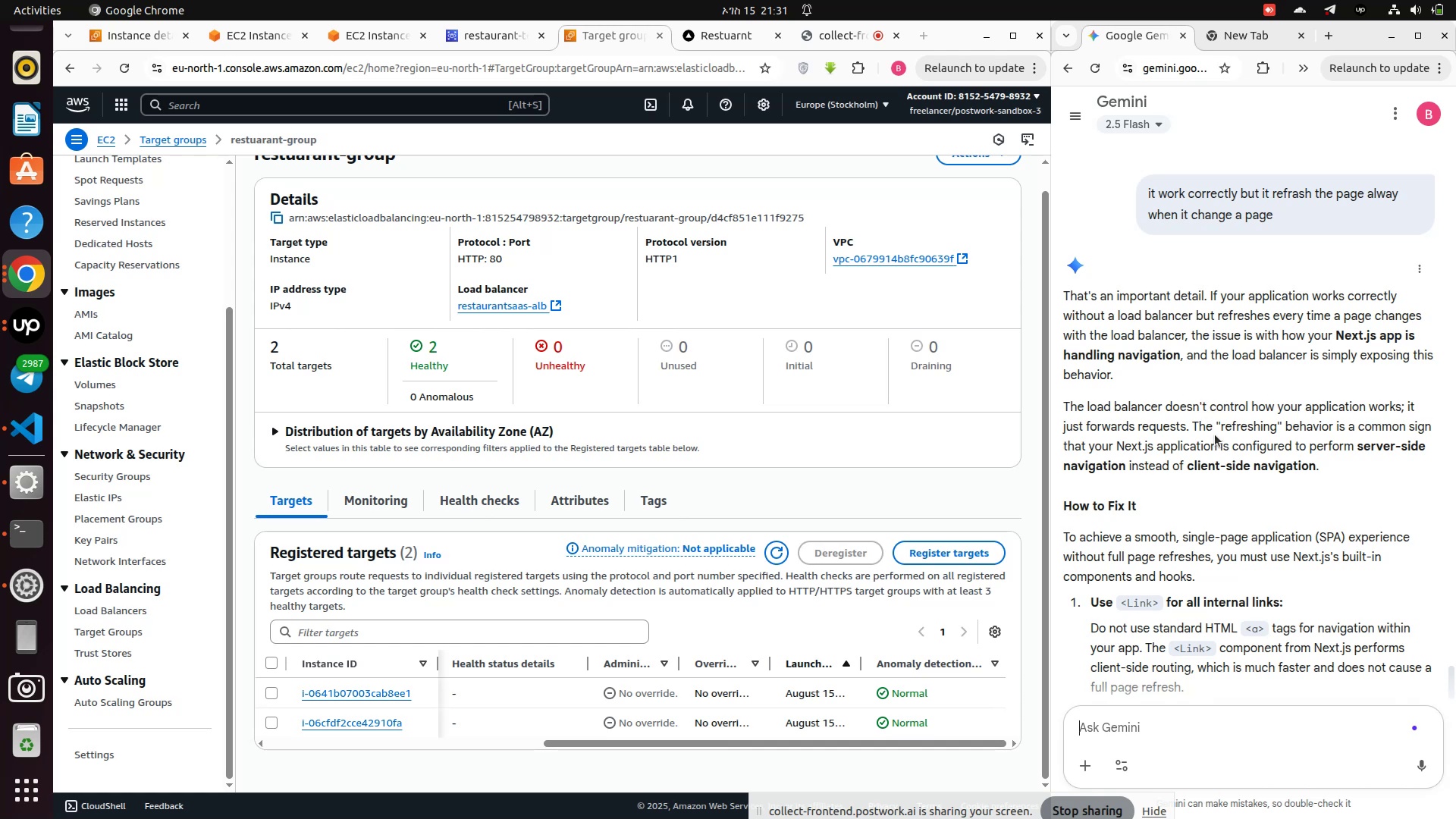 
scroll: coordinate [1298, 578], scroll_direction: down, amount: 7.0
 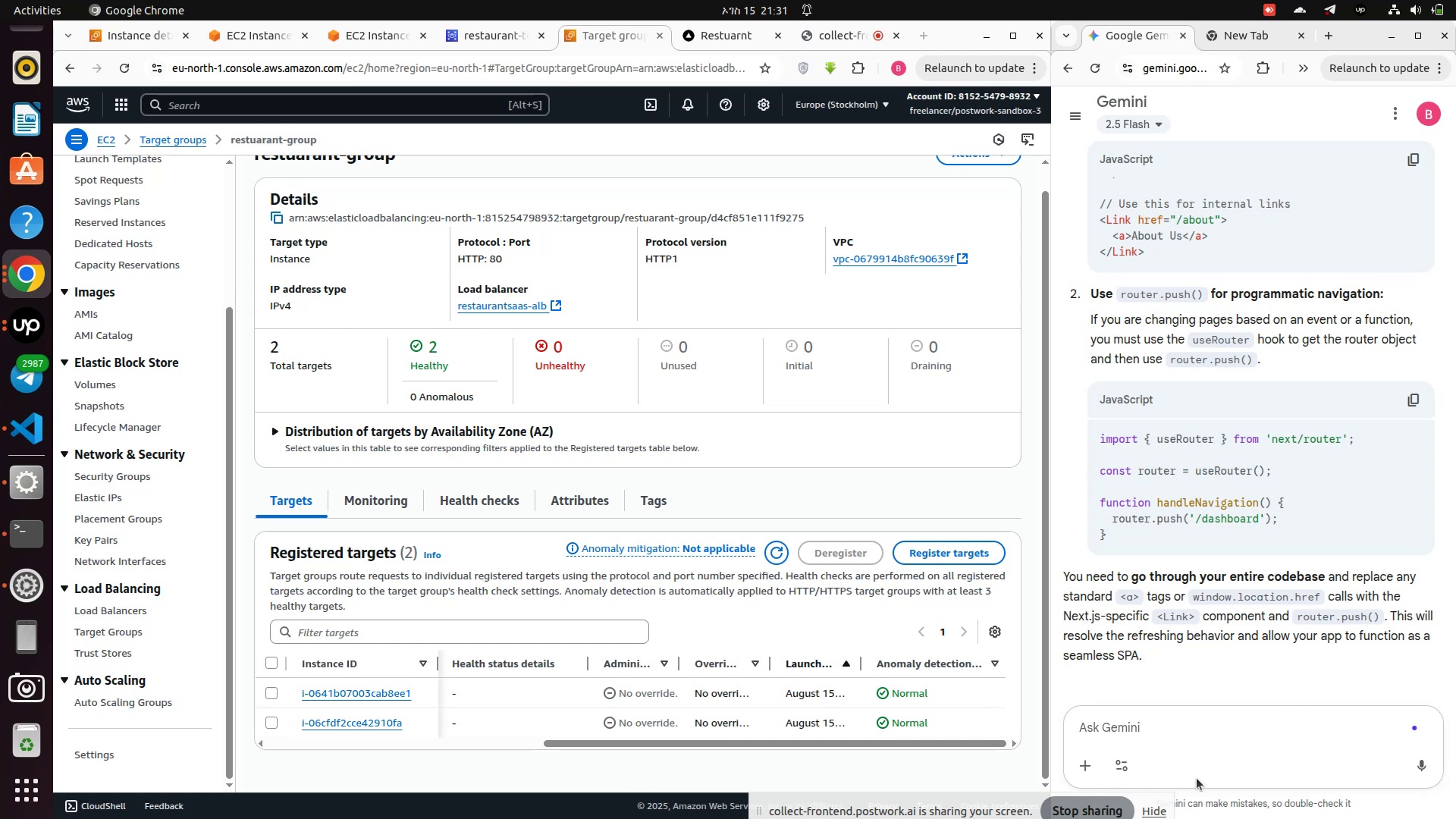 
left_click([1084, 733])
 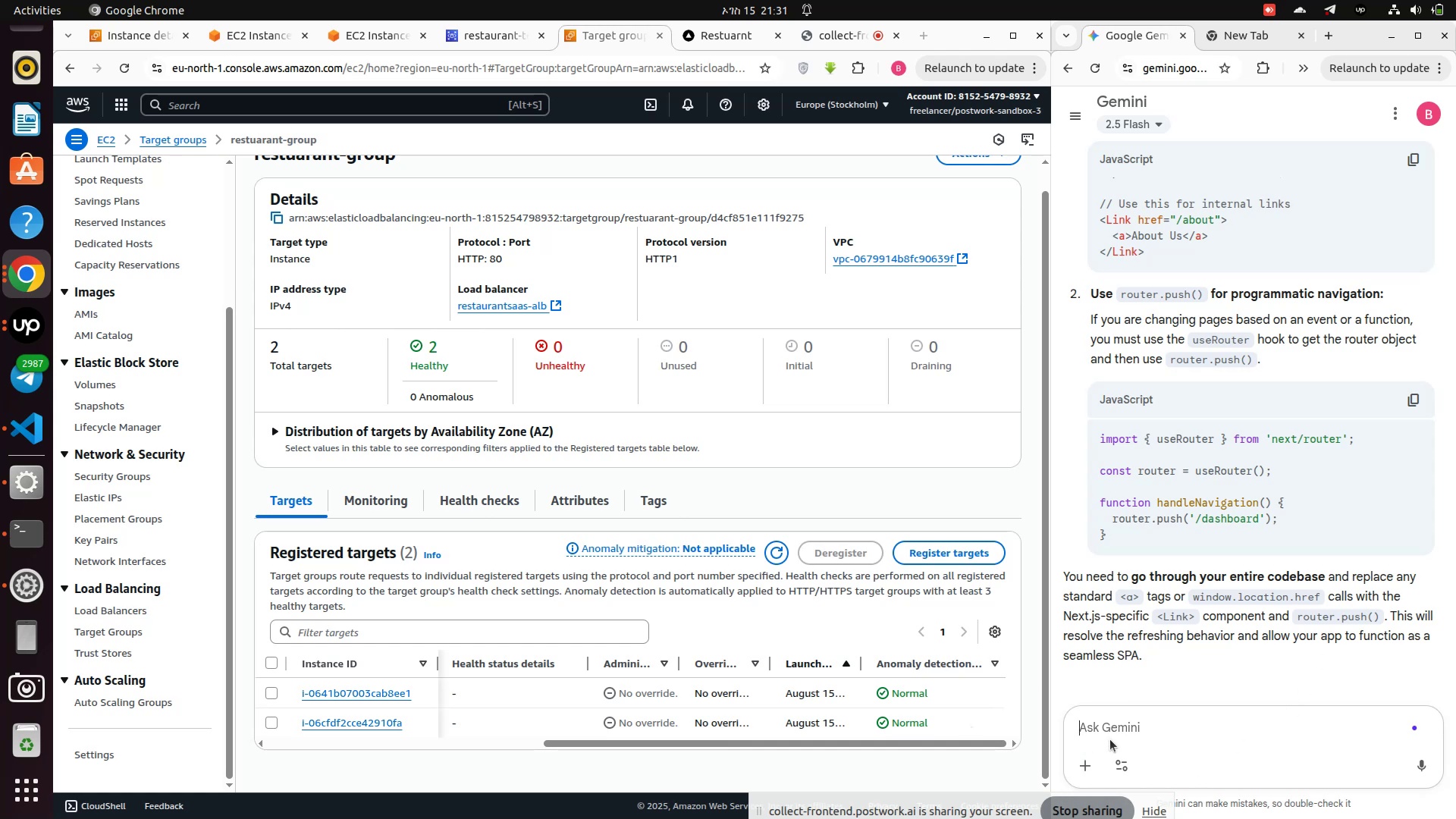 
left_click([1109, 729])
 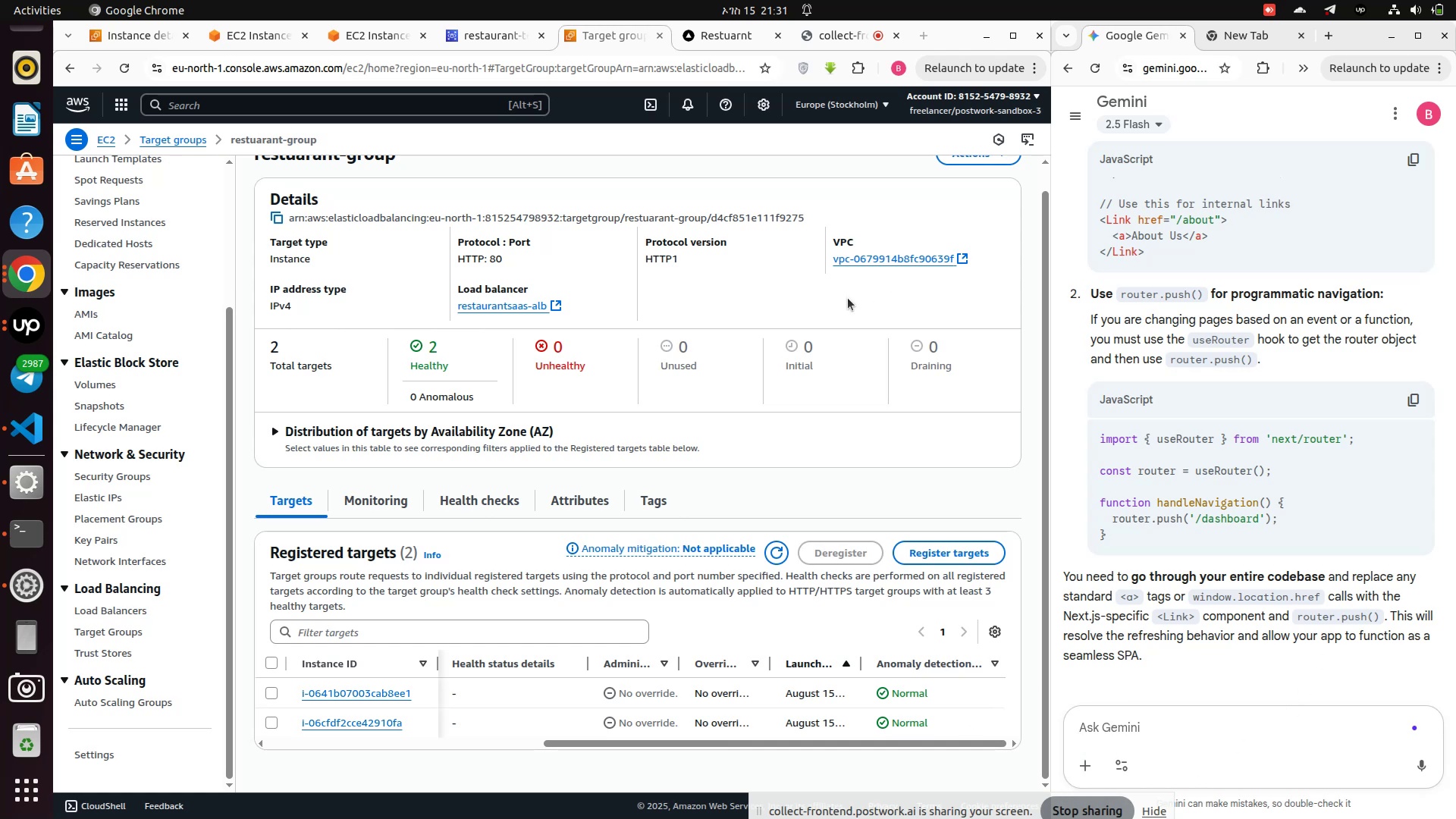 
type(i implemented lik the above)
 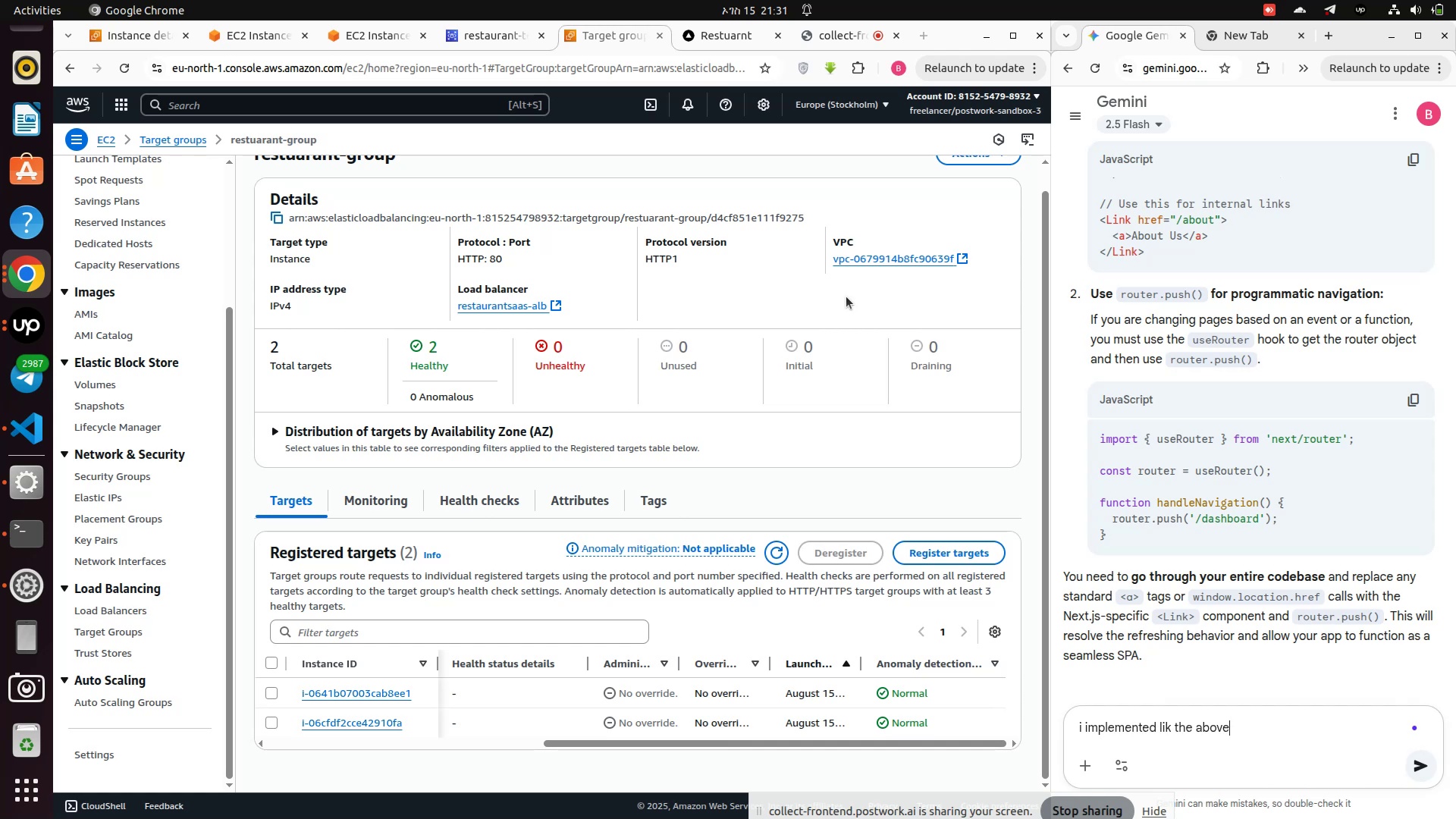 
key(Enter)
 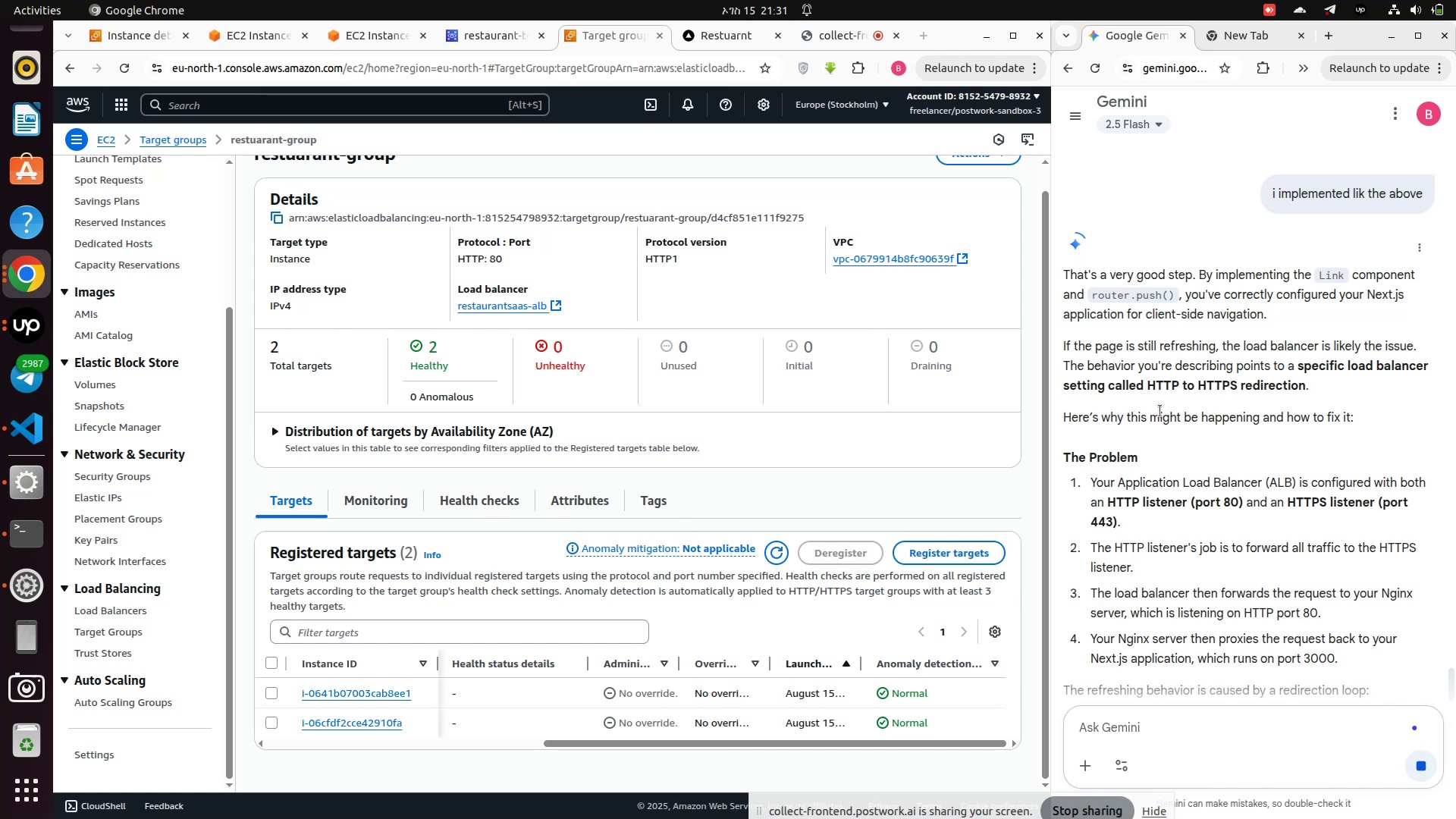 
wait(7.58)
 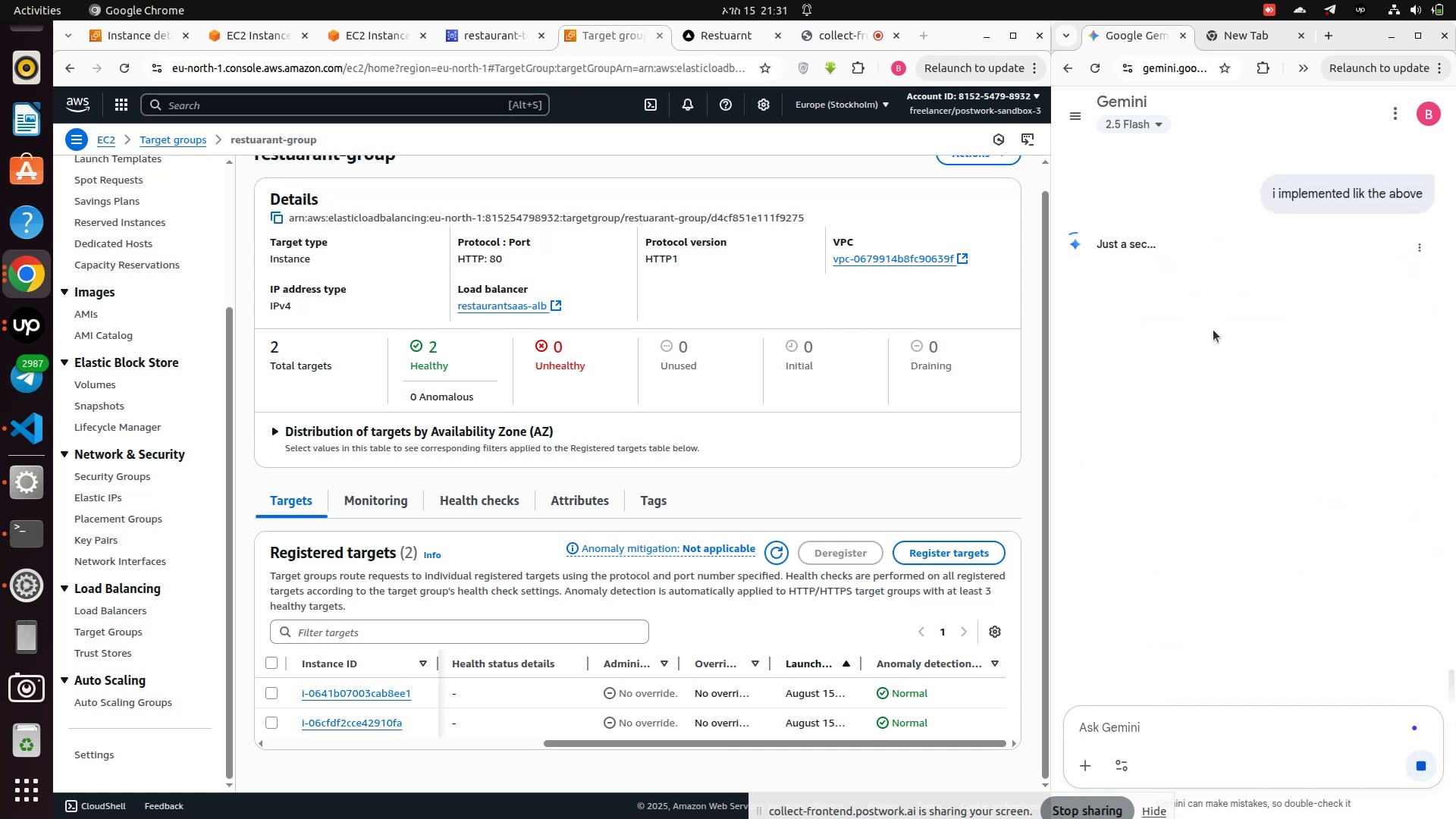 
scroll: coordinate [1160, 411], scroll_direction: down, amount: 1.0
 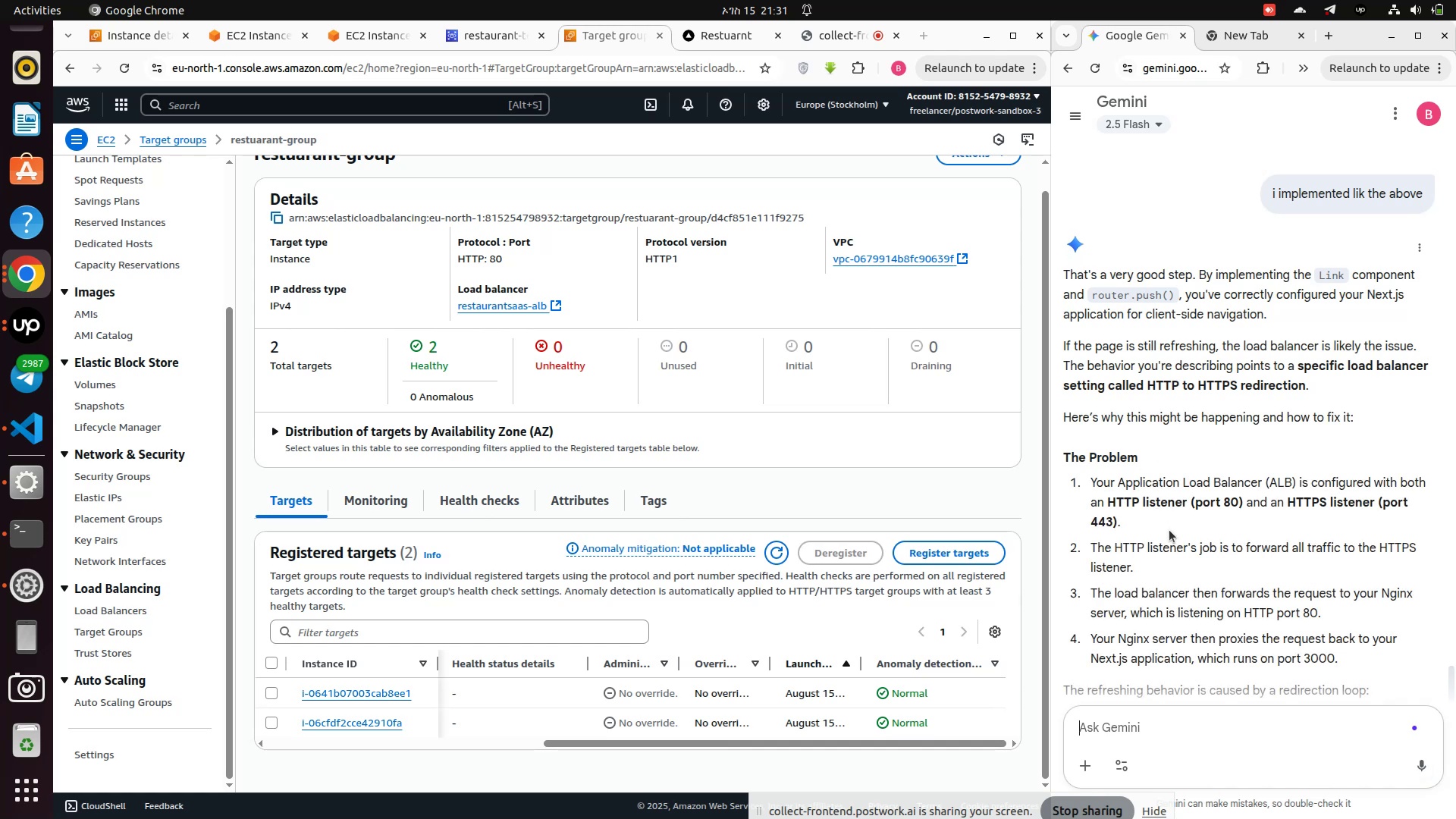 
wait(9.12)
 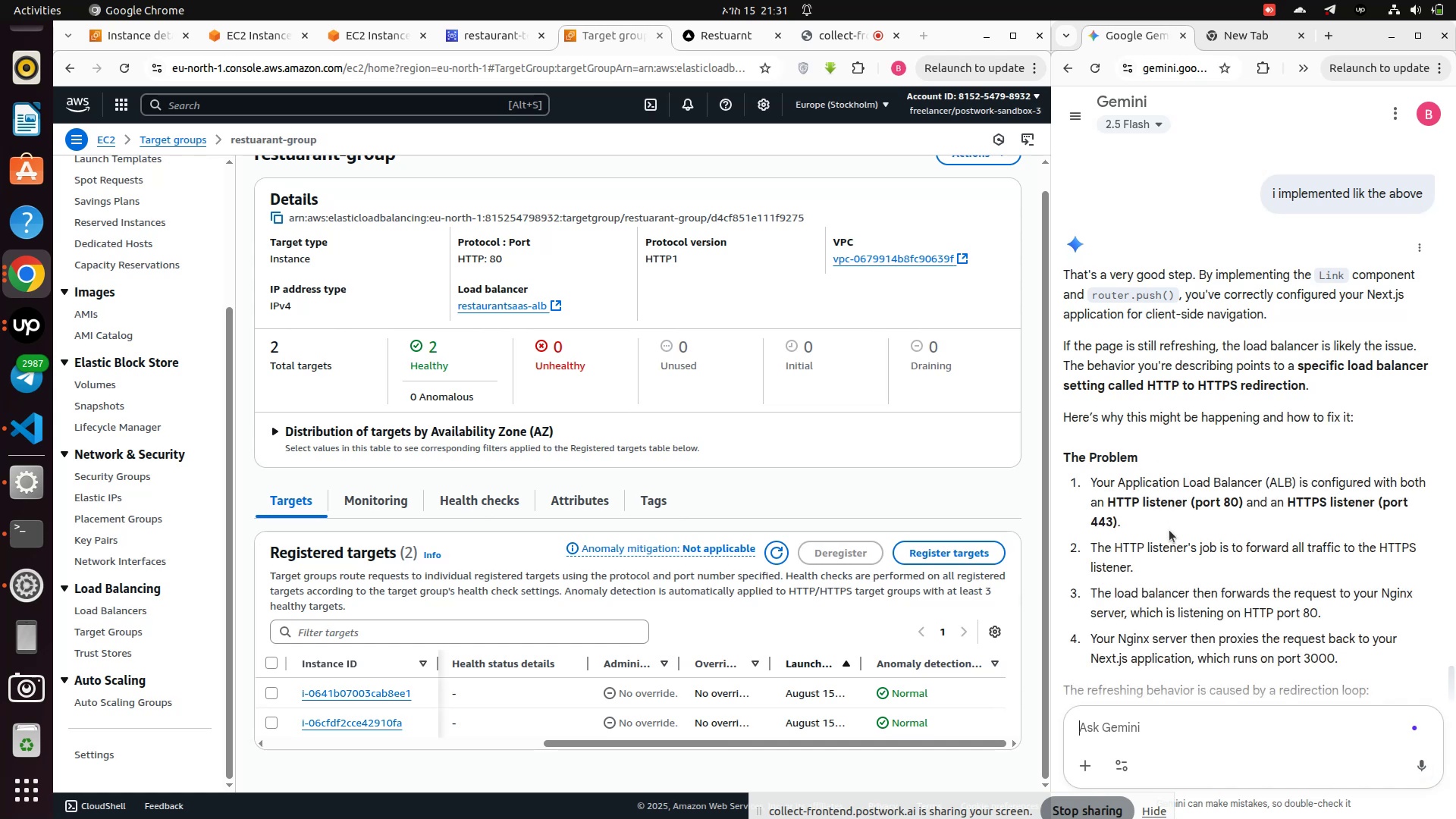 
scroll: coordinate [1169, 530], scroll_direction: down, amount: 1.0
 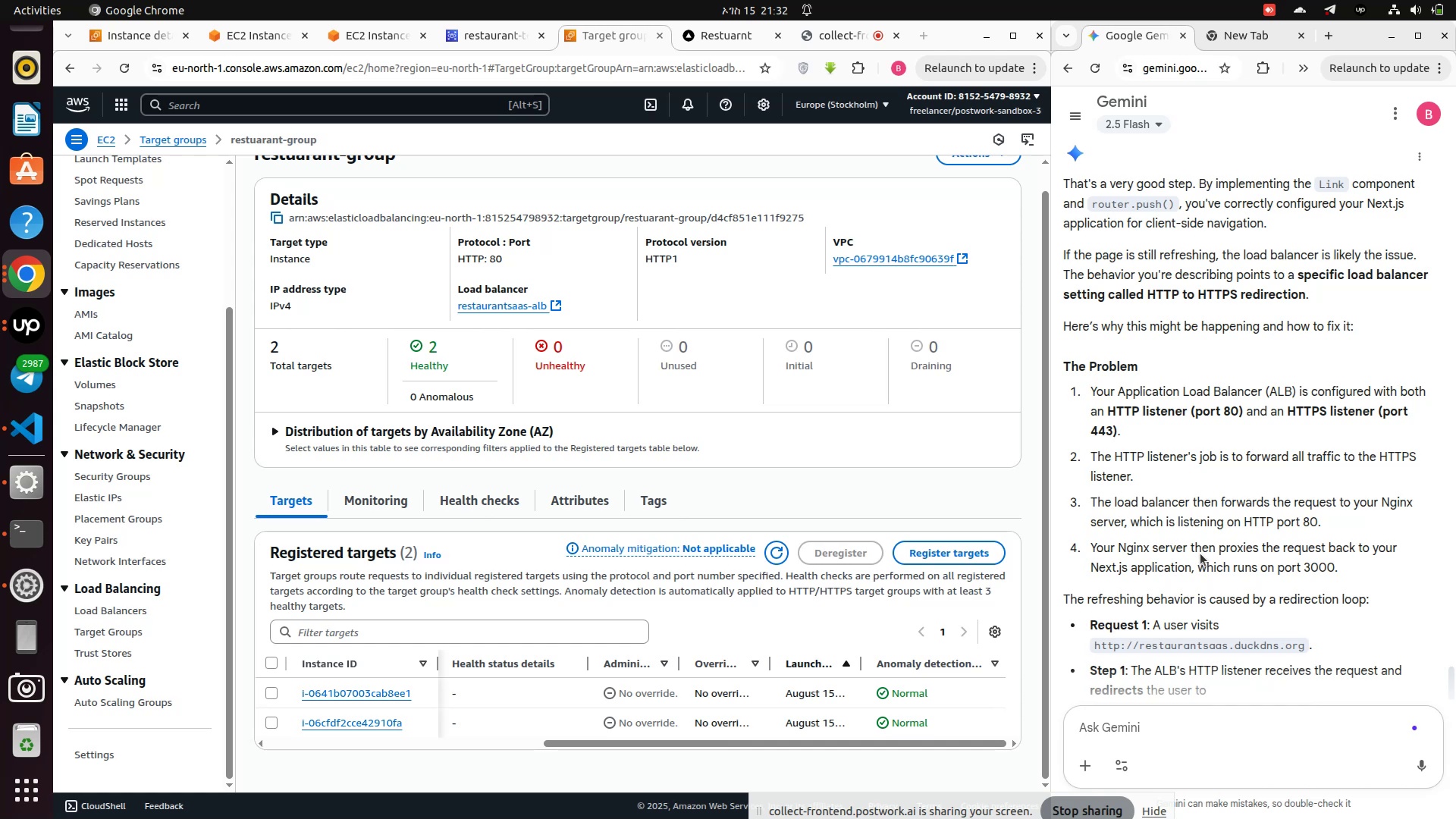 
wait(15.51)
 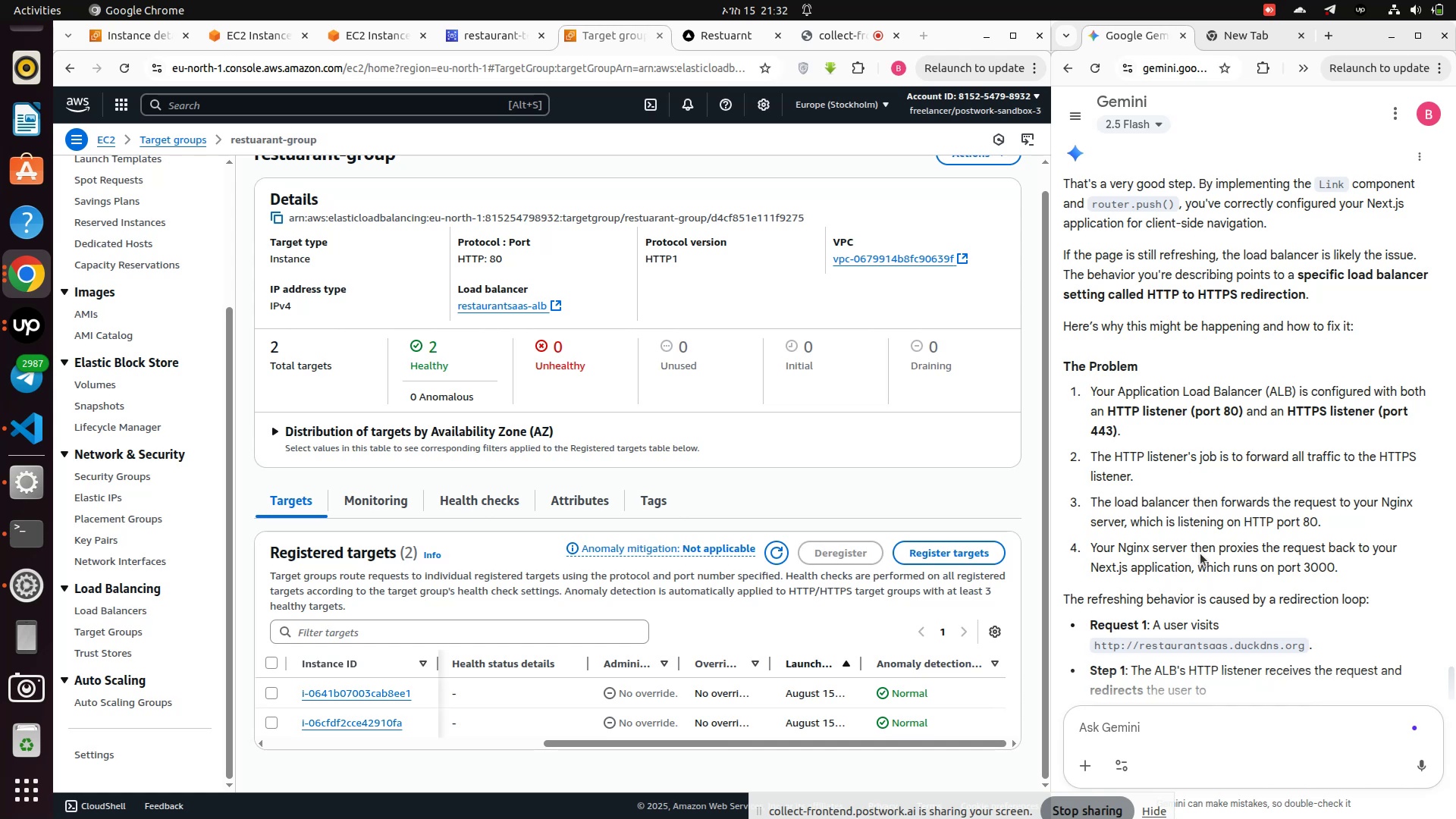 
scroll: coordinate [1199, 566], scroll_direction: down, amount: 1.0
 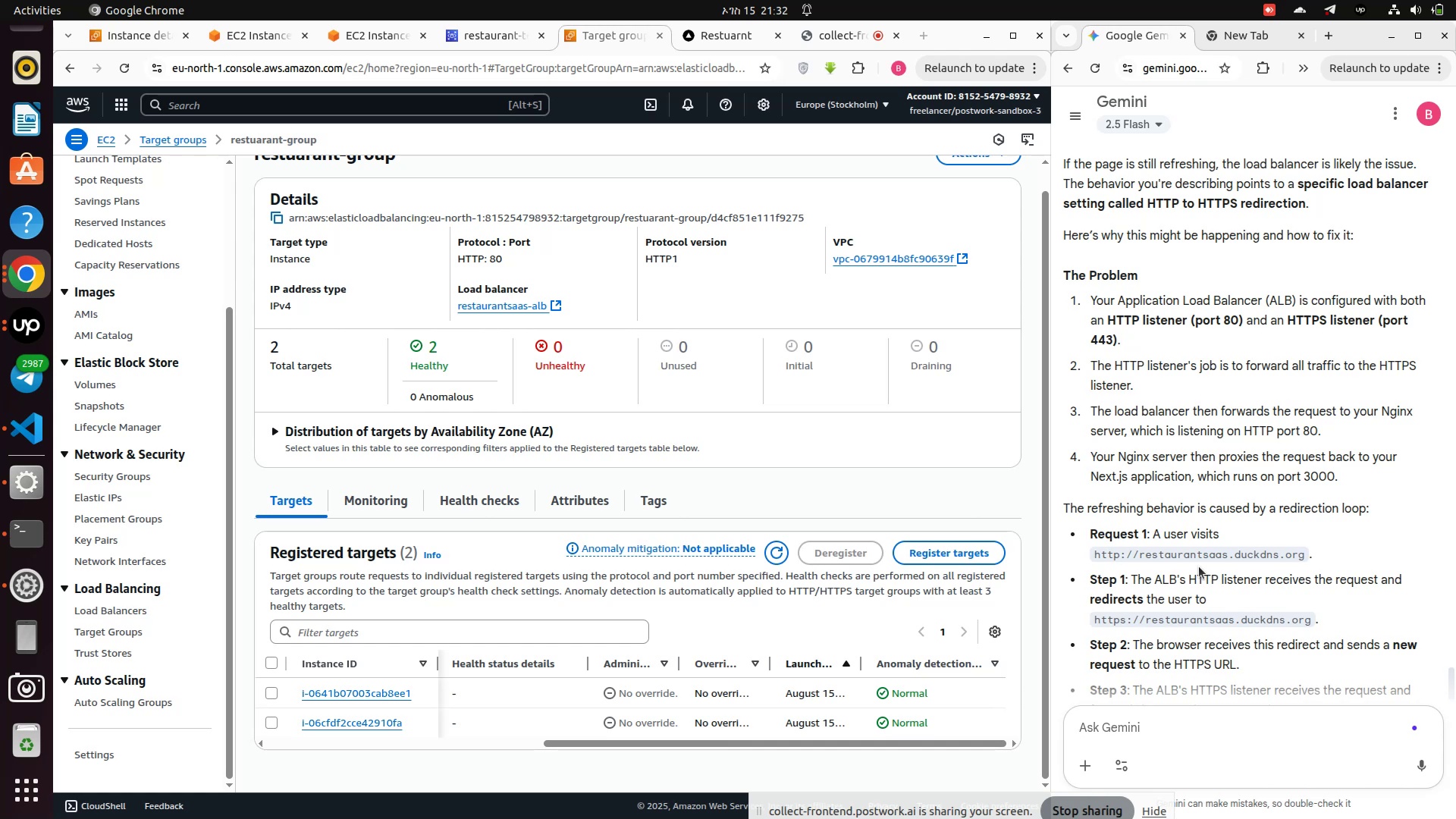 
wait(5.45)
 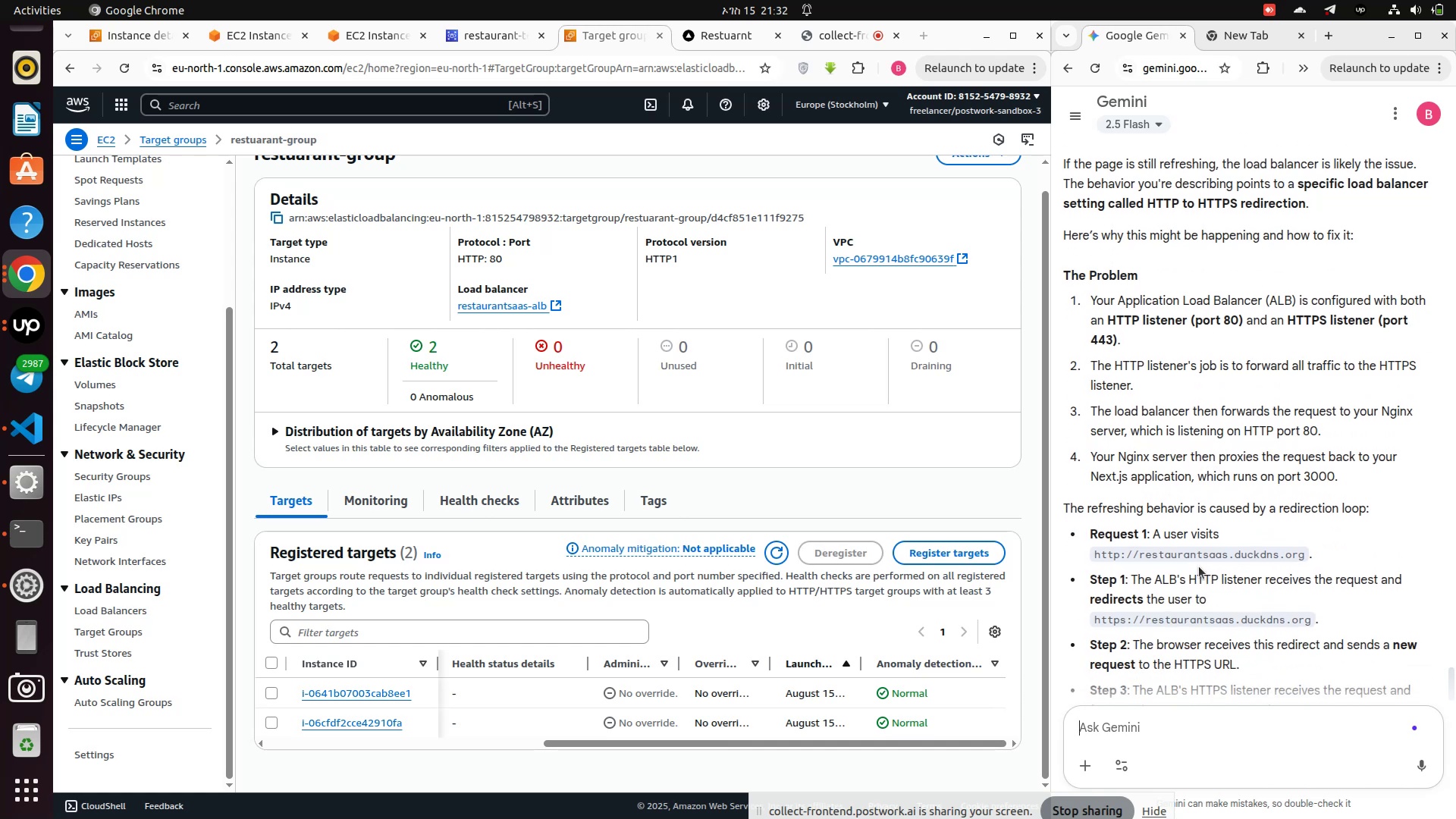 
scroll: coordinate [1199, 566], scroll_direction: down, amount: 1.0
 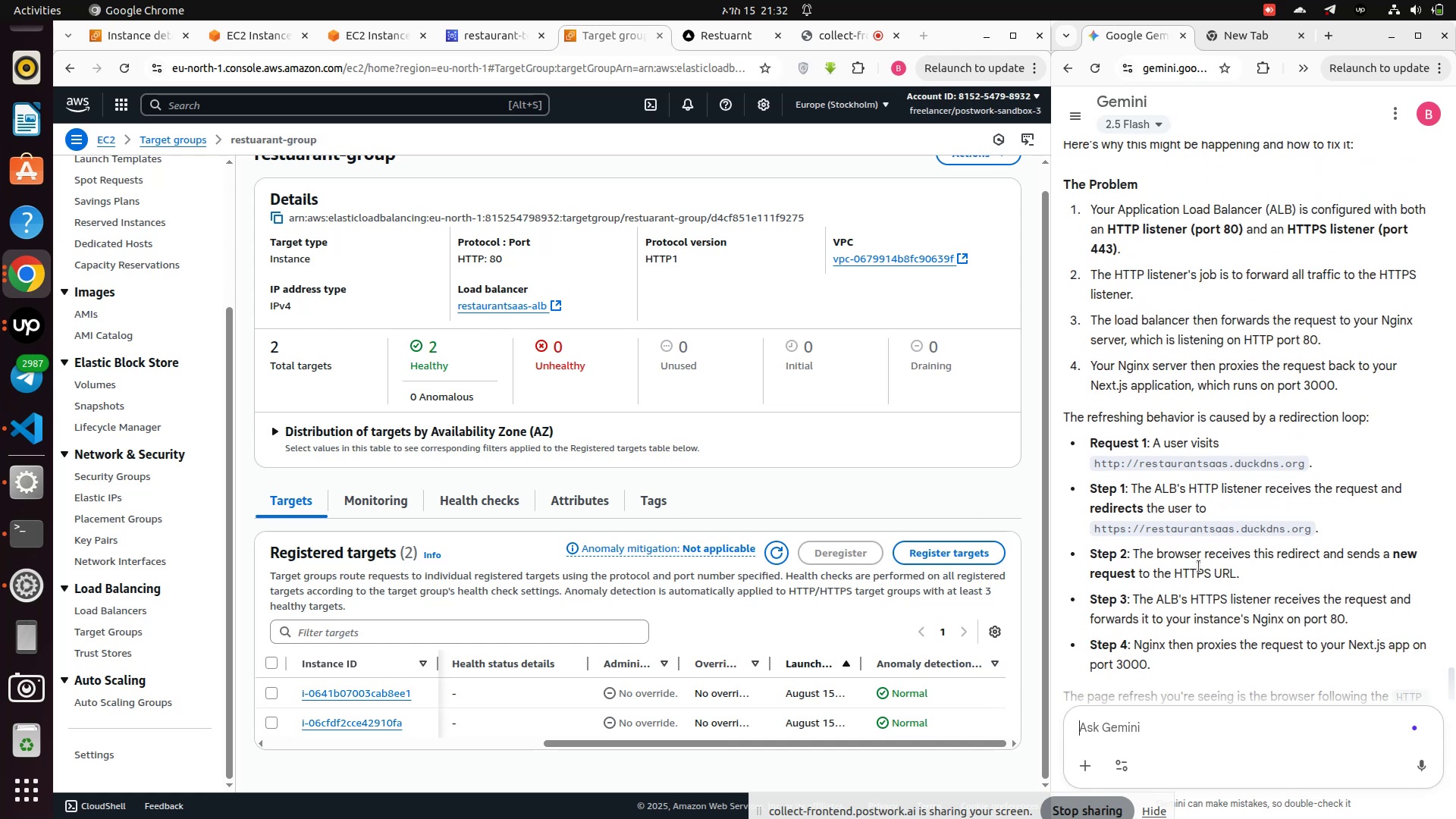 
wait(11.48)
 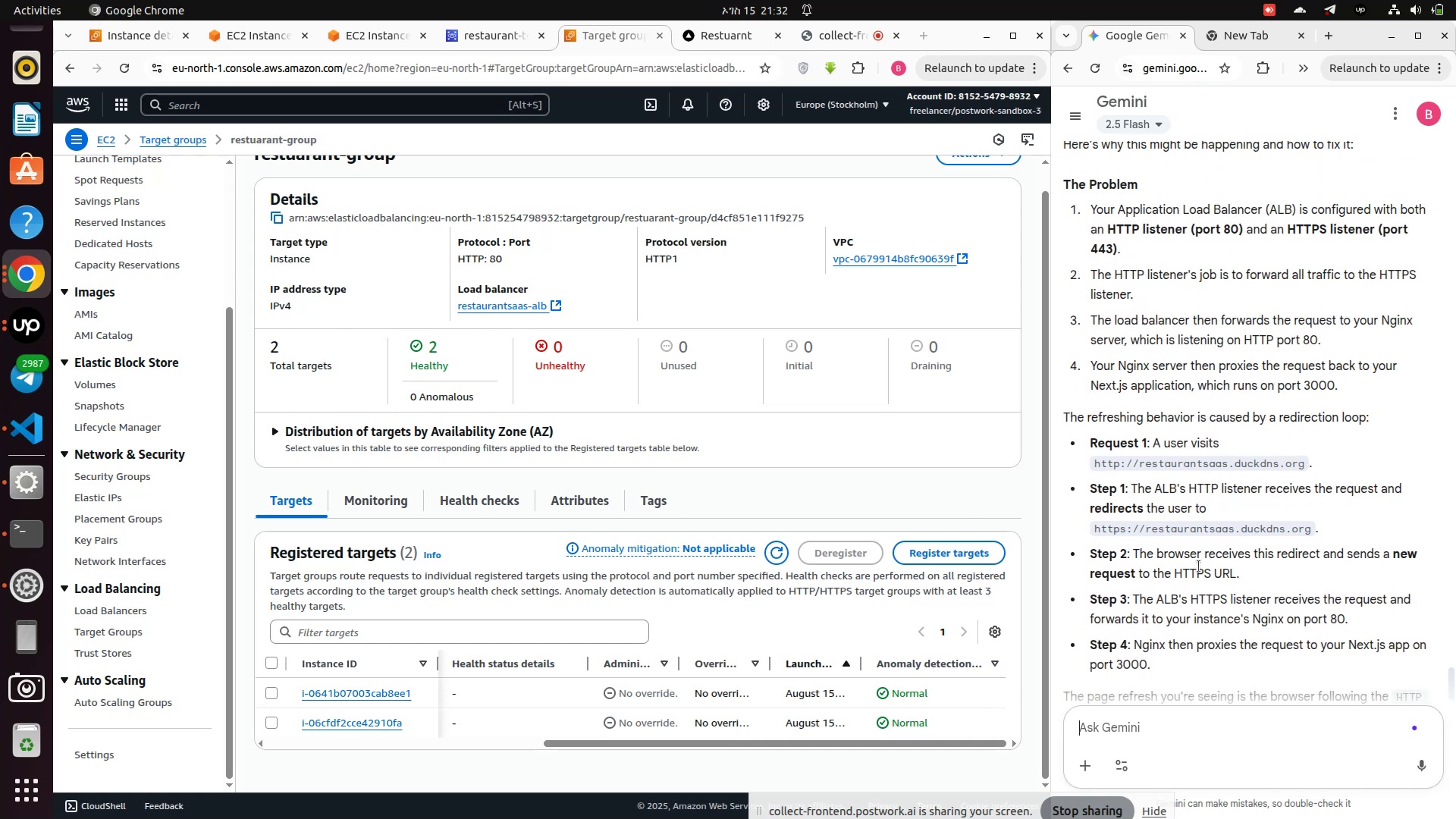 
left_click([744, 39])
 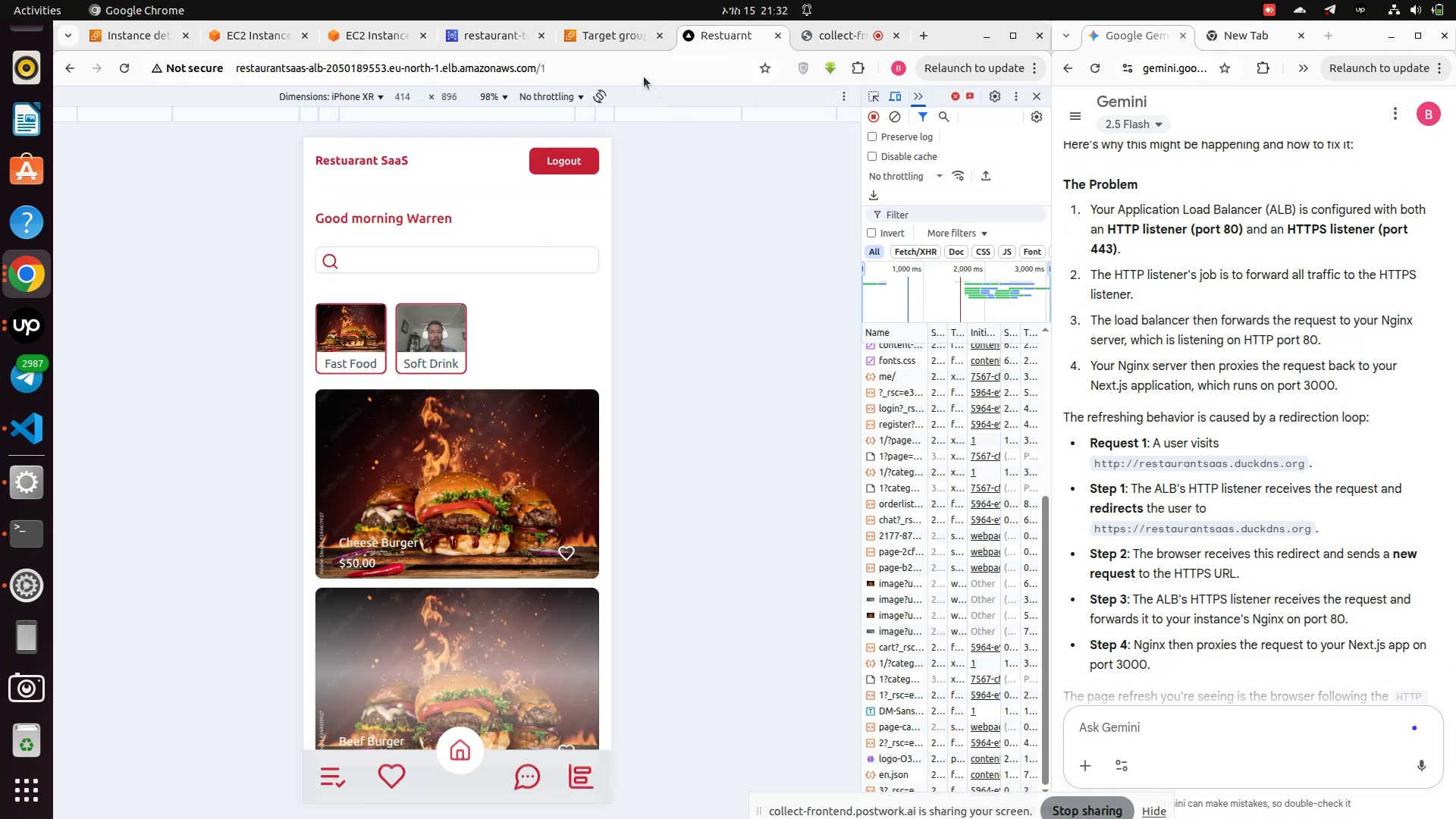 
left_click([637, 72])
 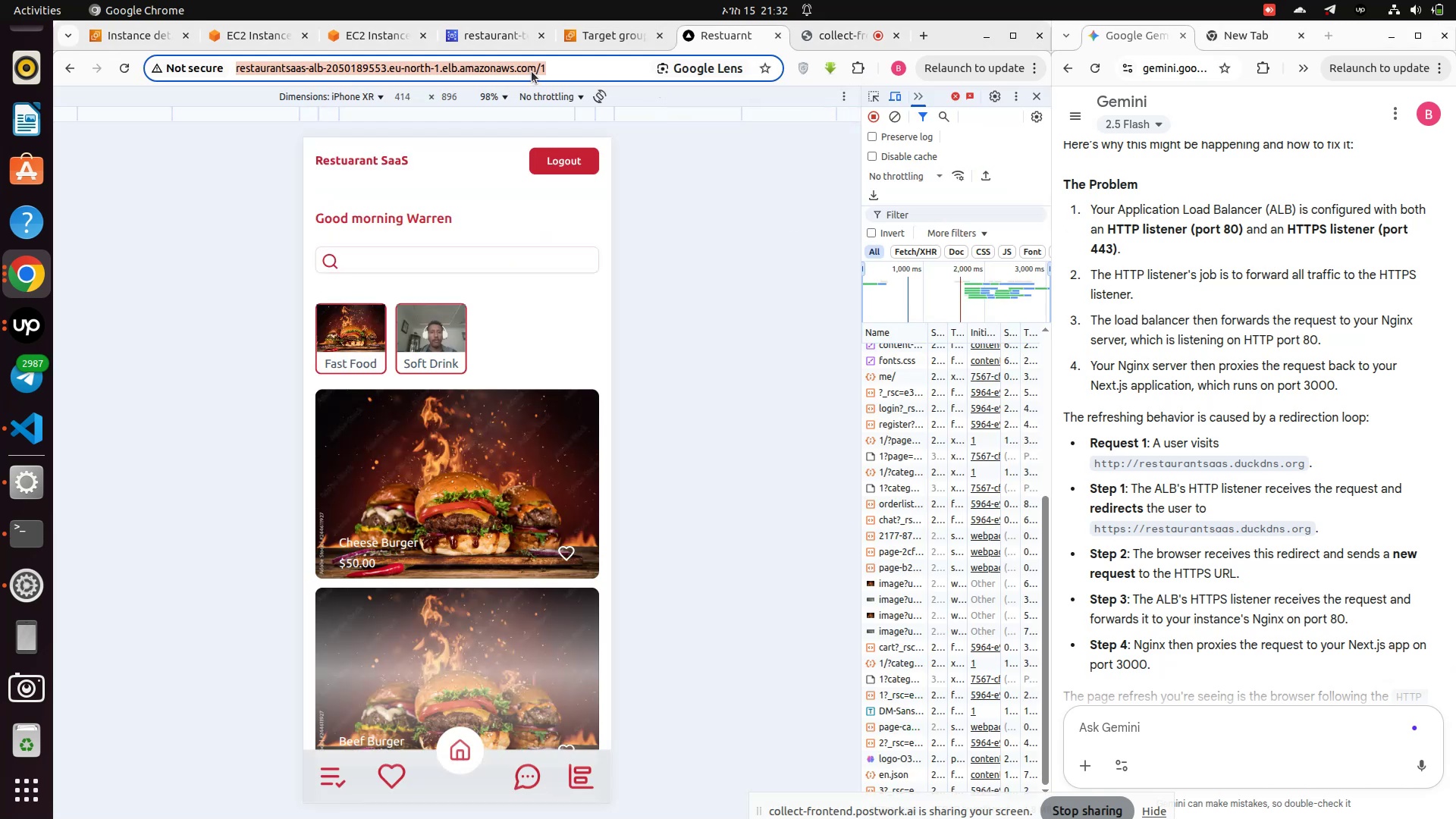 
left_click([532, 69])
 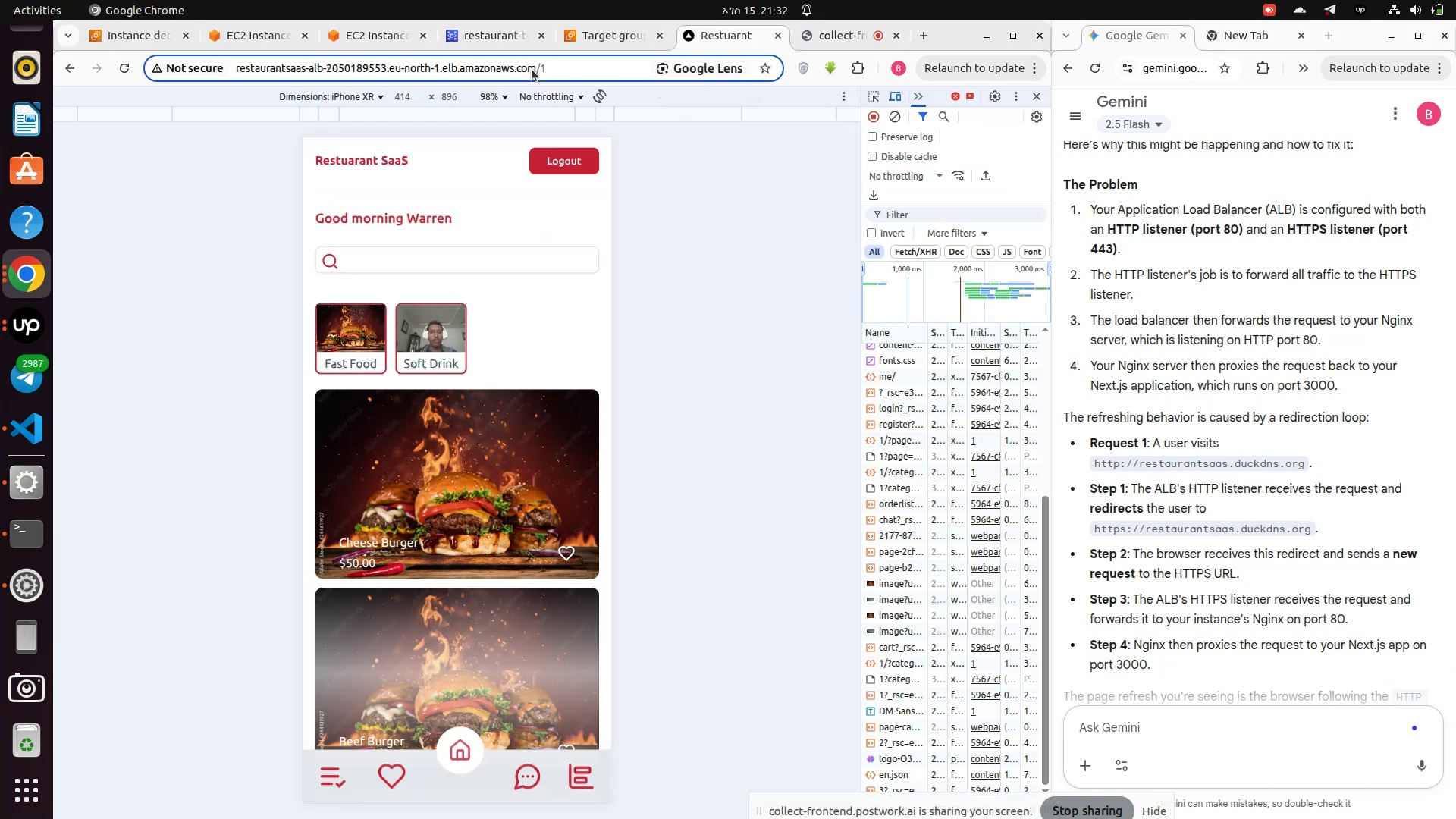 
left_click_drag(start_coordinate=[532, 69], to_coordinate=[126, 68])
 